 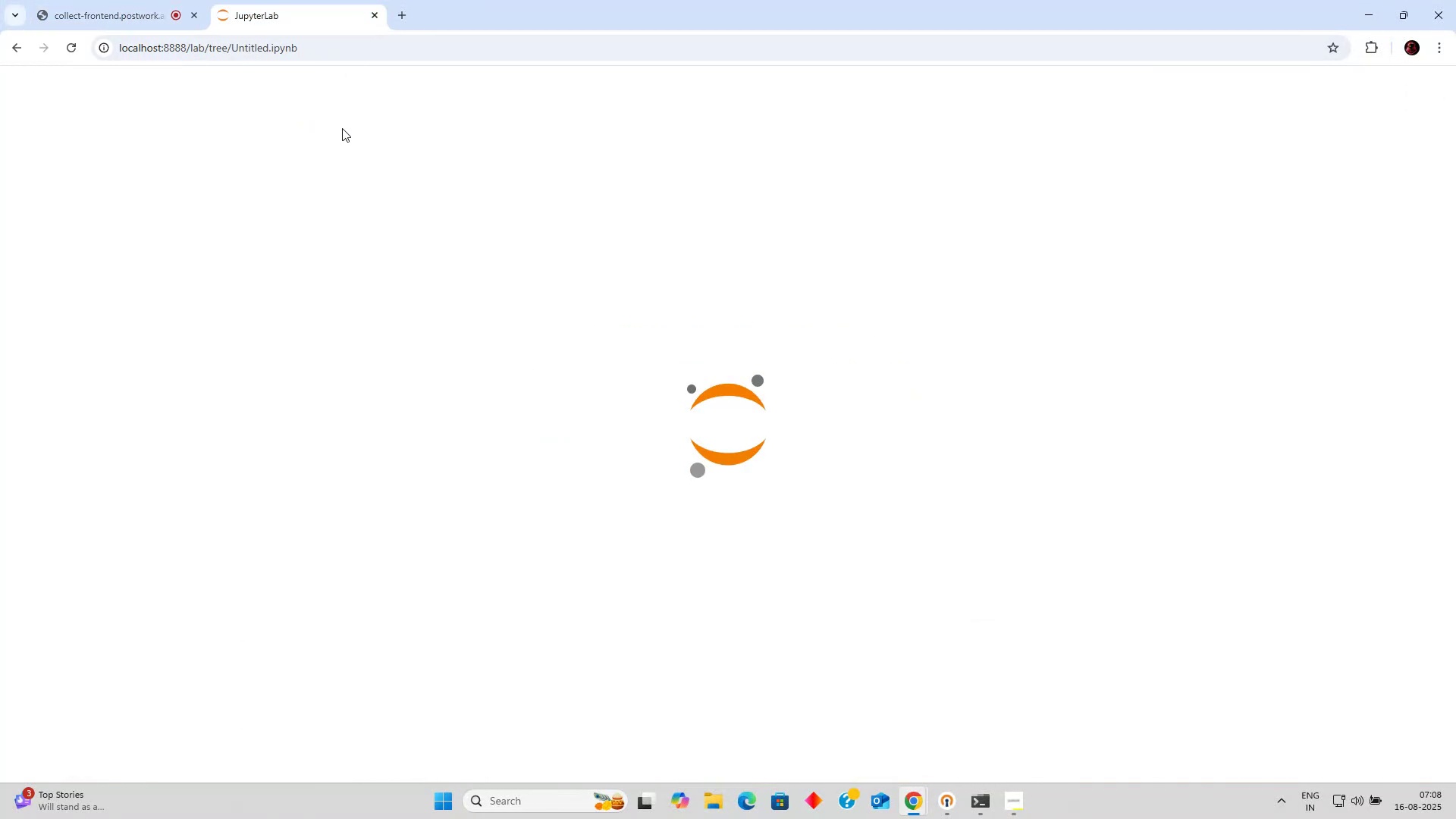 
left_click([266, 55])
 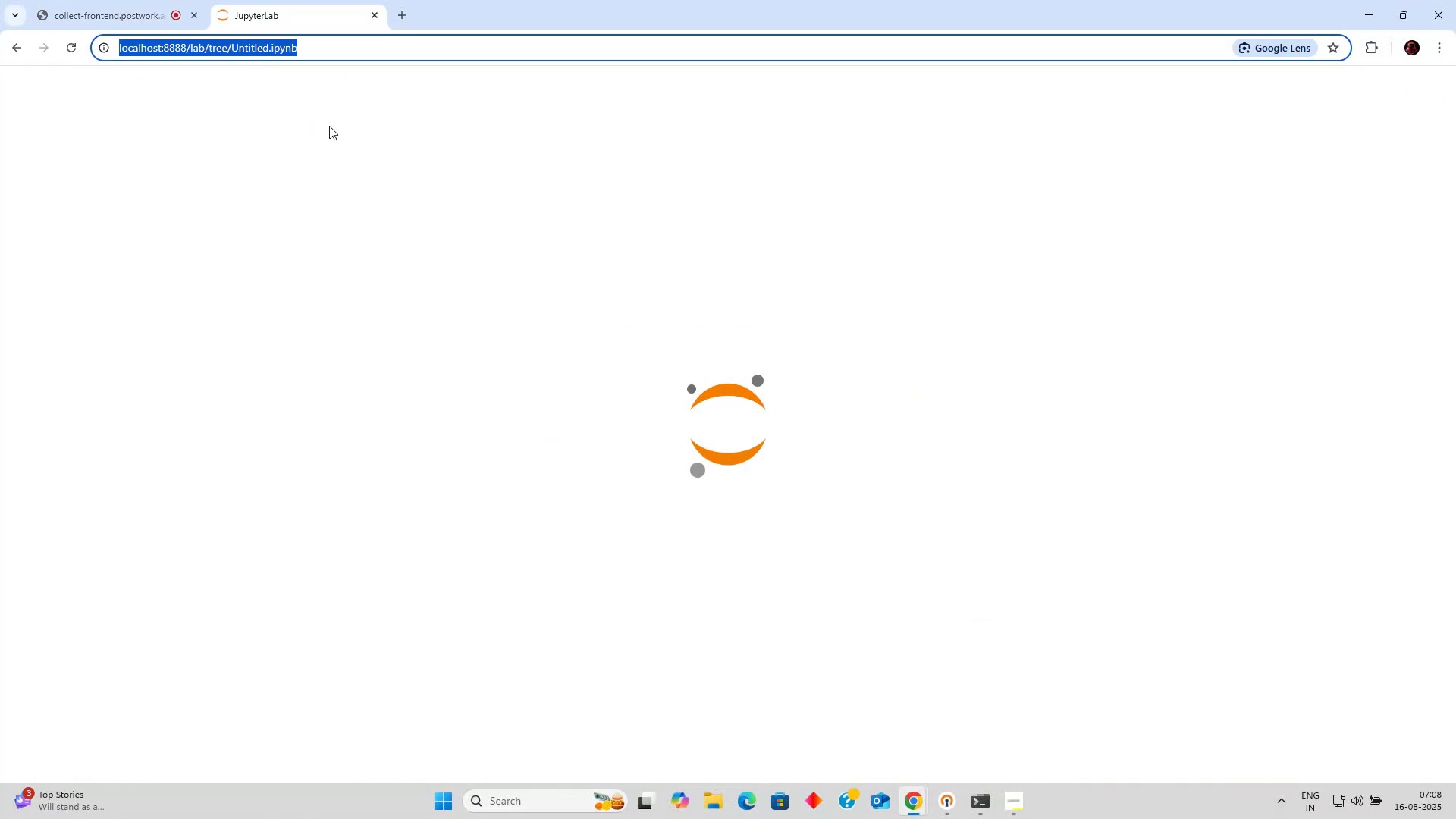 
left_click([344, 143])
 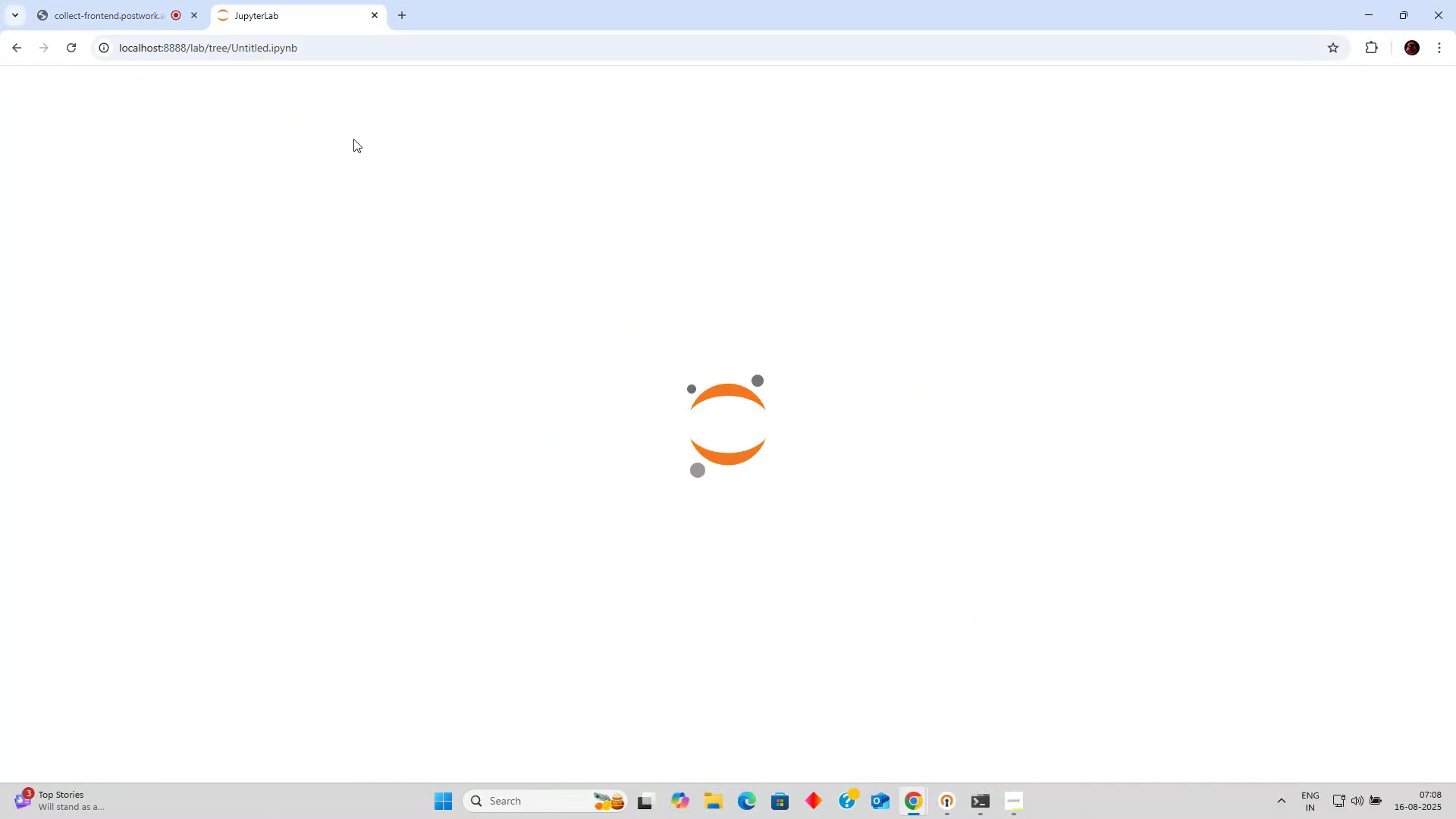 
scroll: coordinate [461, 158], scroll_direction: down, amount: 5.0
 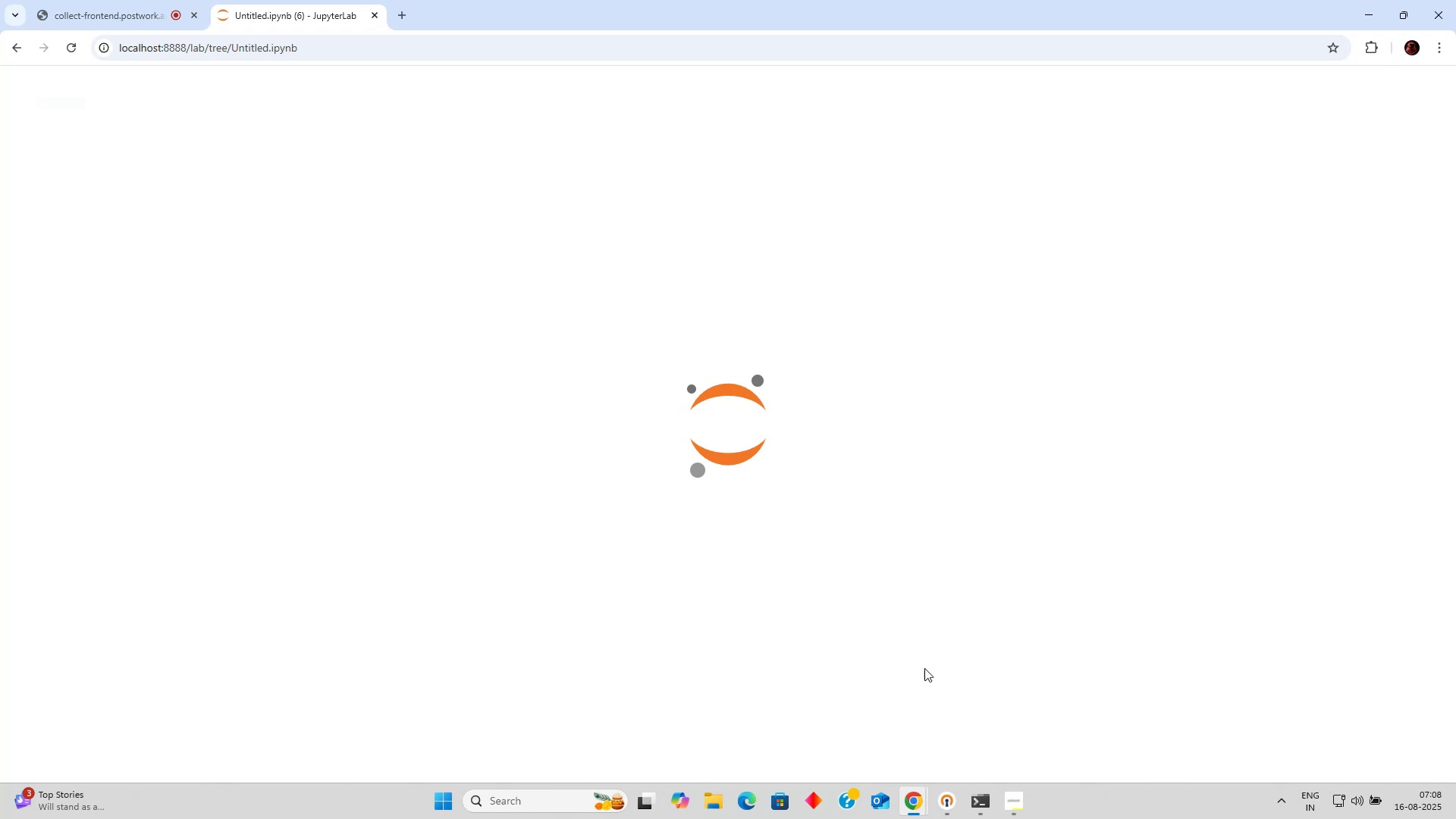 
mouse_move([918, 788])
 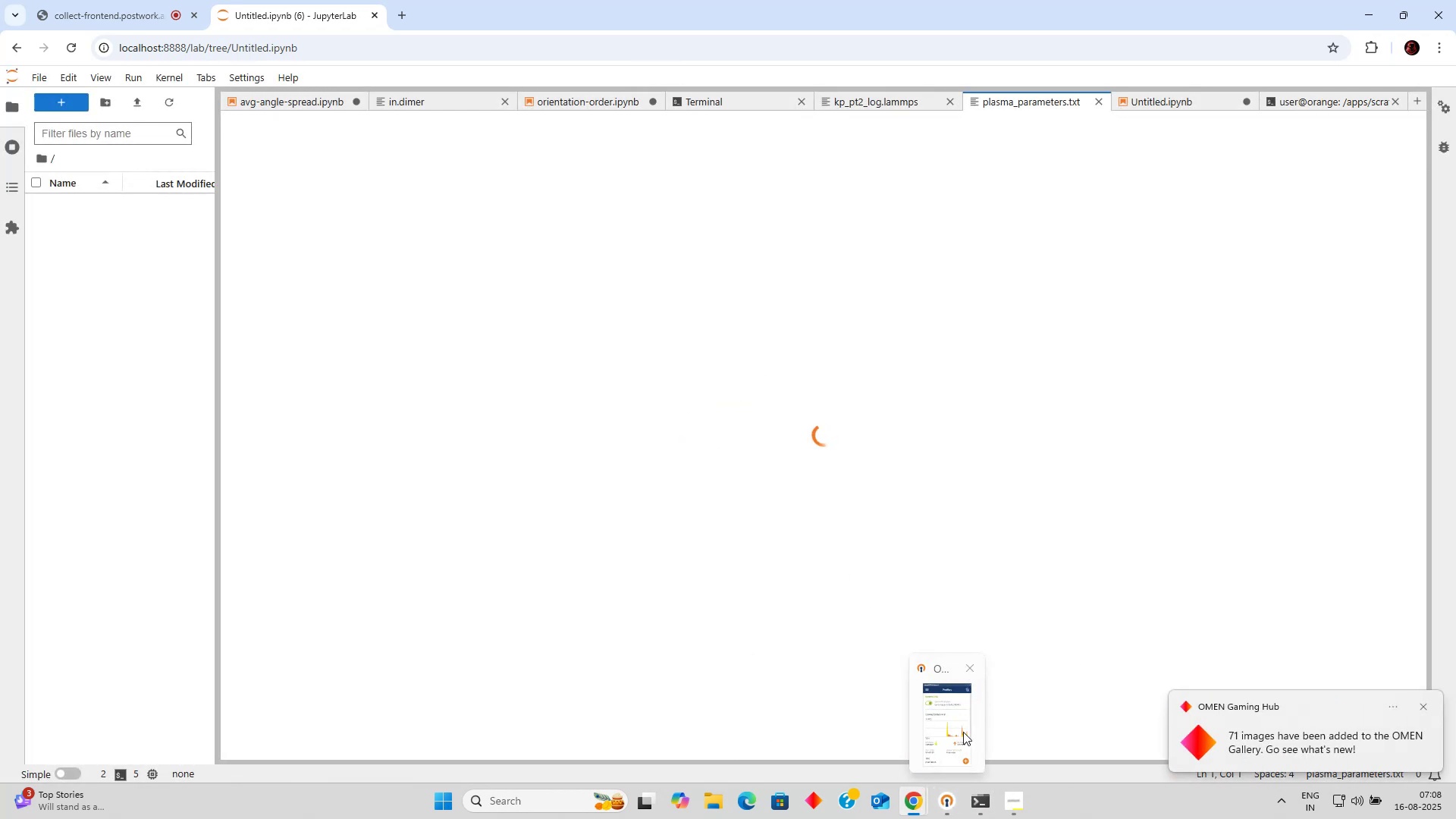 
left_click([971, 673])
 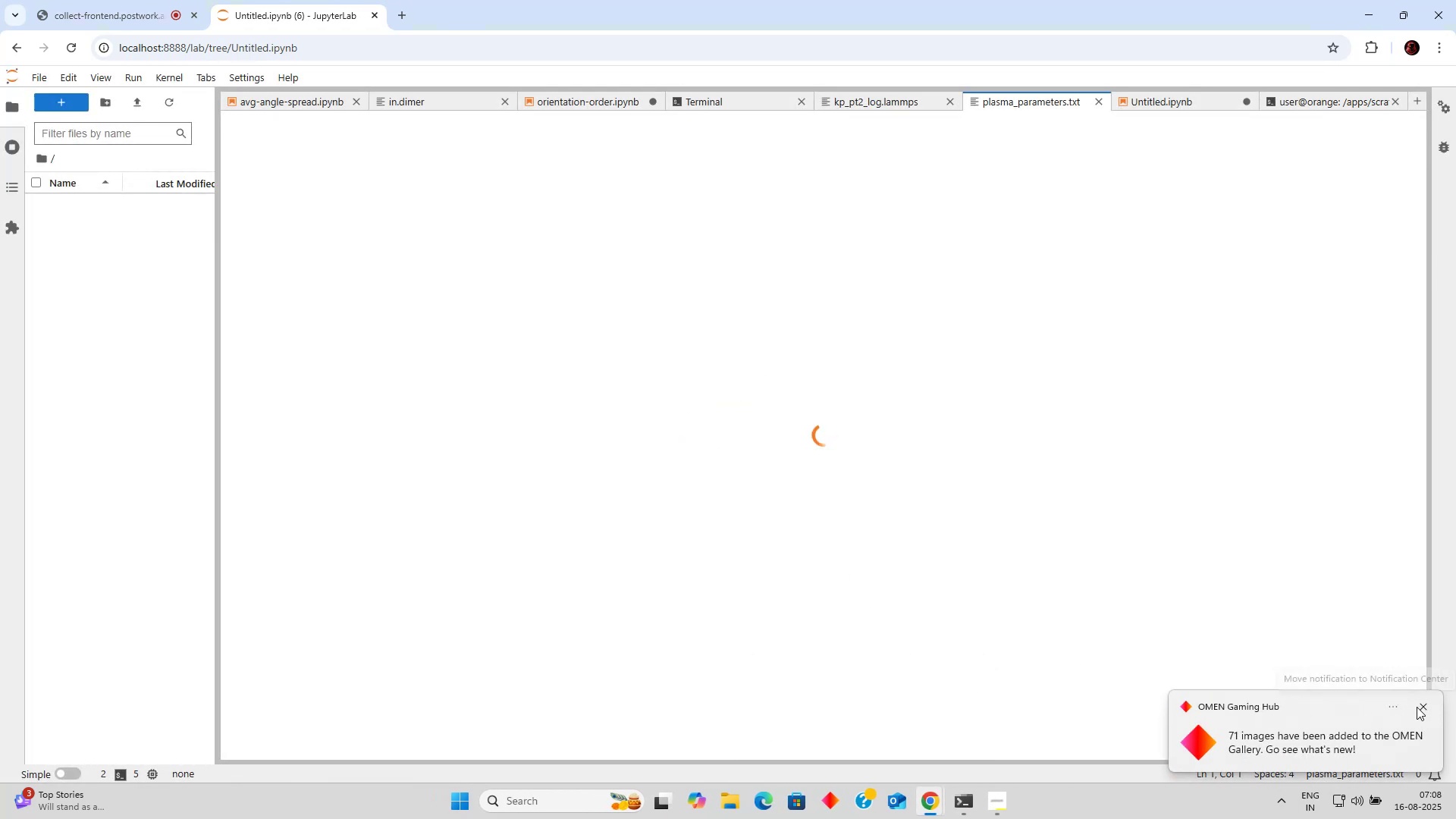 
left_click([1428, 708])
 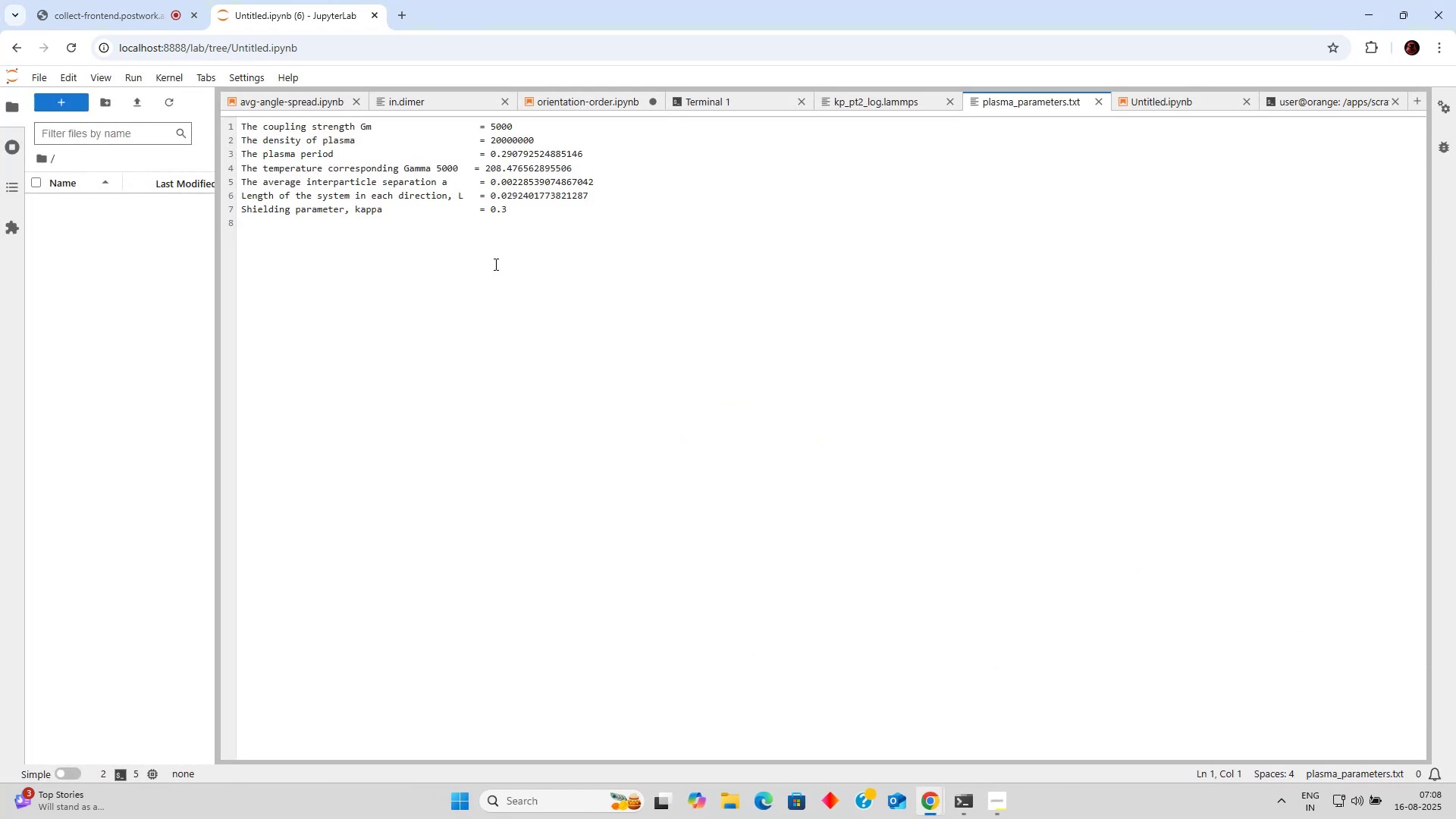 
scroll: coordinate [518, 232], scroll_direction: up, amount: 7.0
 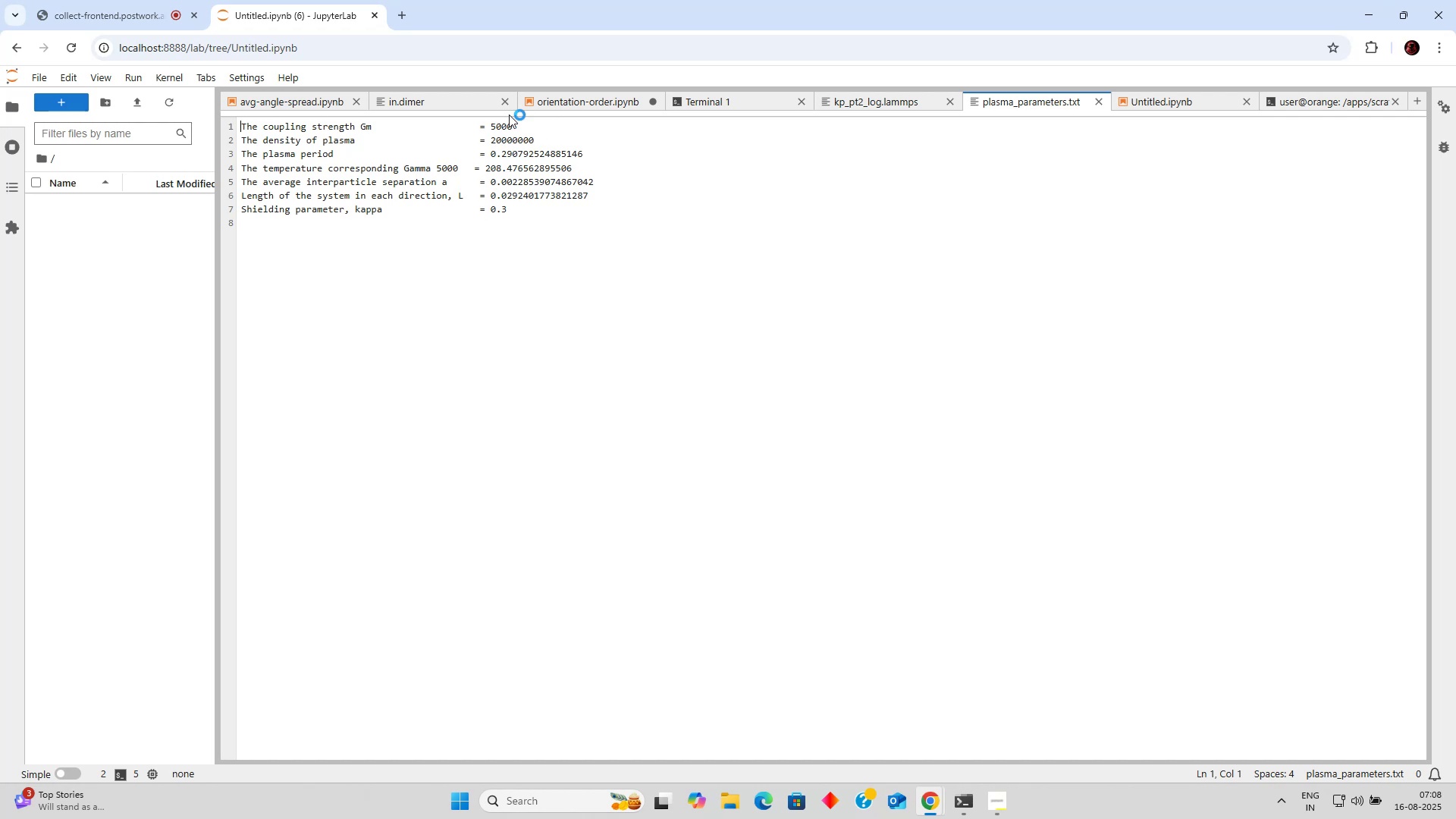 
left_click([453, 101])
 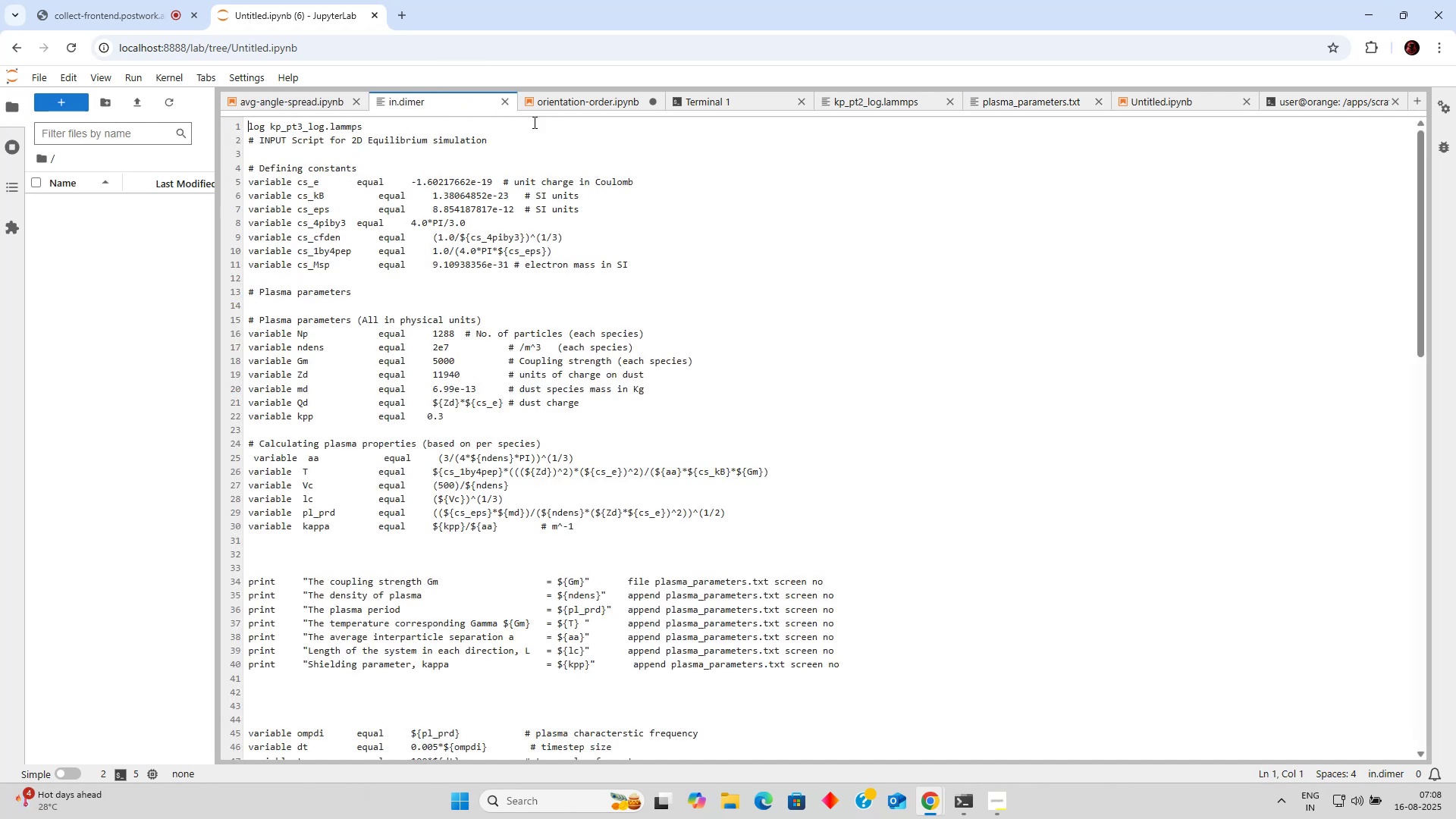 
scroll: coordinate [563, 194], scroll_direction: up, amount: 6.0
 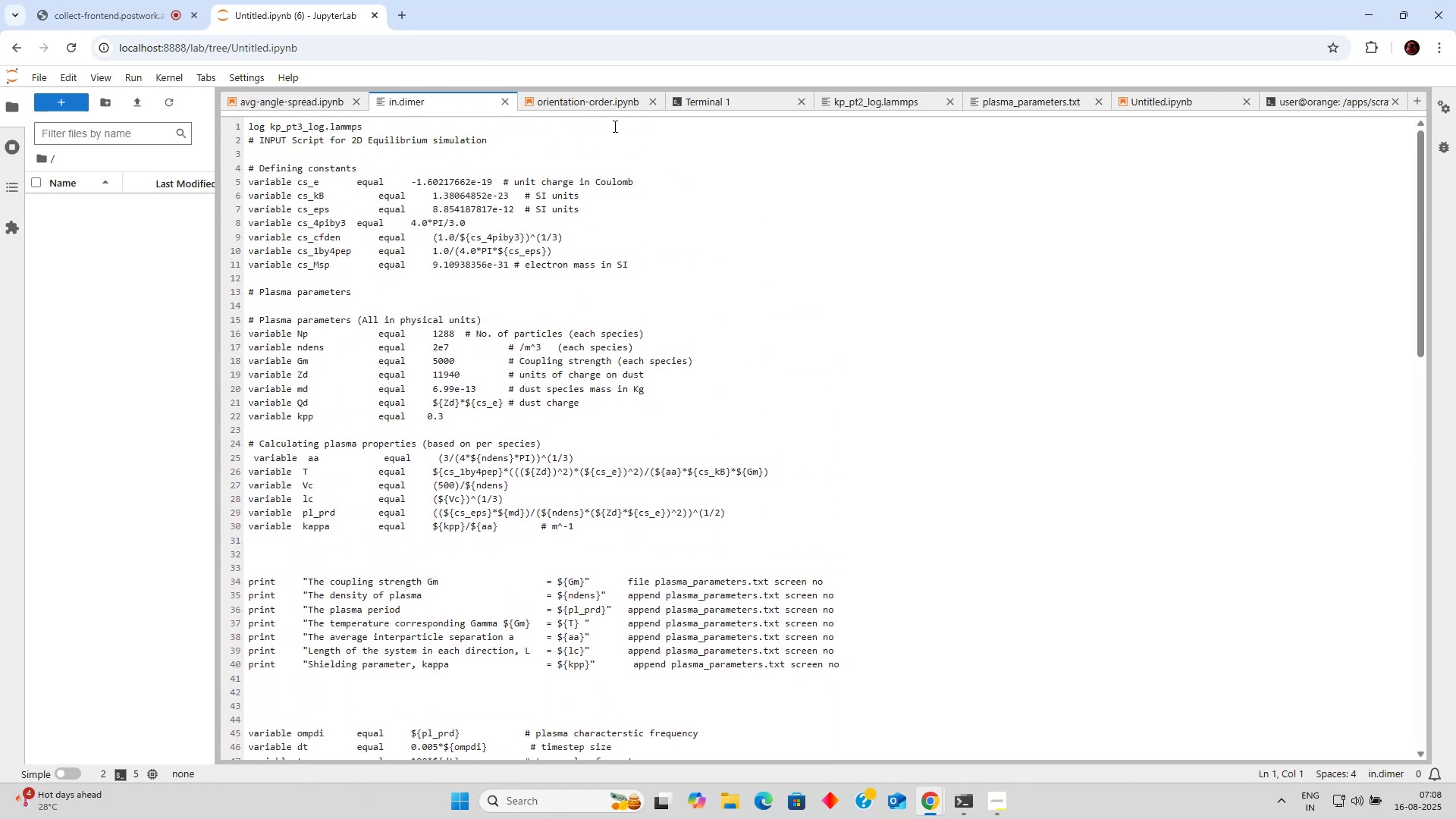 
left_click([610, 102])
 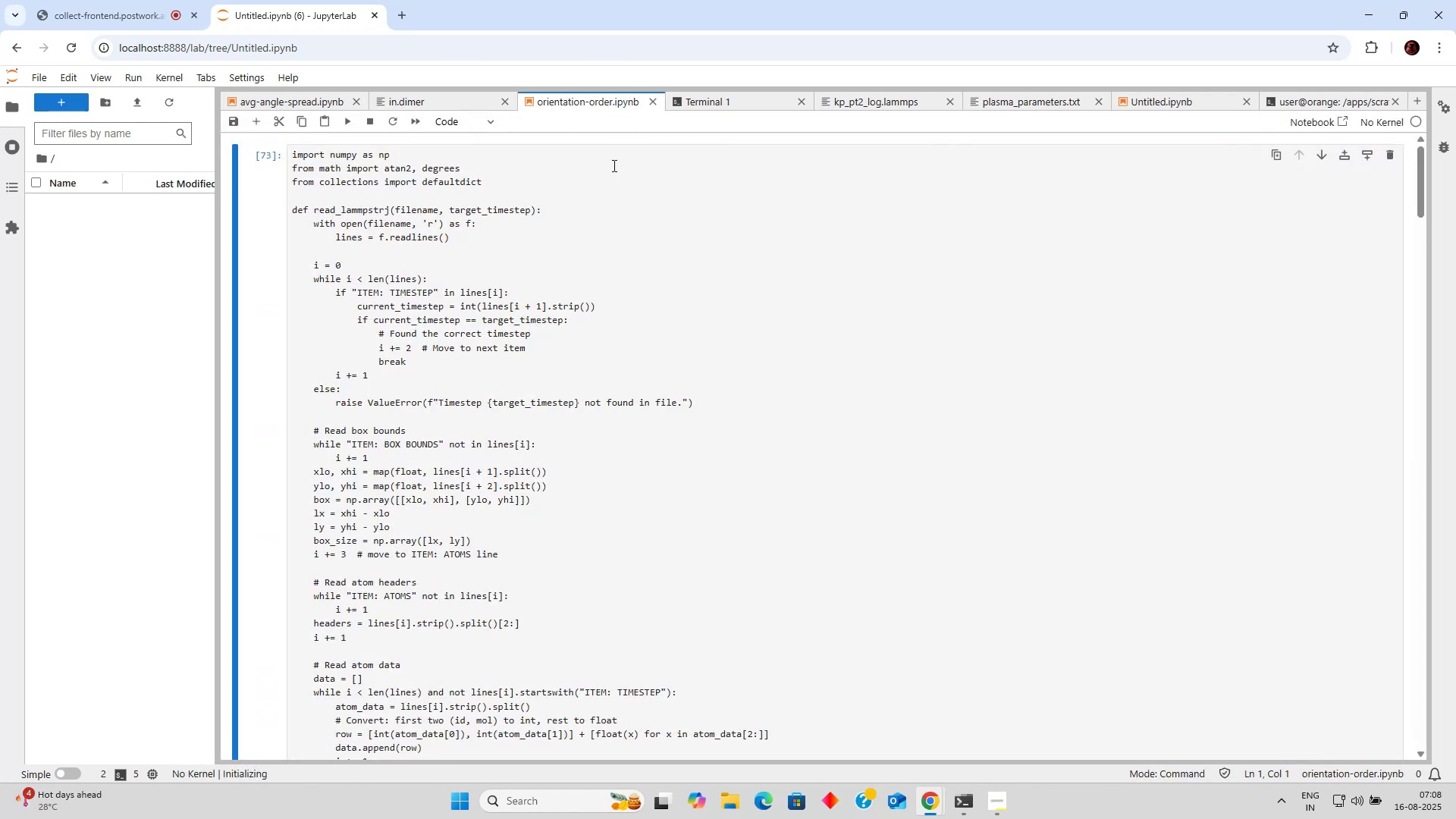 
scroll: coordinate [692, 169], scroll_direction: down, amount: 5.0
 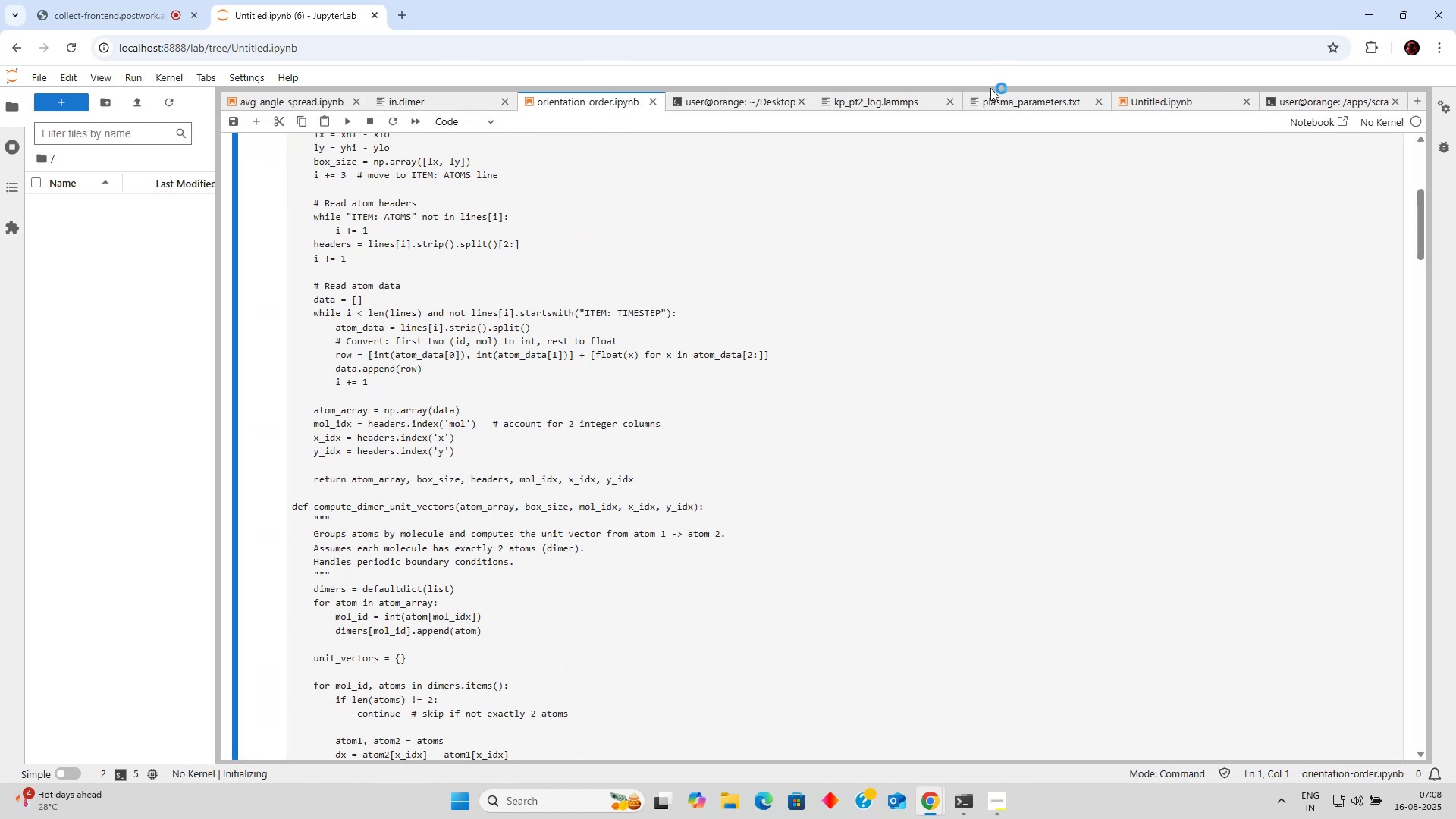 
left_click([1183, 102])
 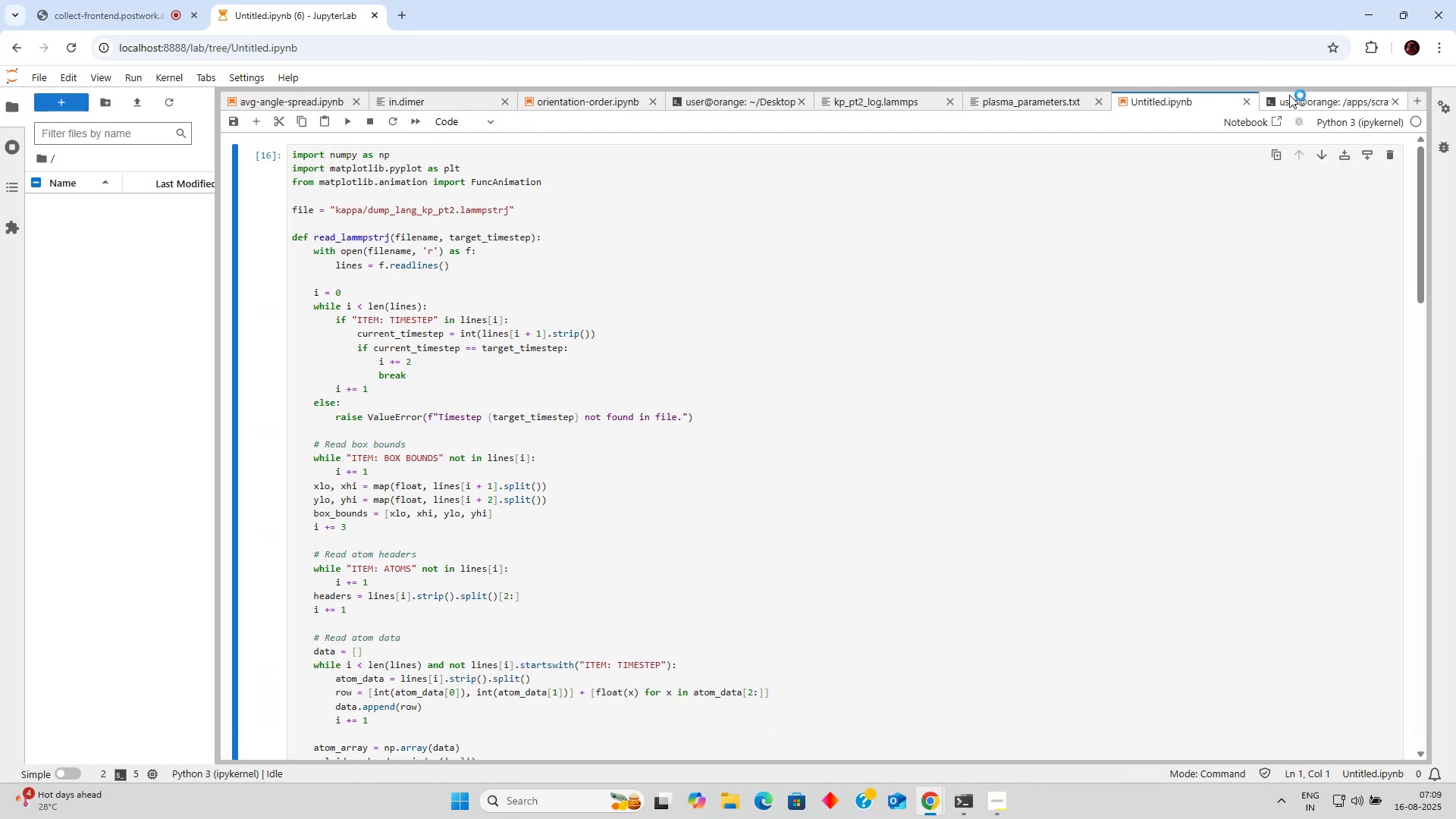 
scroll: coordinate [1119, 210], scroll_direction: down, amount: 7.0
 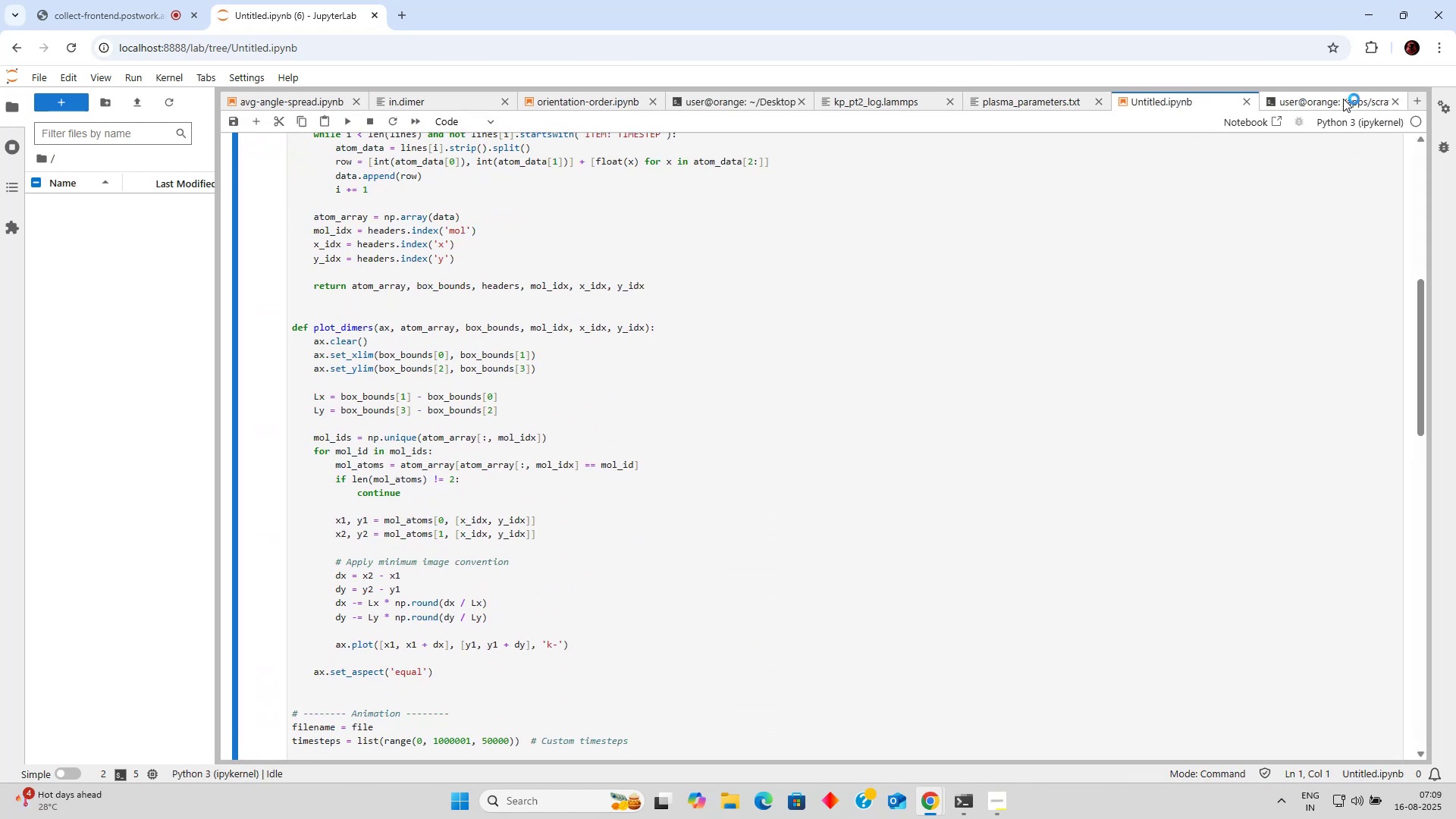 
left_click([1349, 104])
 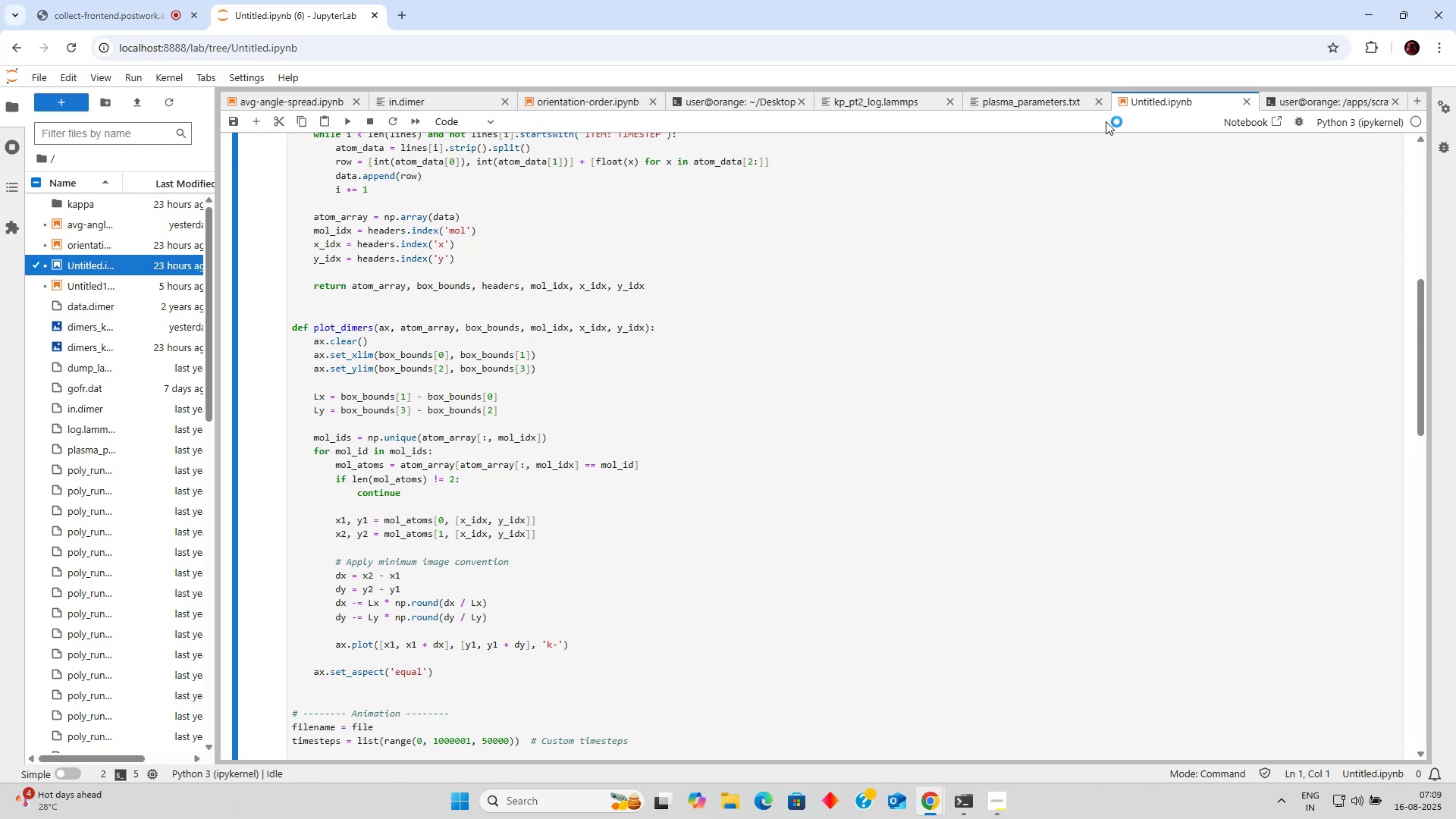 
wait(8.48)
 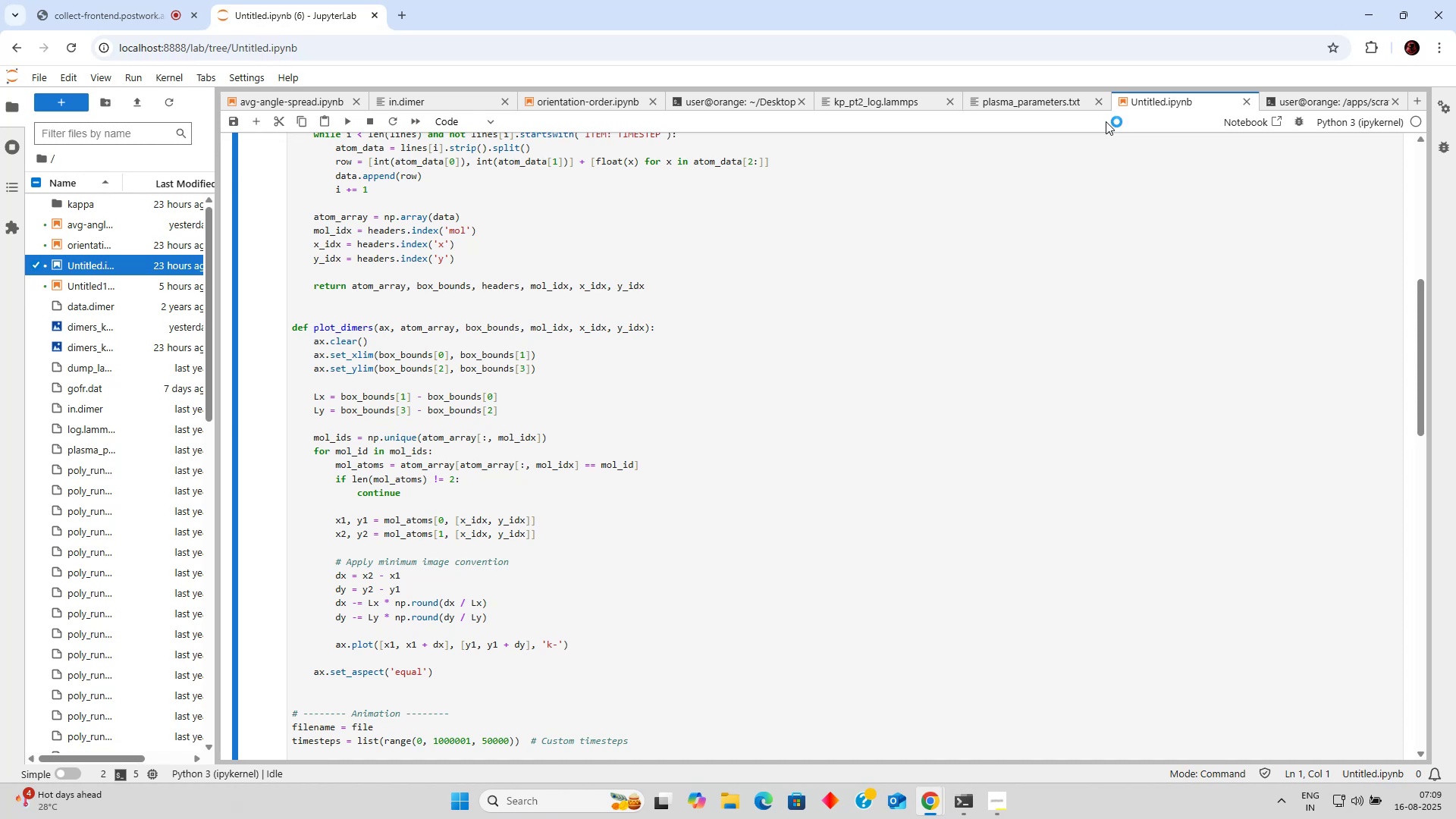 
left_click([862, 104])
 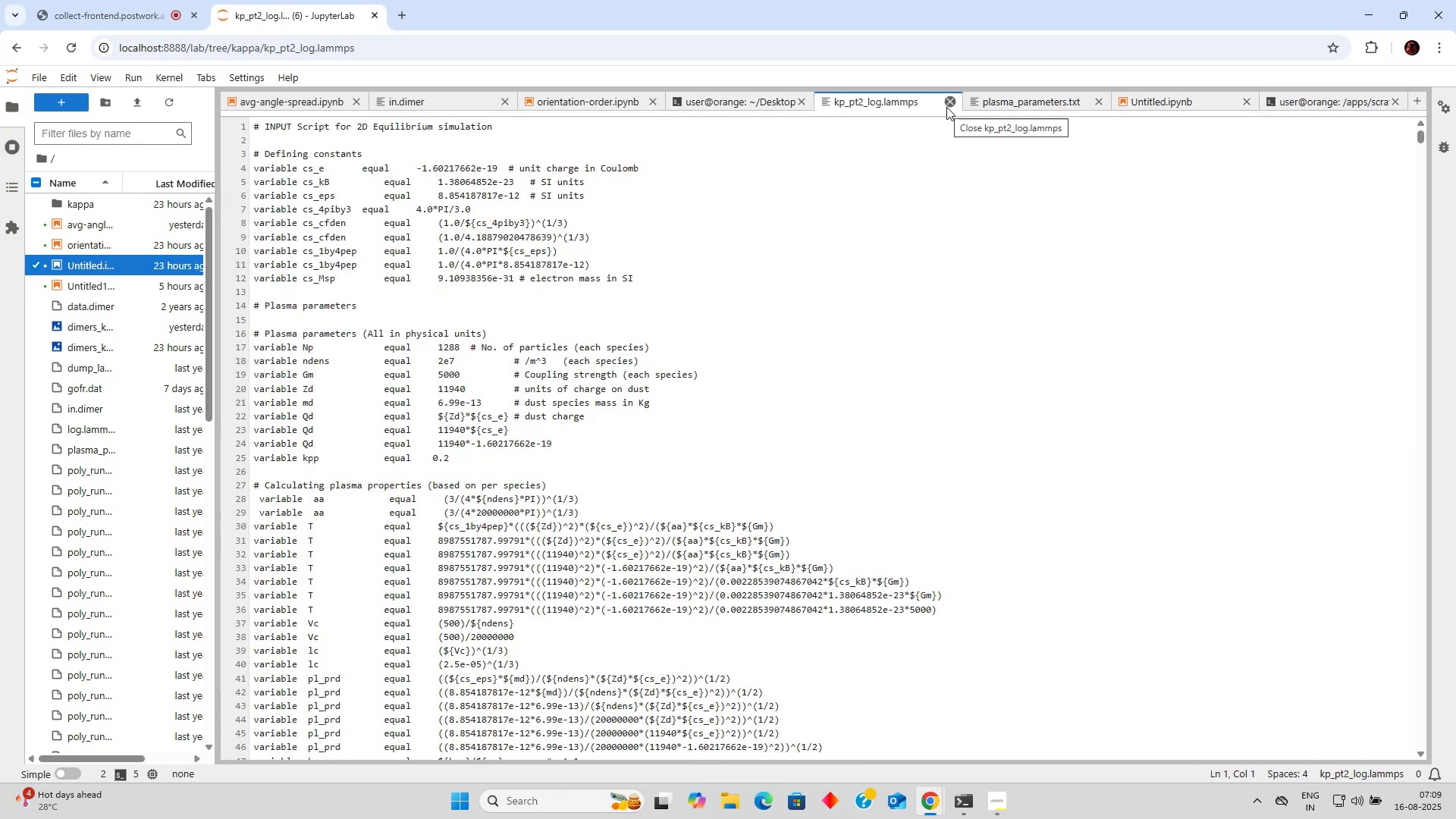 
left_click([946, 107])
 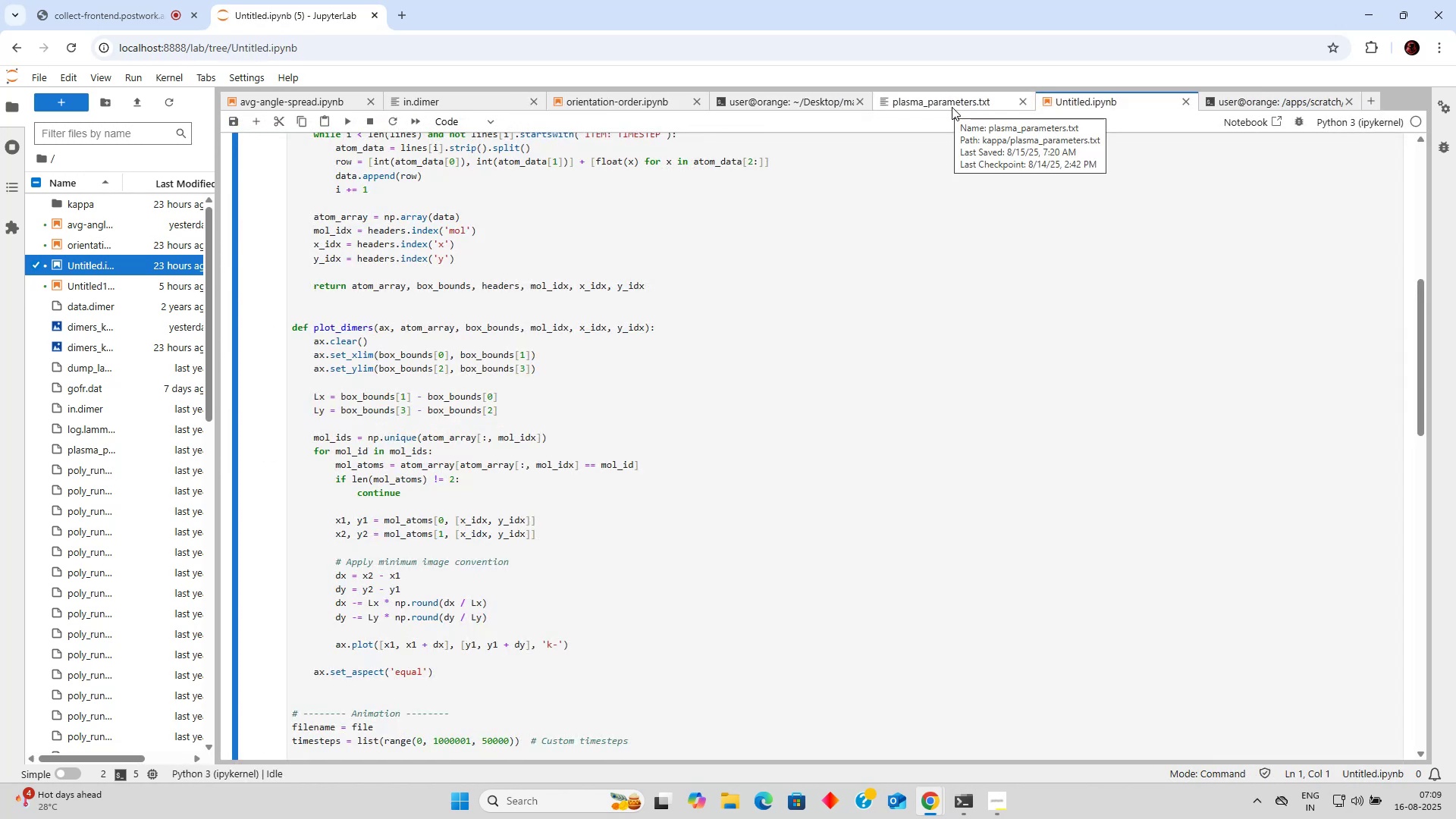 
left_click([974, 104])
 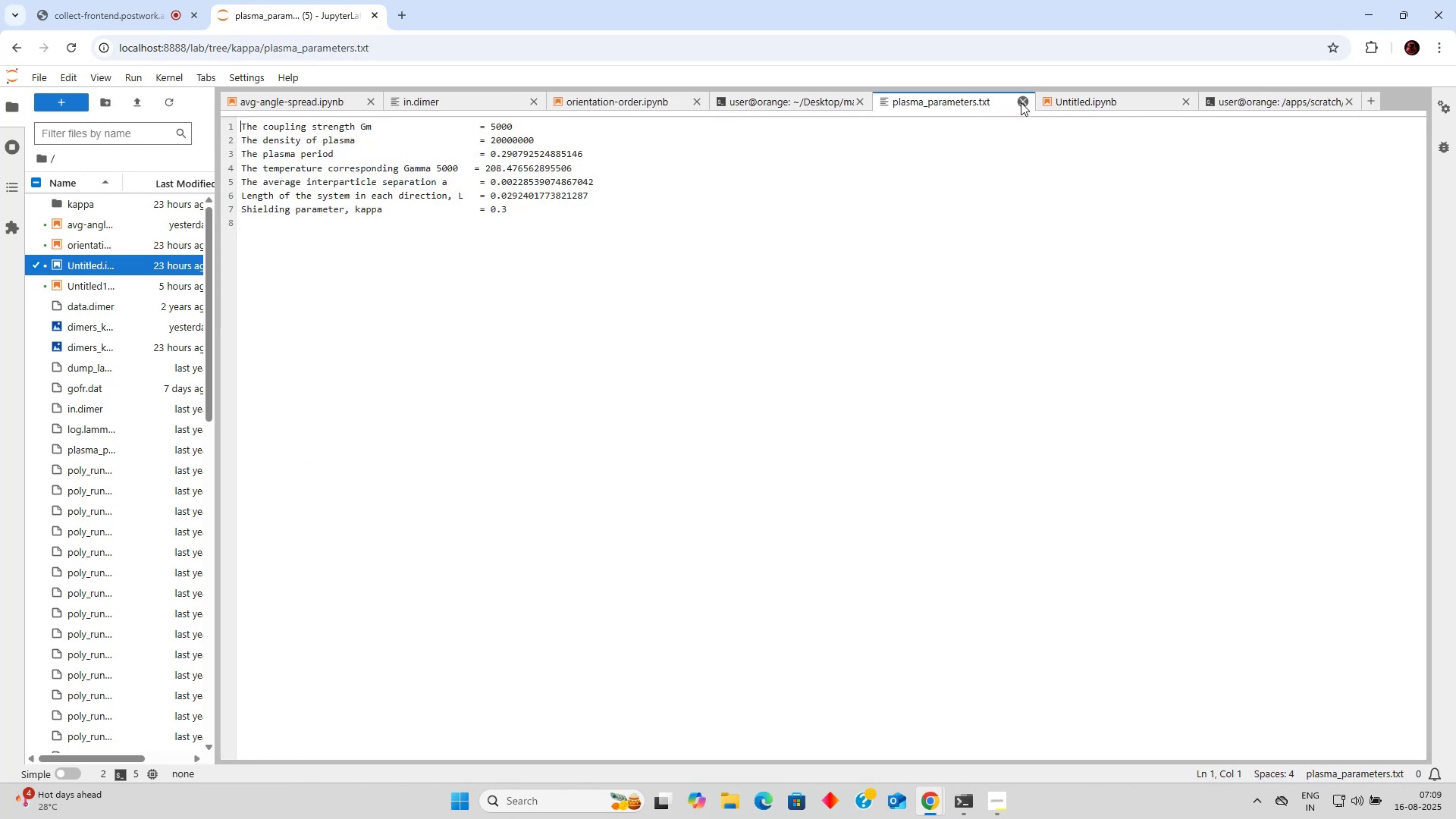 
left_click([1022, 102])
 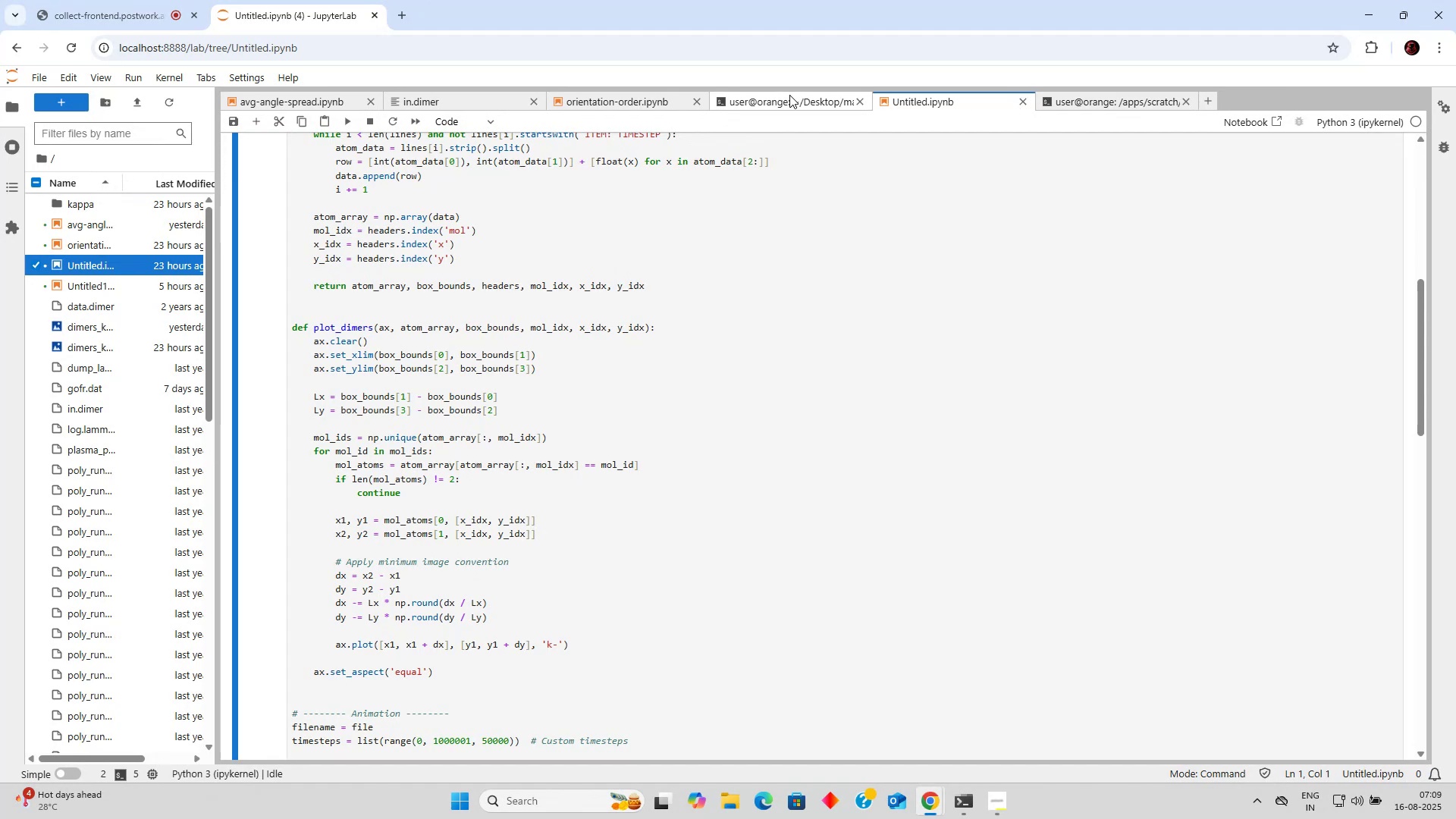 
left_click([774, 103])
 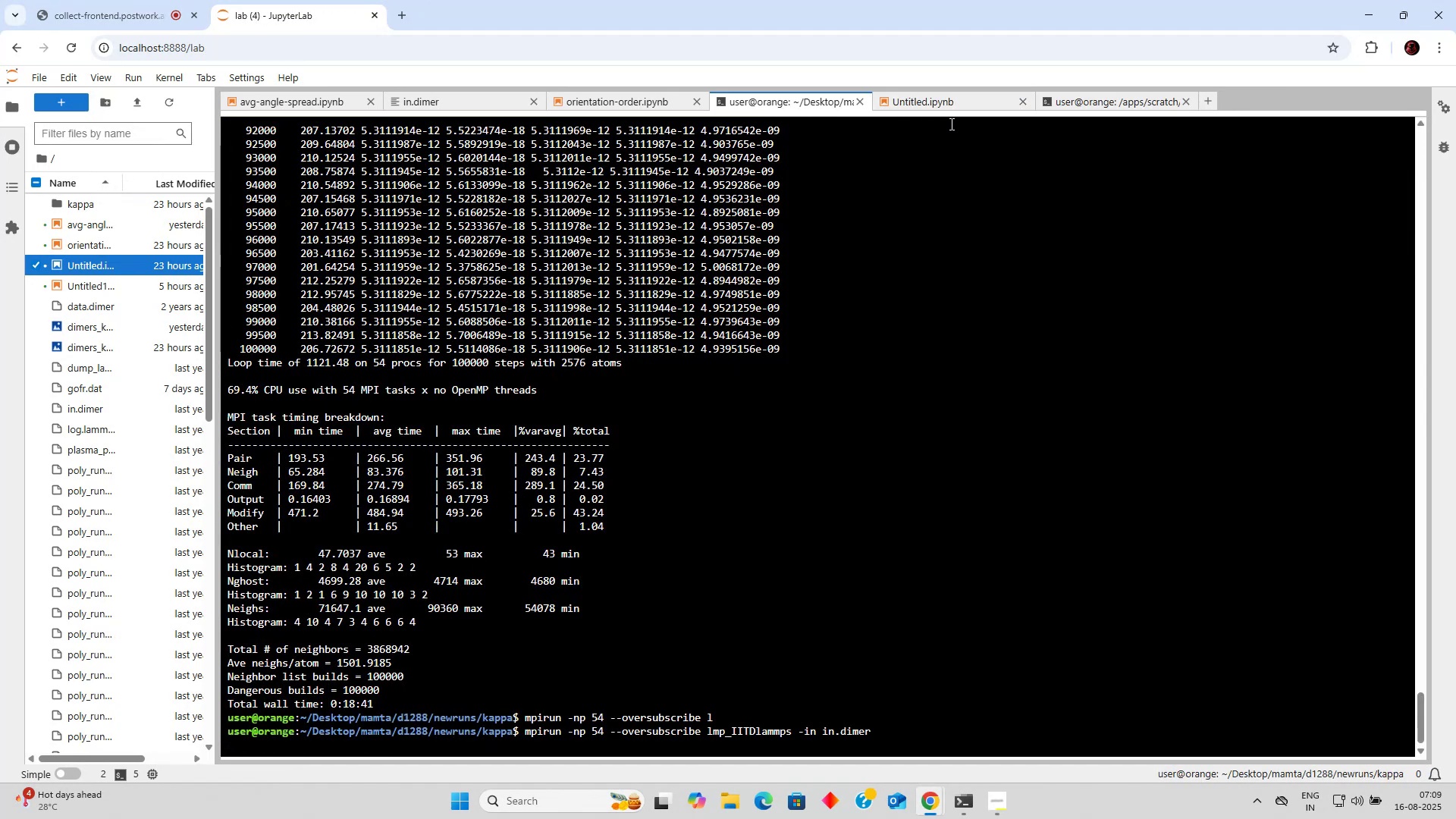 
left_click([620, 99])
 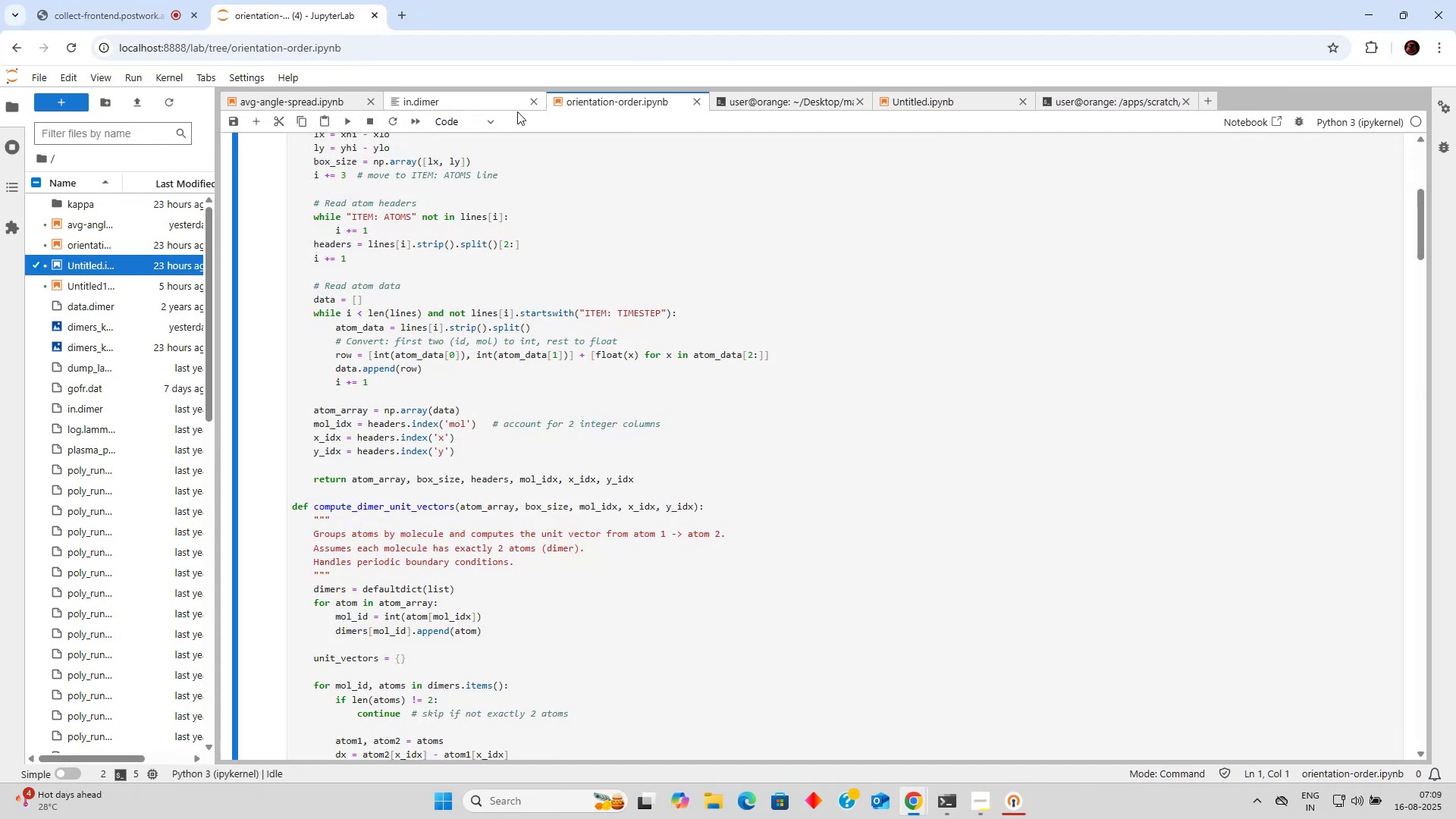 
left_click([479, 102])
 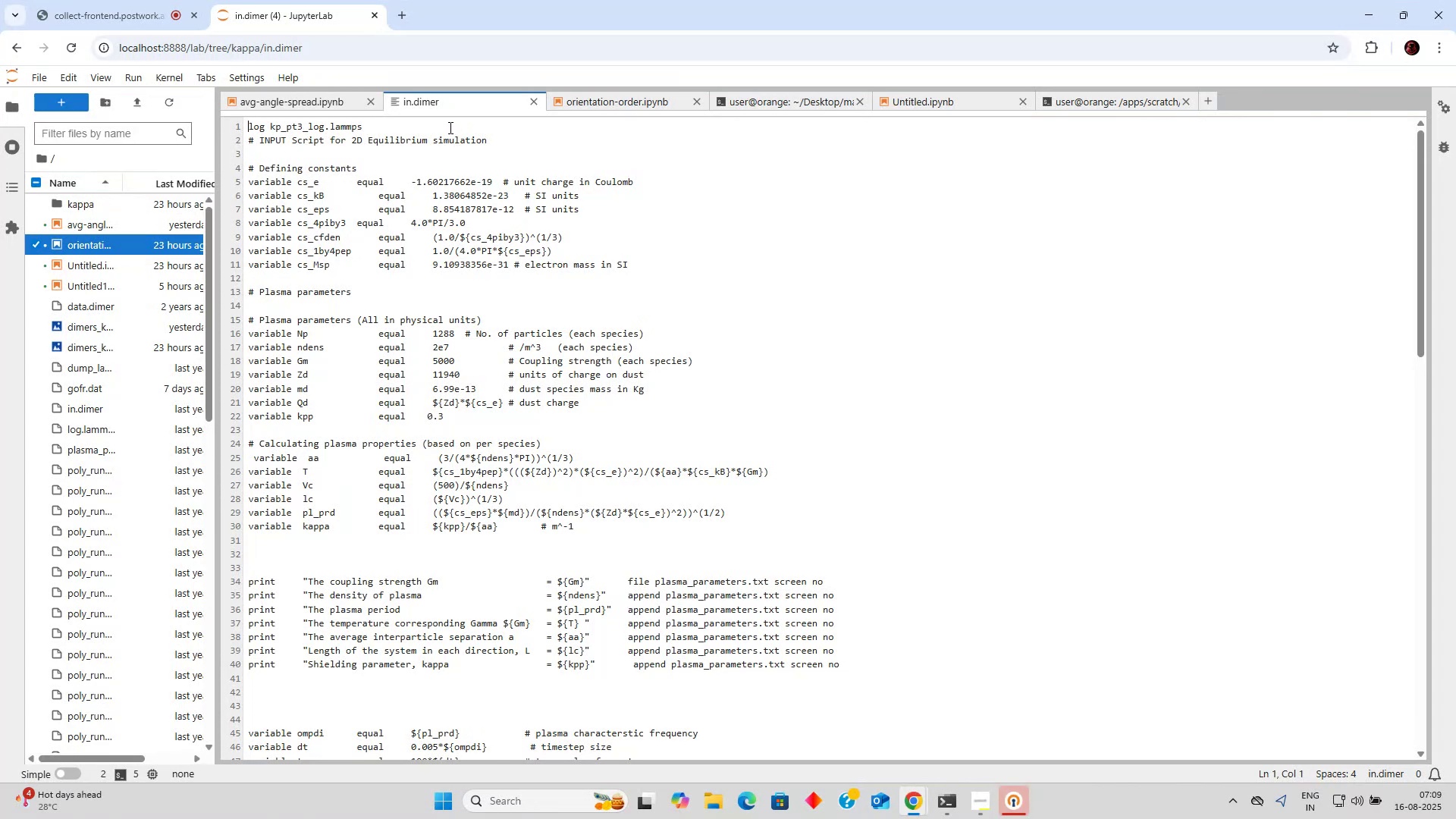 
wait(18.18)
 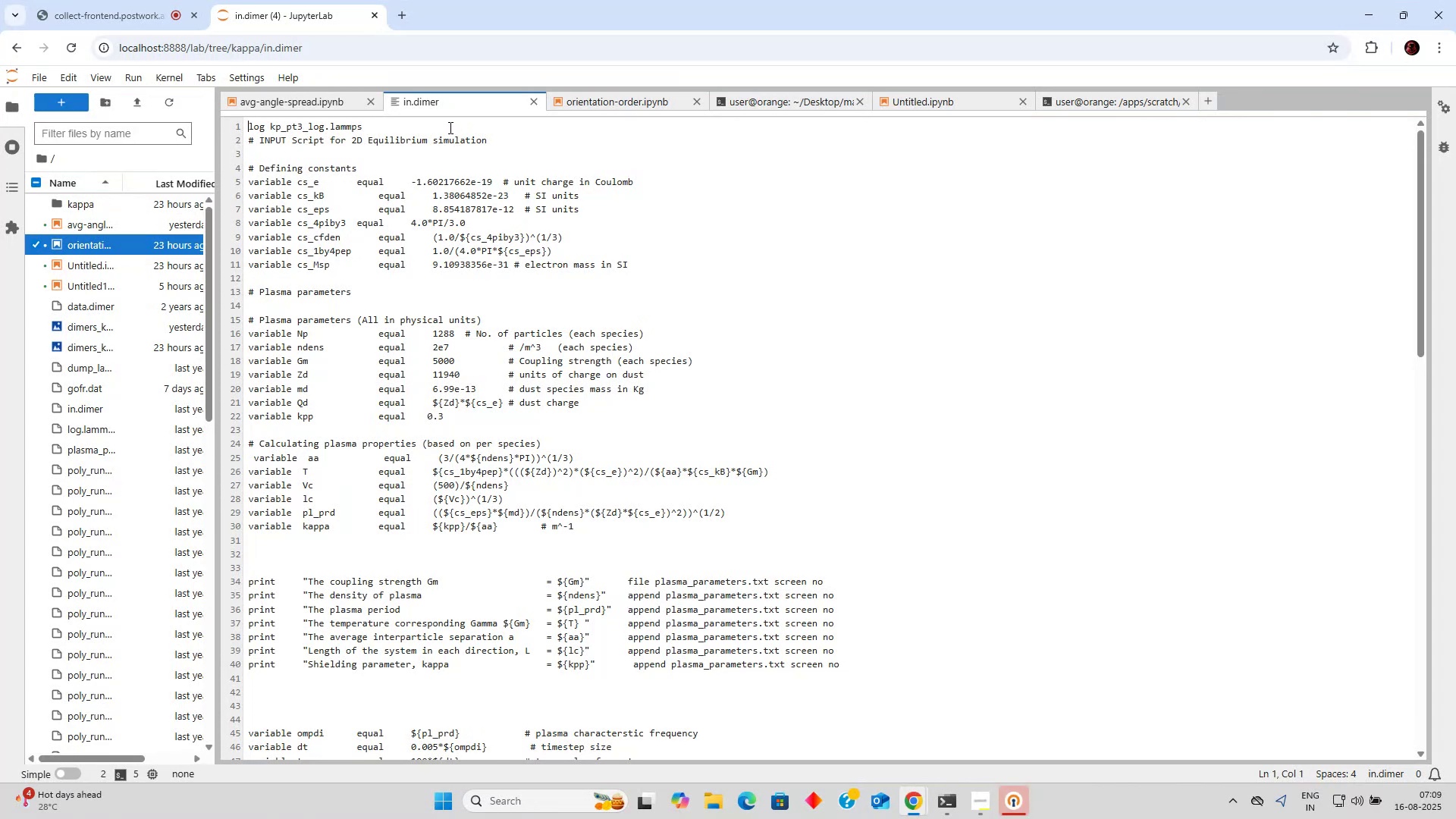 
left_click([396, 13])
 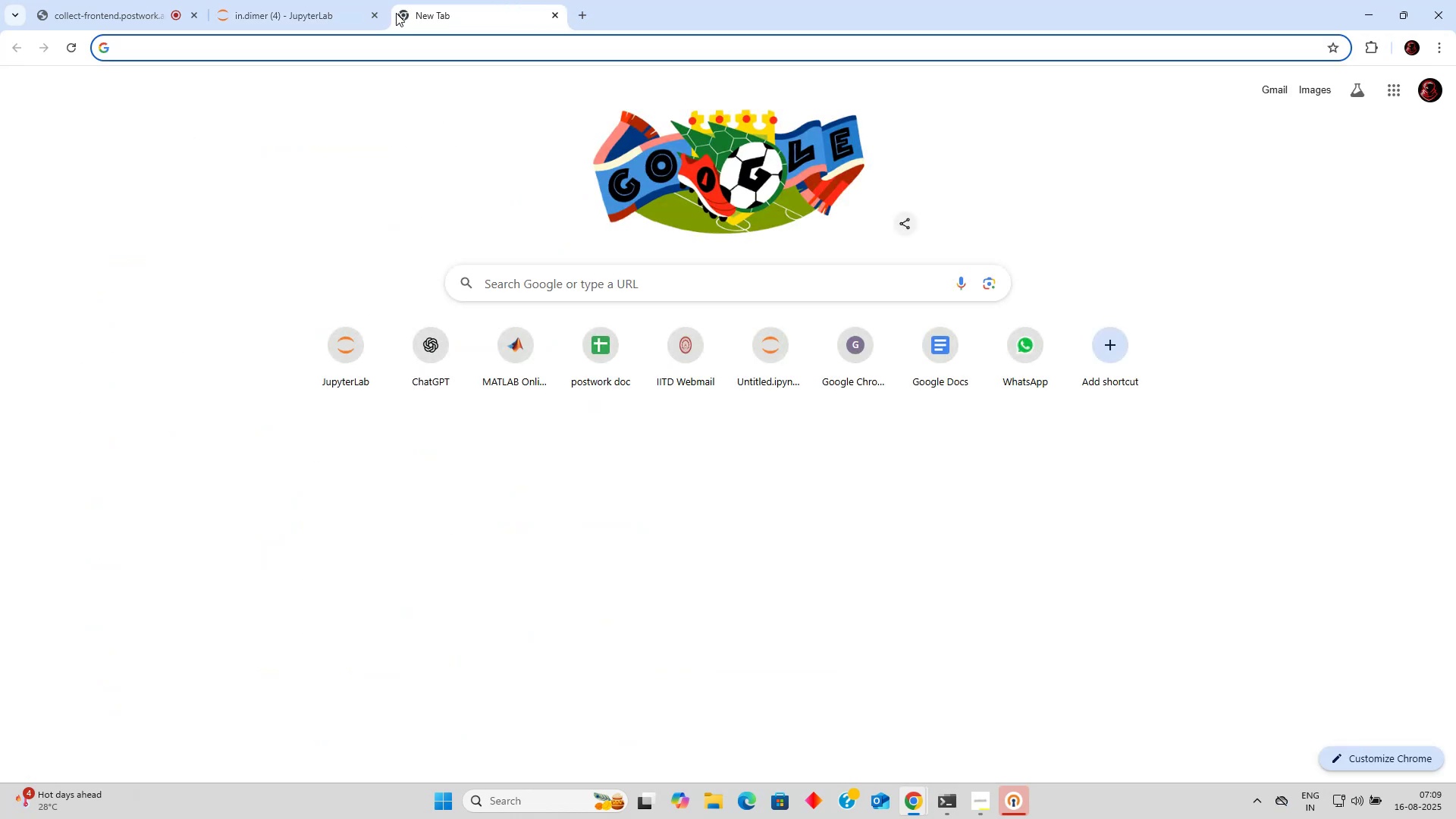 
type(lammps lop)
key(Backspace)
type(op i)
key(Backspace)
 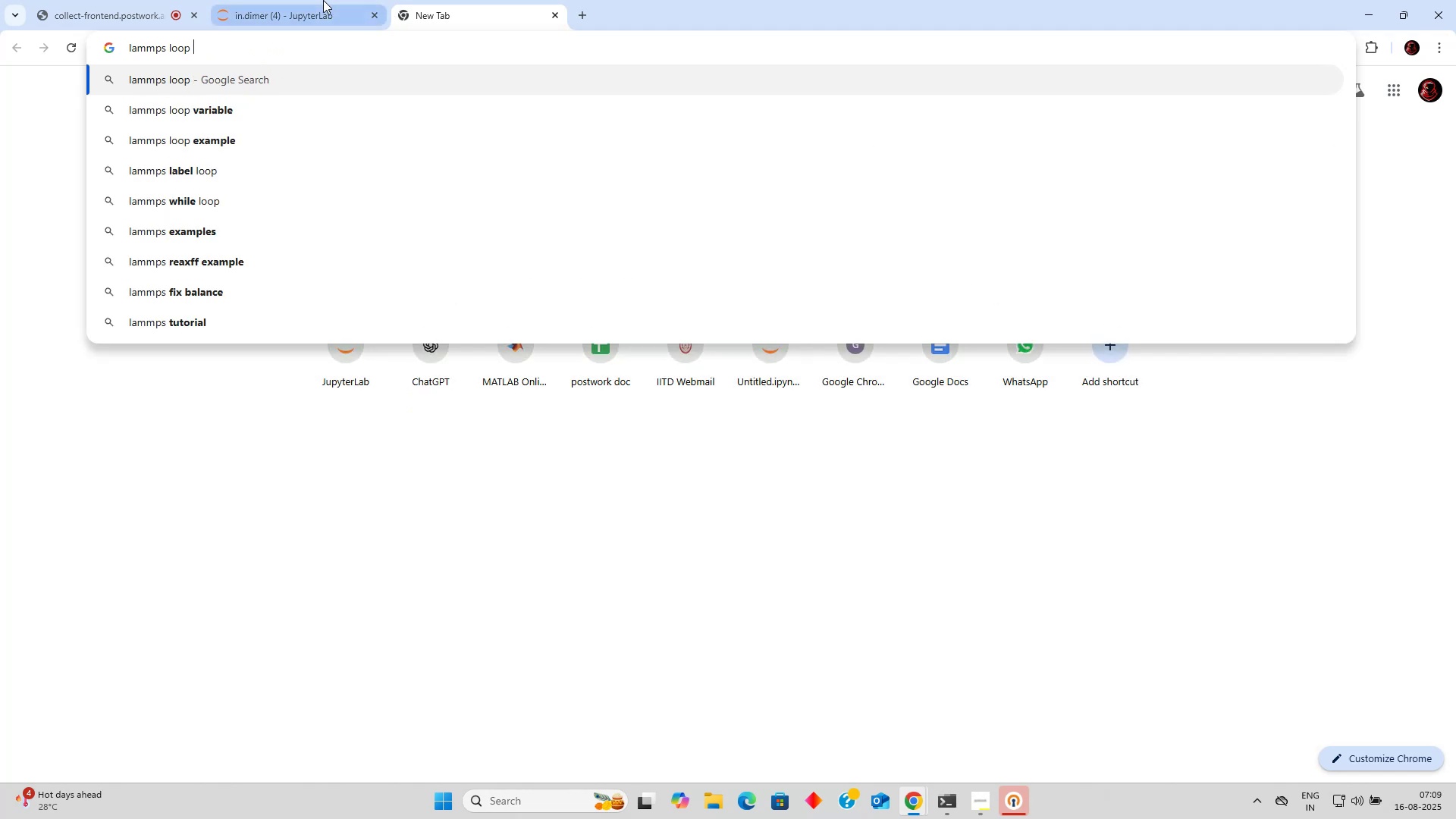 
left_click([179, 136])
 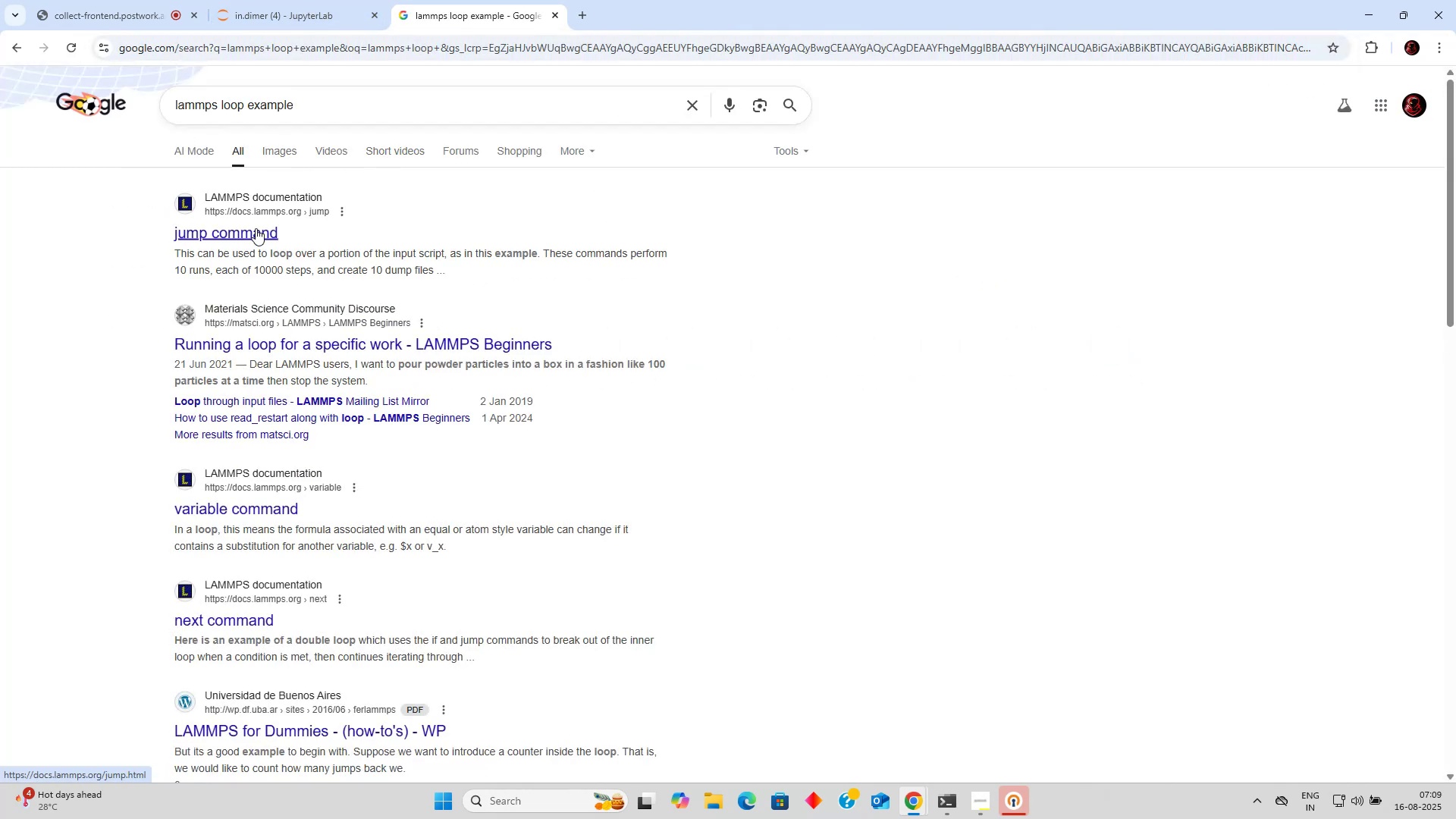 
left_click([256, 228])
 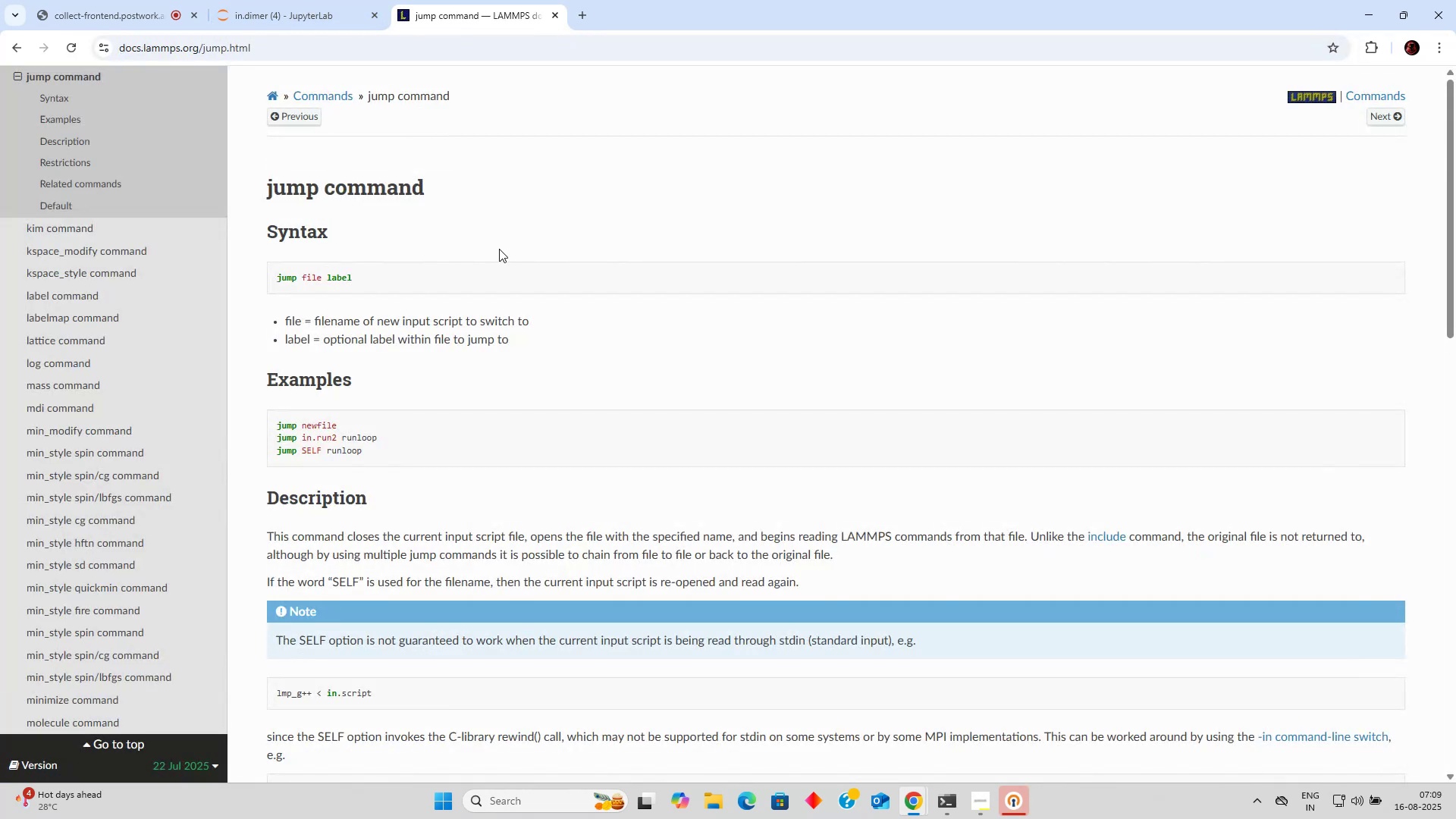 
scroll: coordinate [482, 259], scroll_direction: up, amount: 1.0
 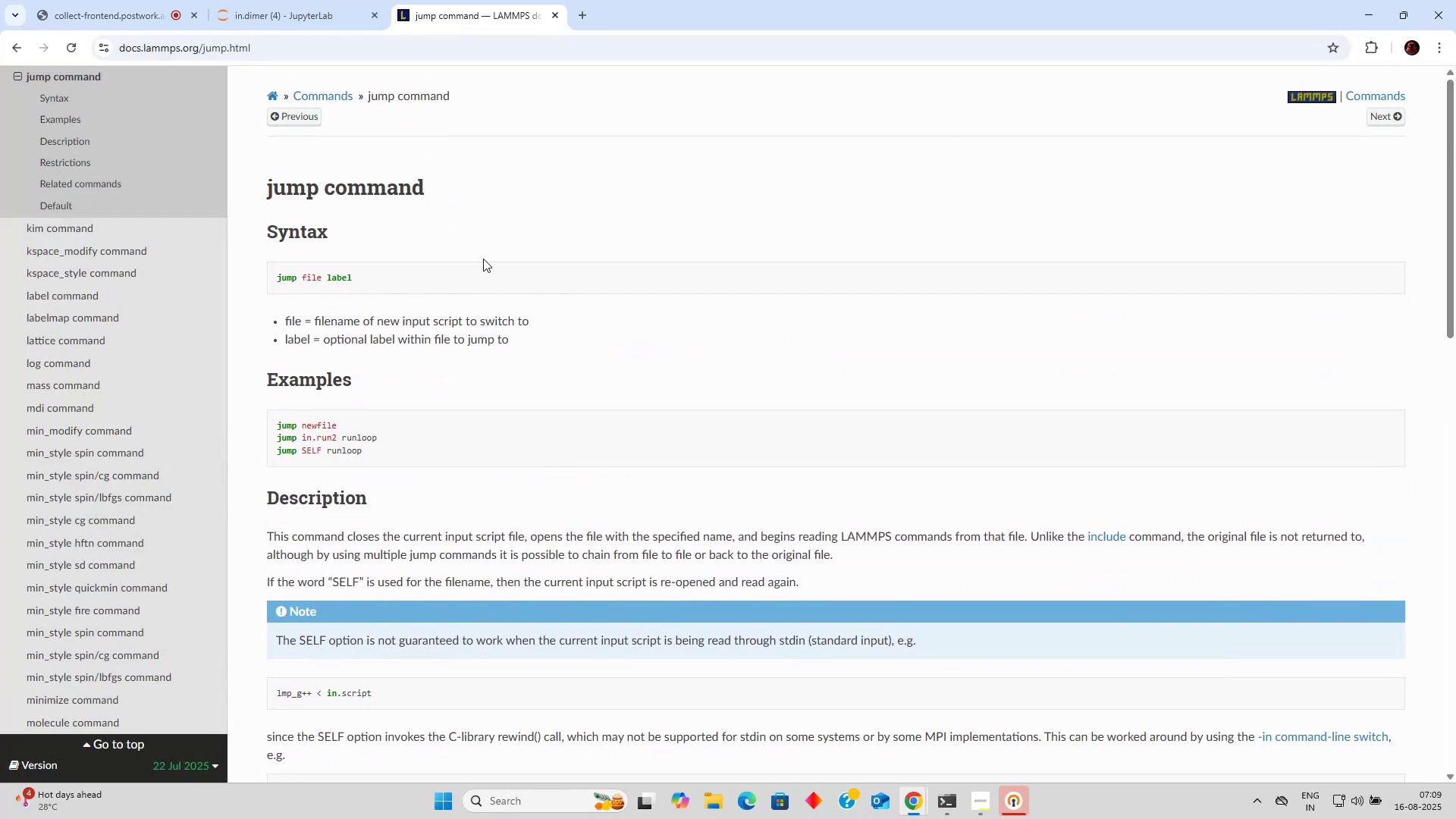 
scroll: coordinate [483, 256], scroll_direction: down, amount: 14.0
 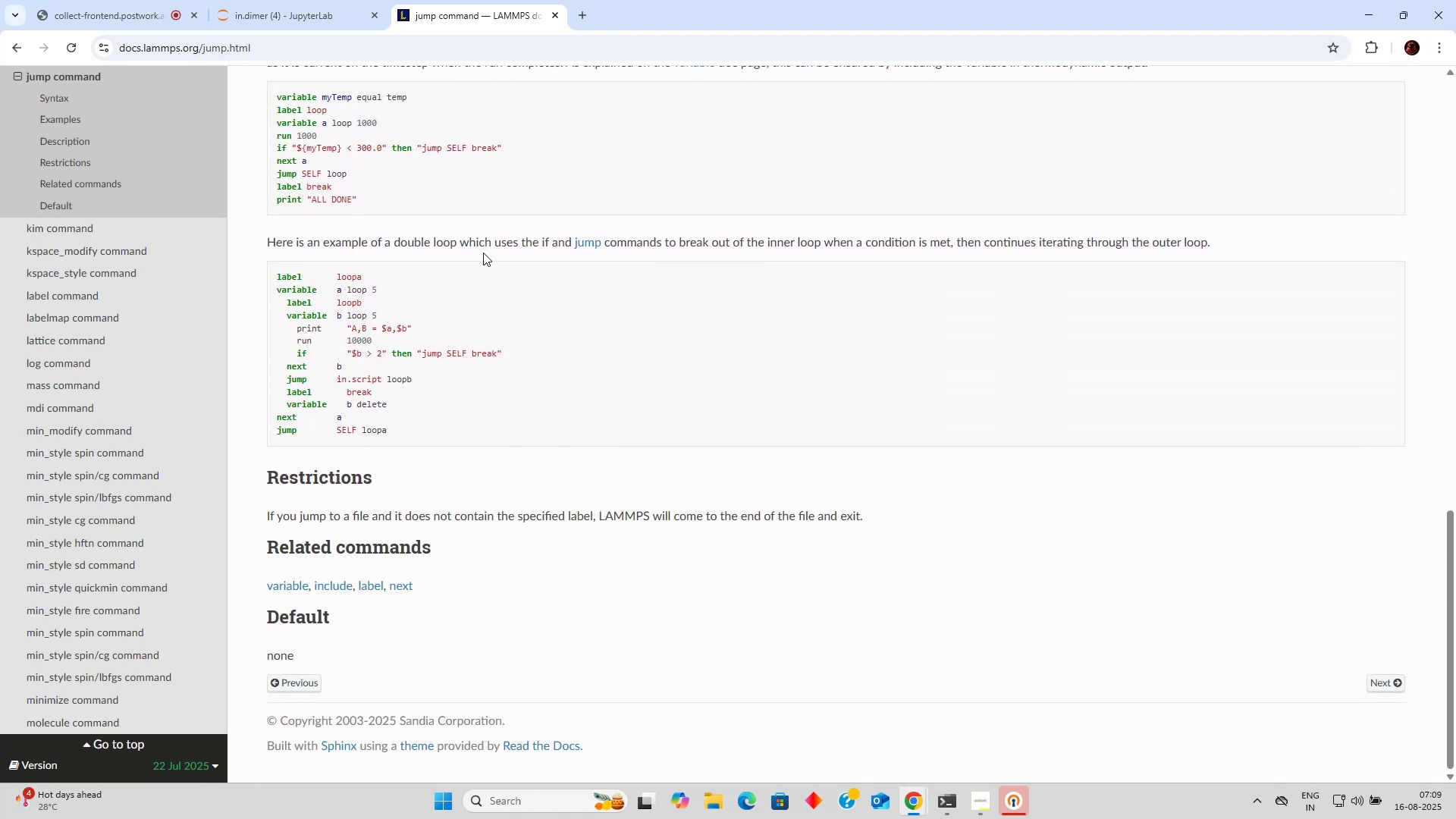 
scroll: coordinate [478, 247], scroll_direction: up, amount: 22.0
 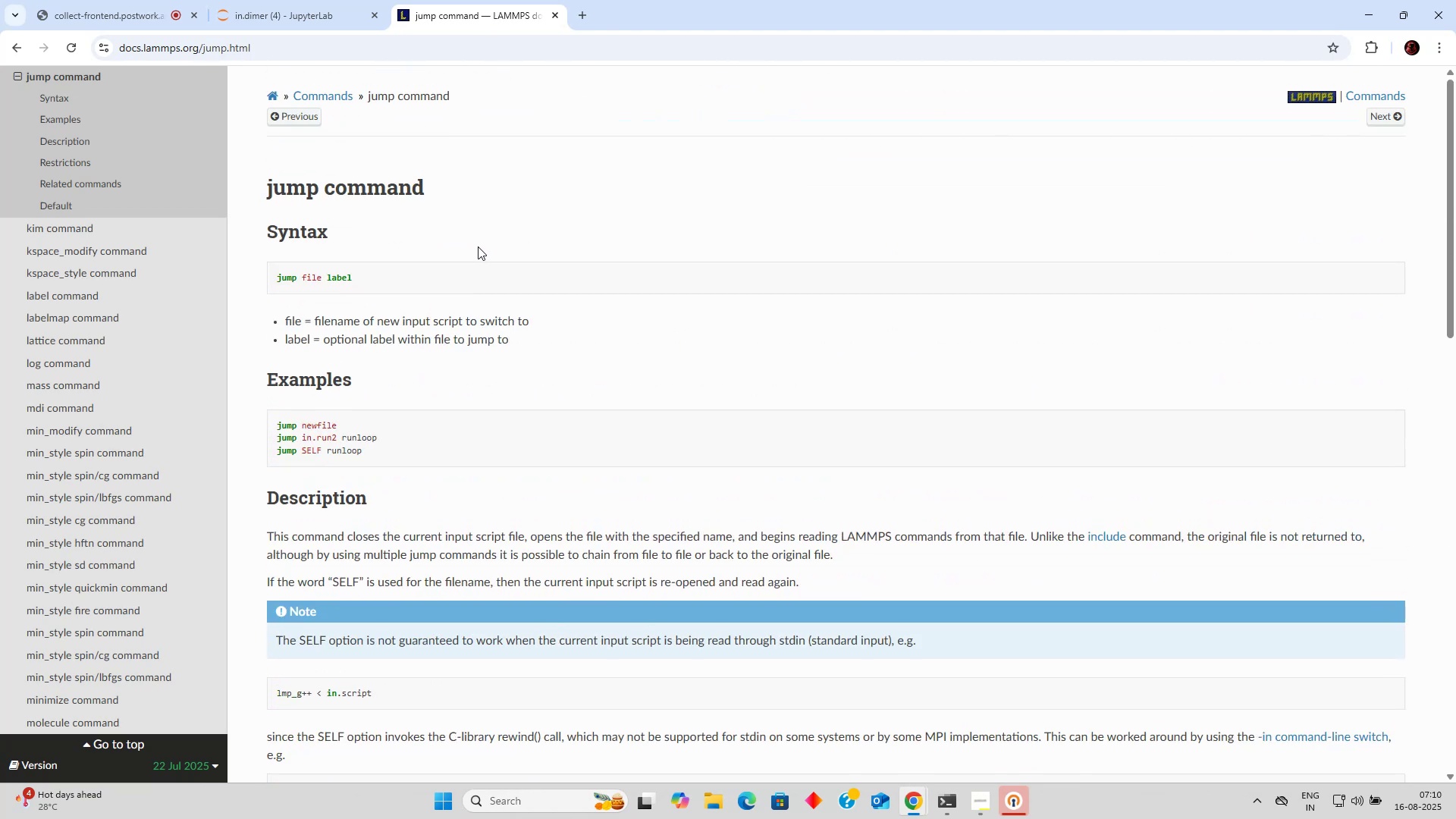 
 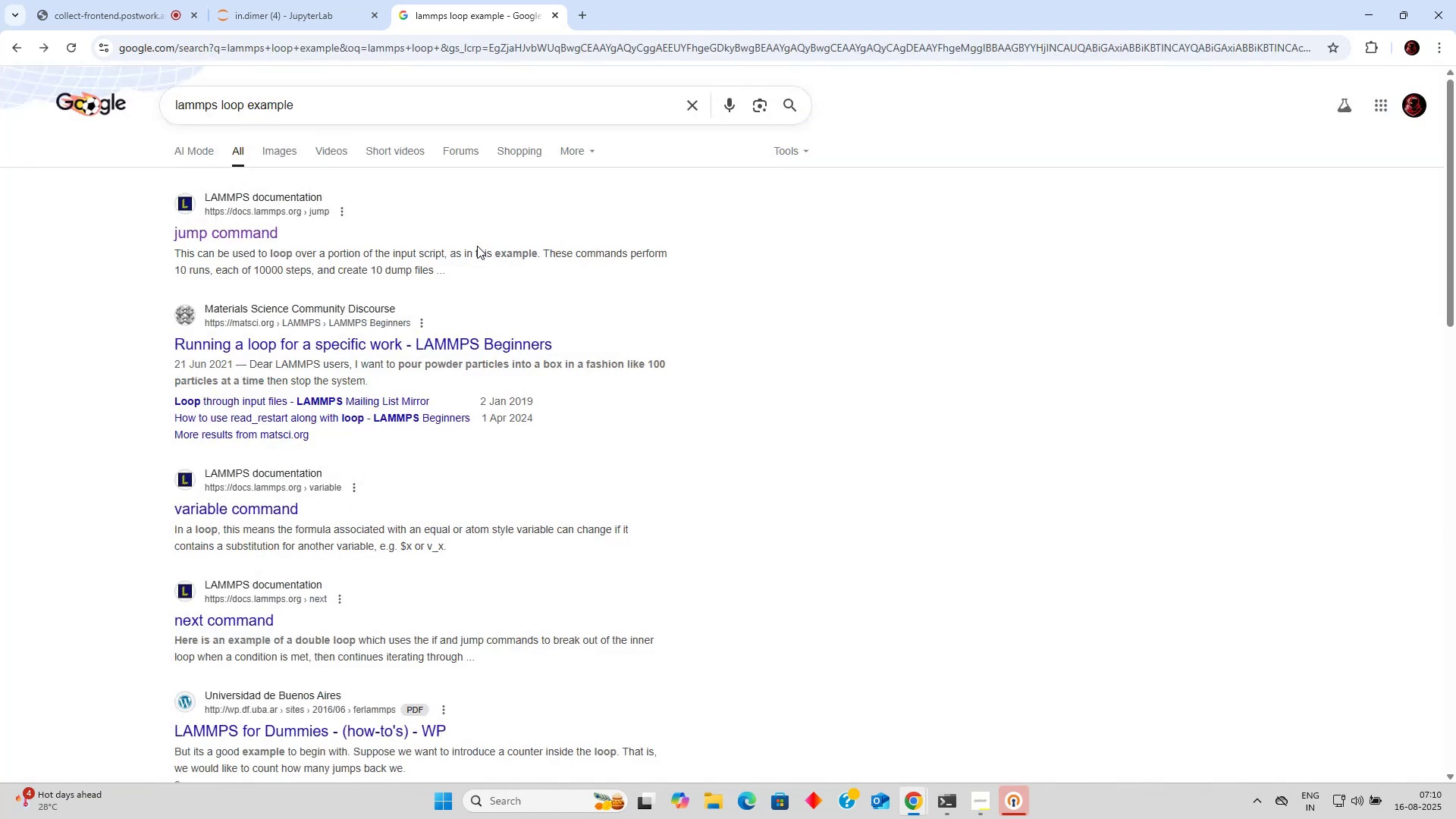 
scroll: coordinate [476, 246], scroll_direction: down, amount: 2.0
 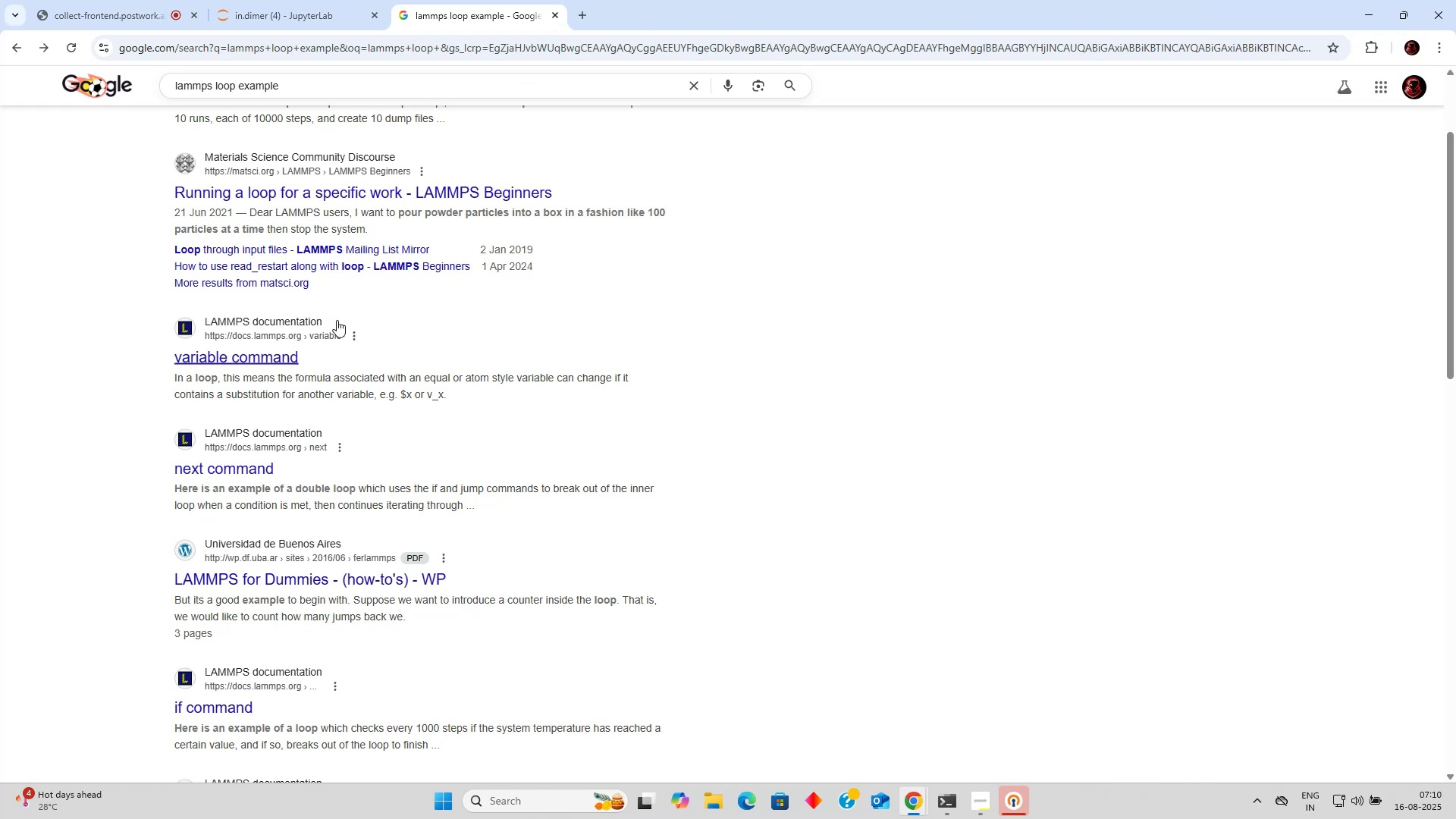 
right_click([271, 356])
 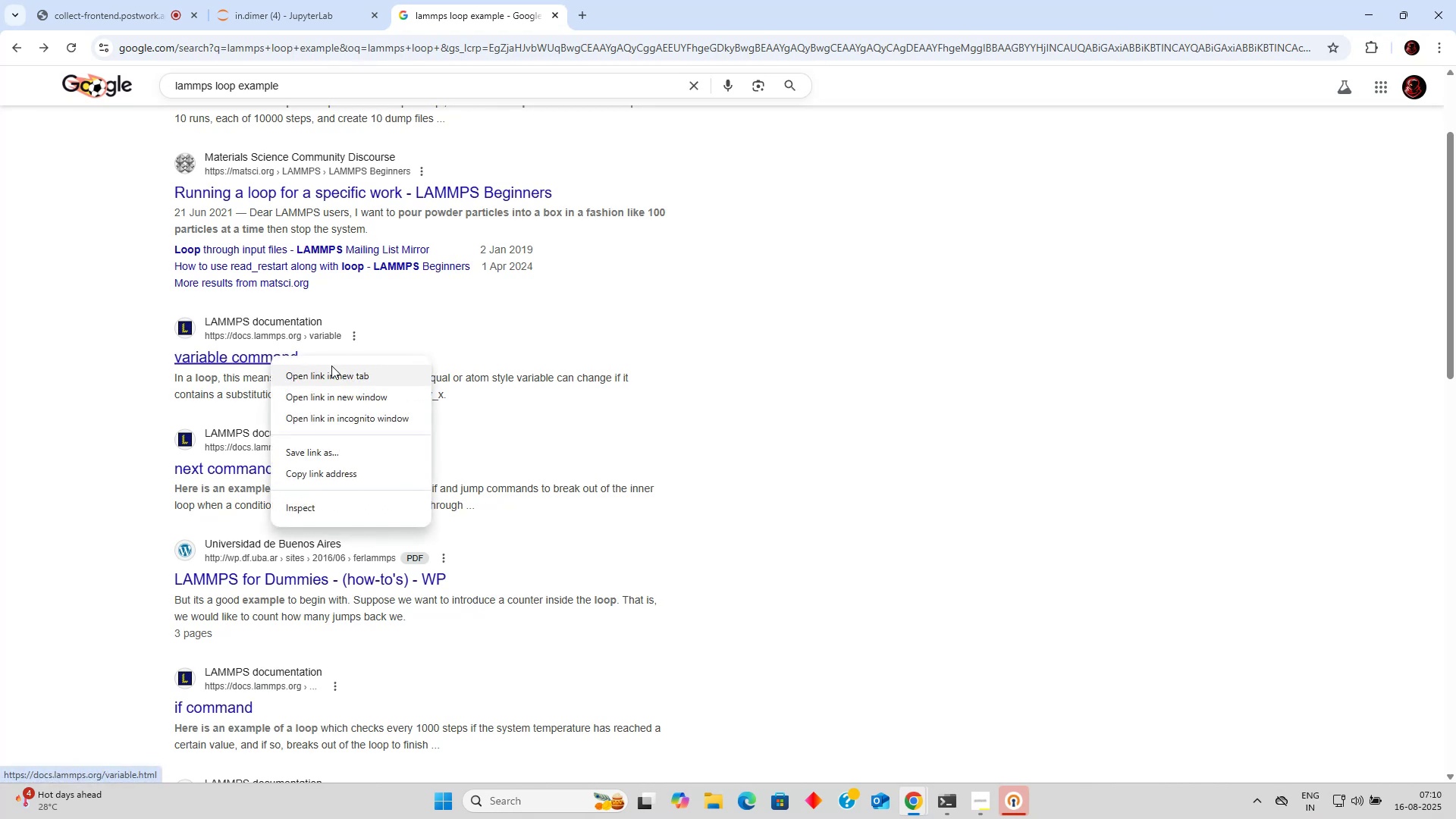 
left_click([331, 366])
 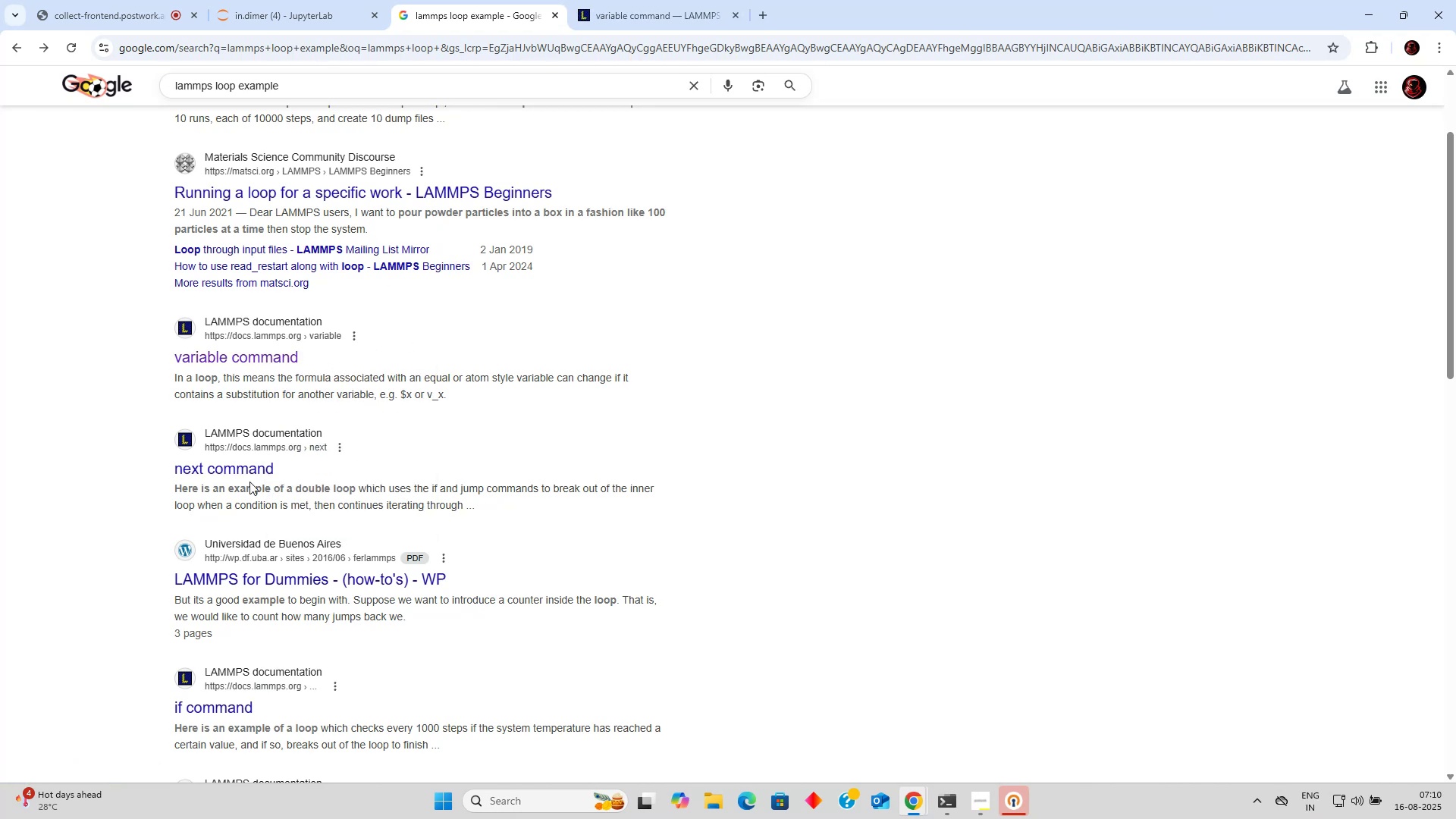 
right_click([249, 471])
 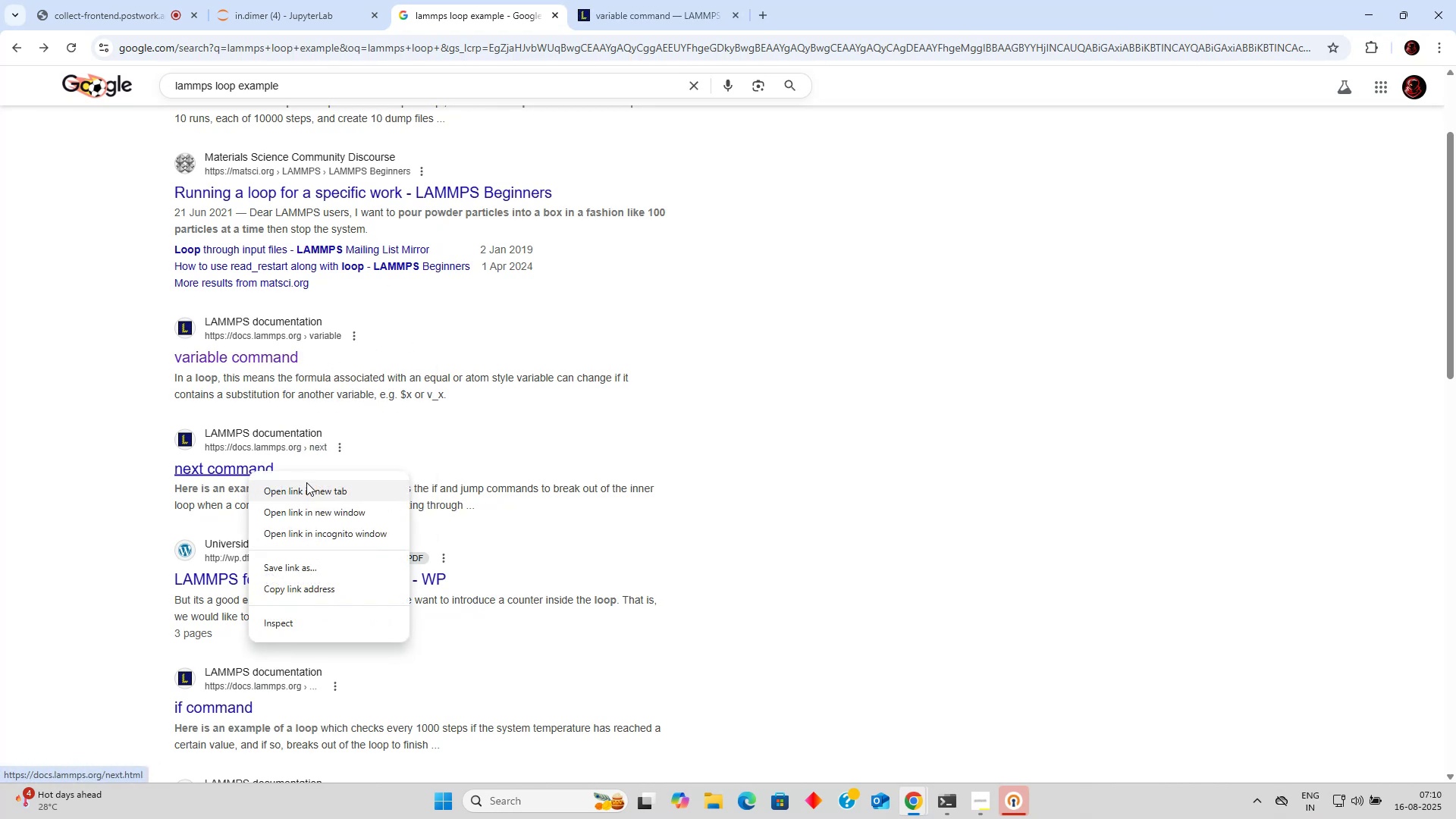 
left_click([310, 486])
 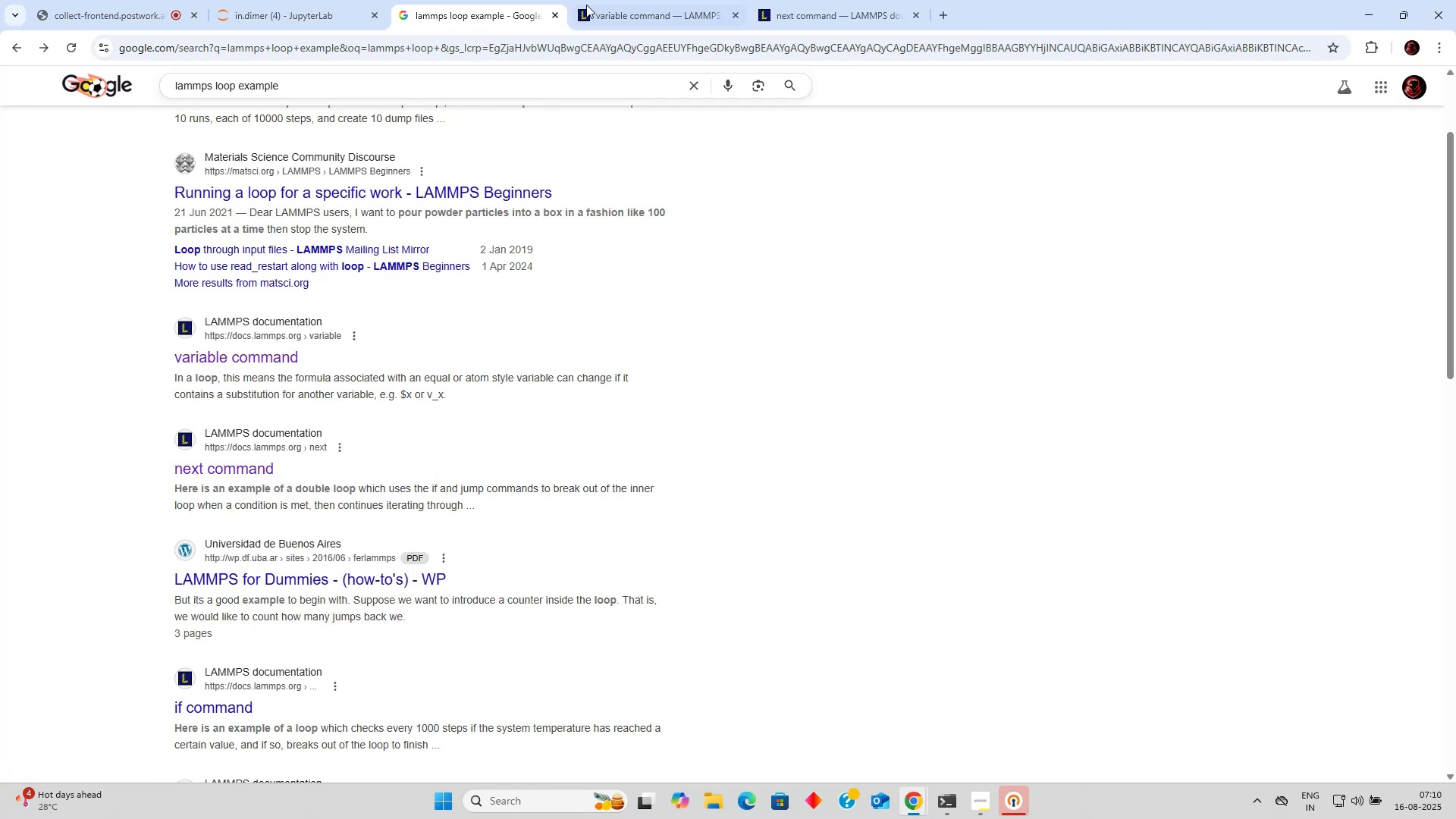 
scroll: coordinate [530, 137], scroll_direction: down, amount: 12.0
 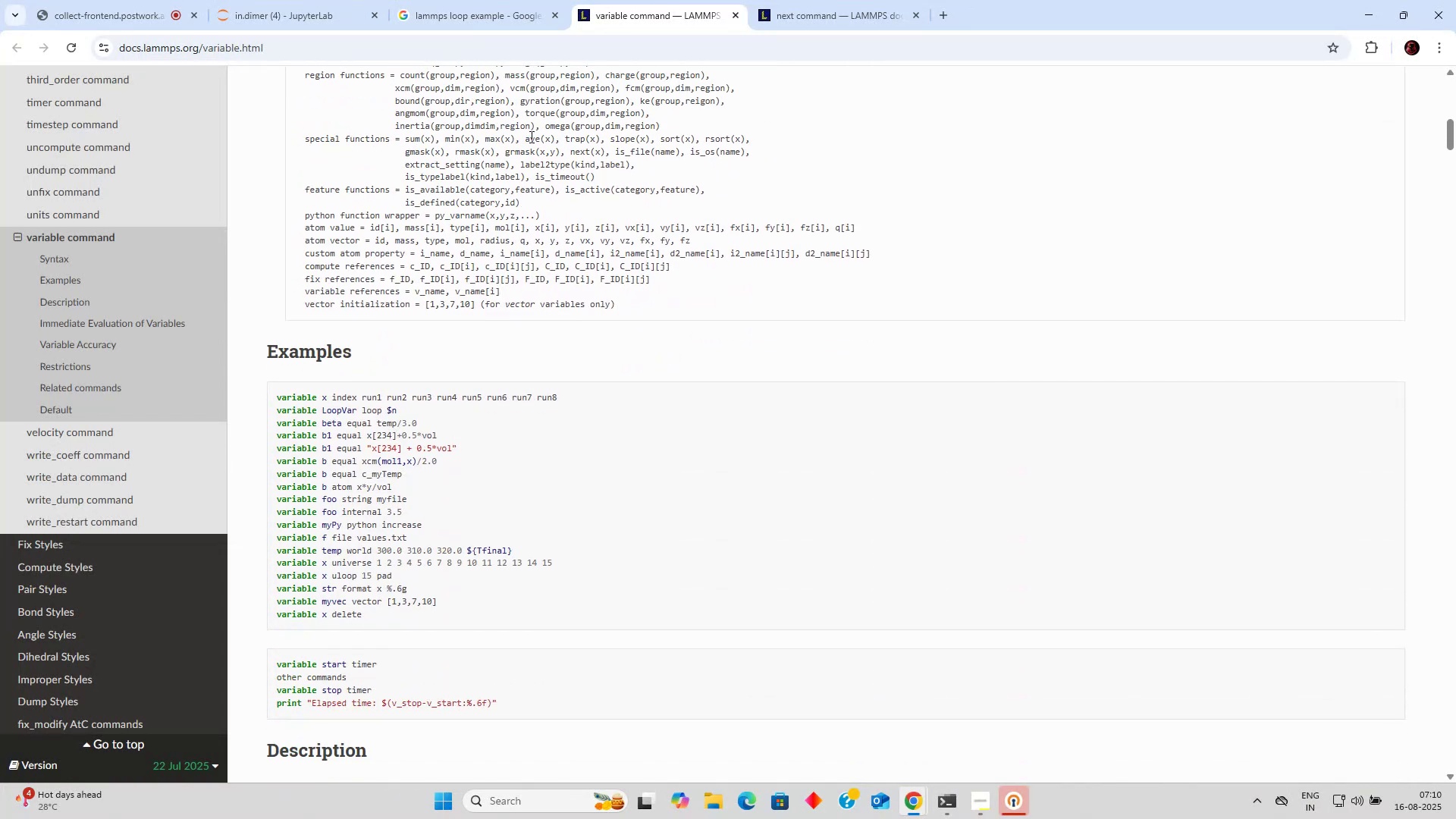 
wait(5.24)
 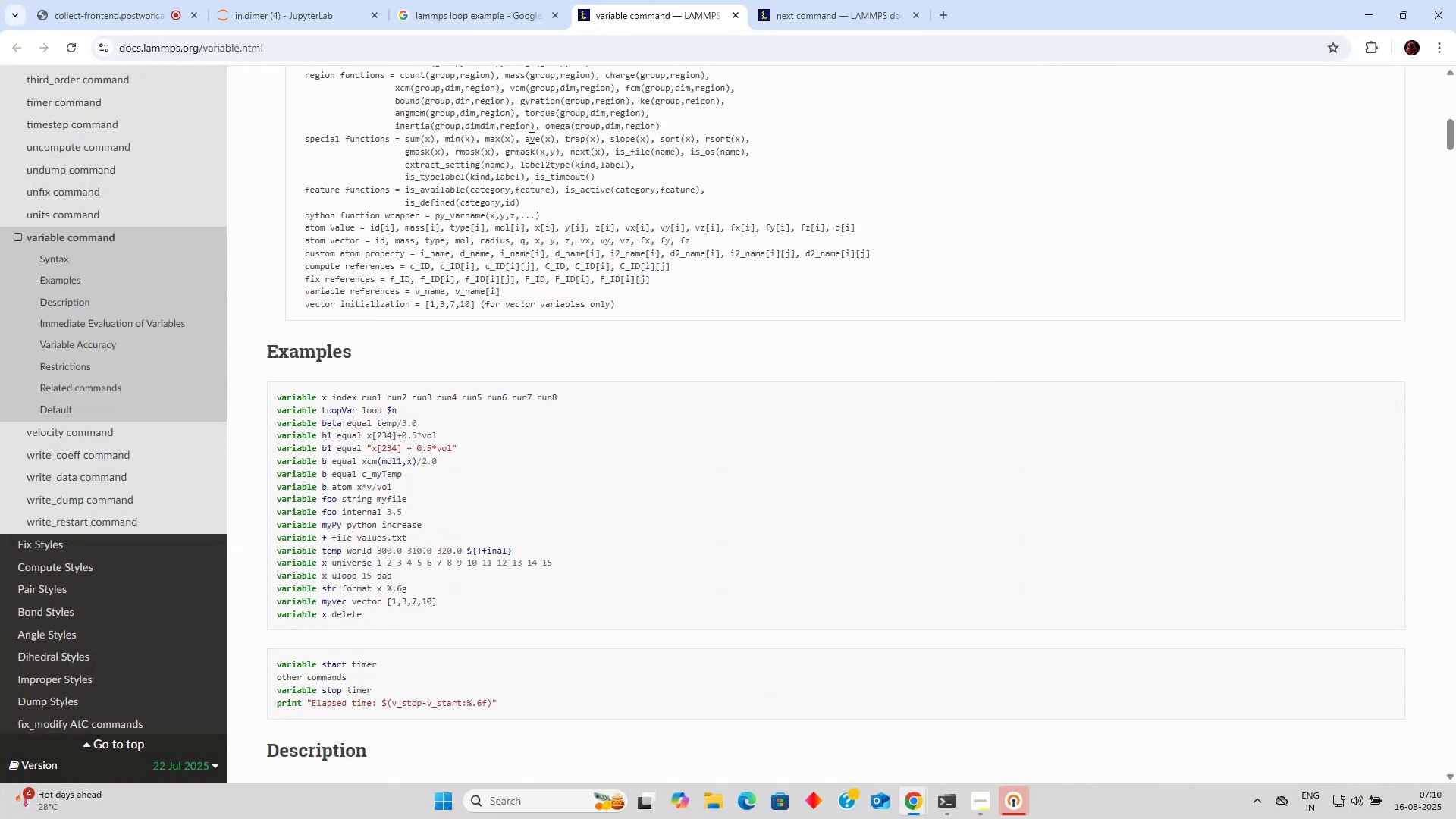 
scroll: coordinate [528, 136], scroll_direction: down, amount: 27.0
 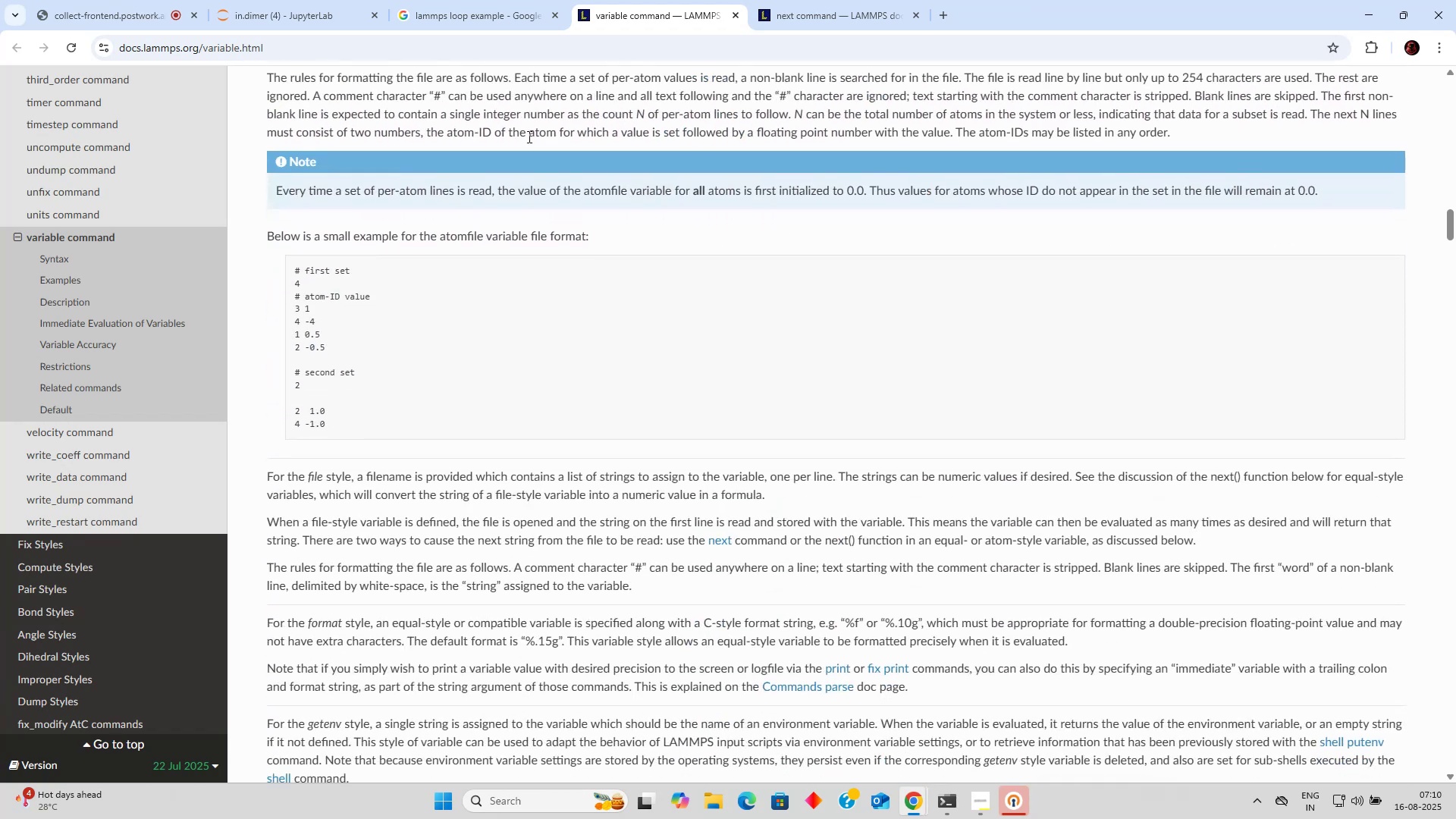 
scroll: coordinate [528, 136], scroll_direction: up, amount: 5.0
 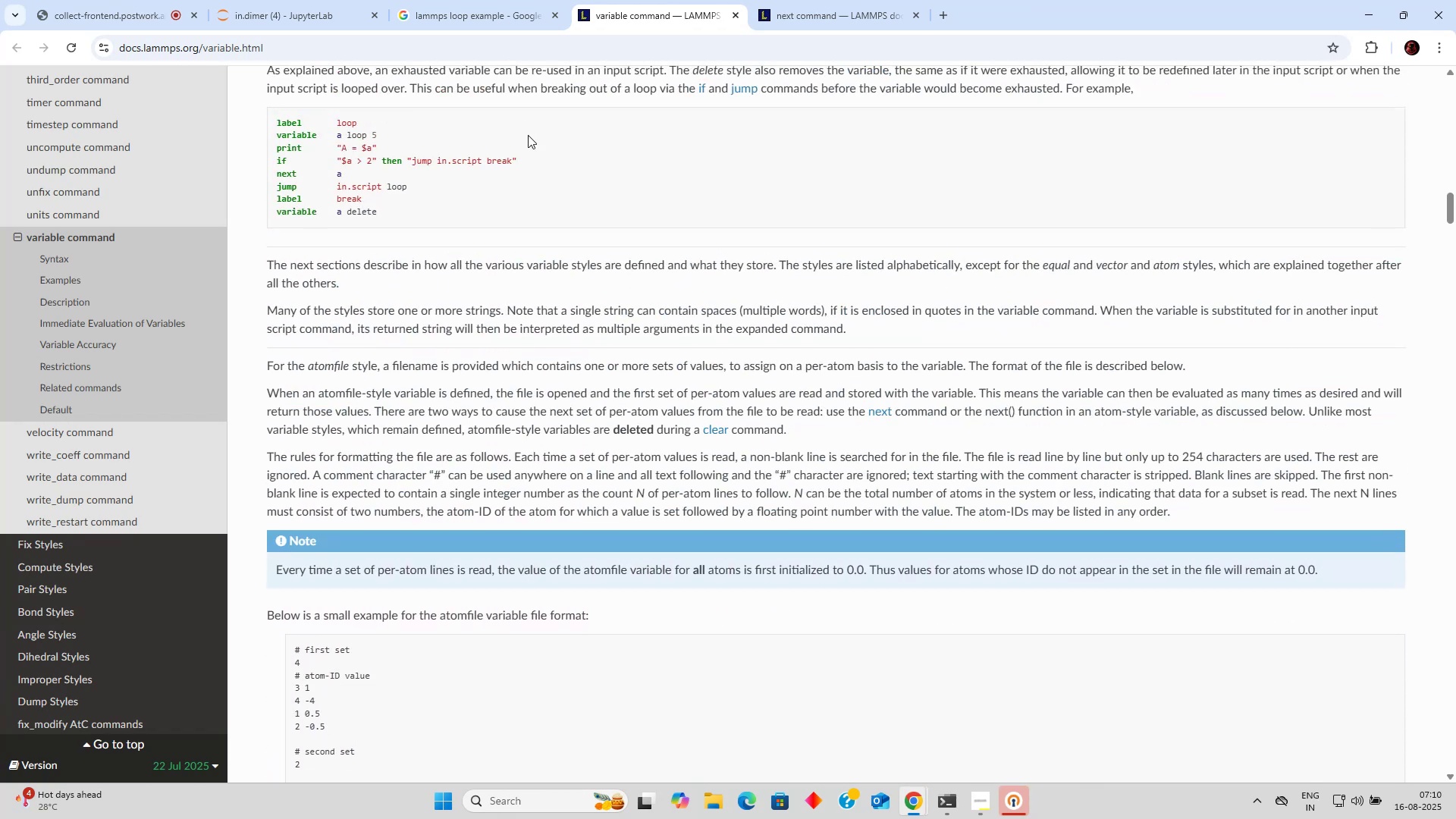 
scroll: coordinate [523, 135], scroll_direction: down, amount: 36.0
 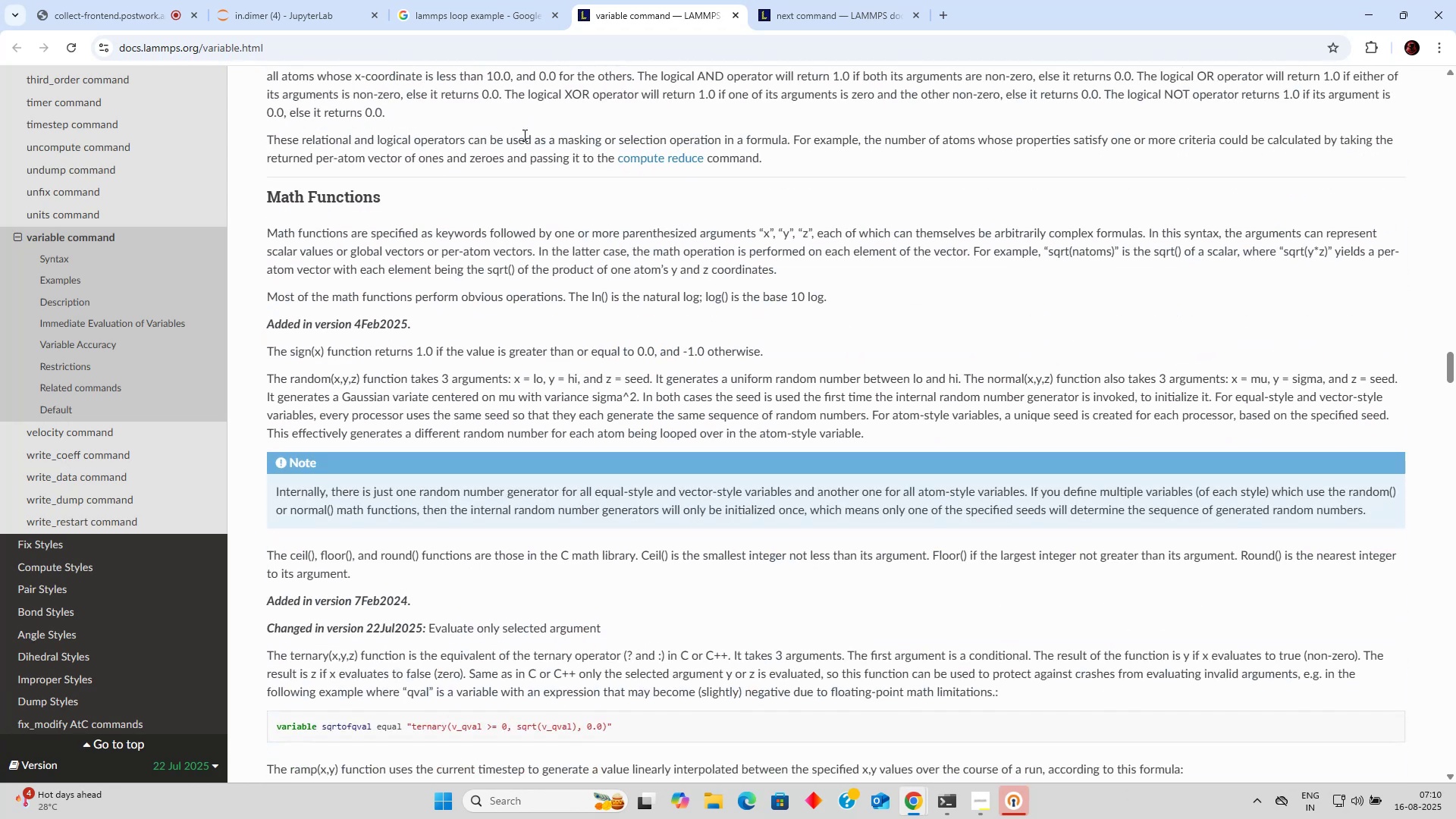 
scroll: coordinate [550, 117], scroll_direction: up, amount: 17.0
 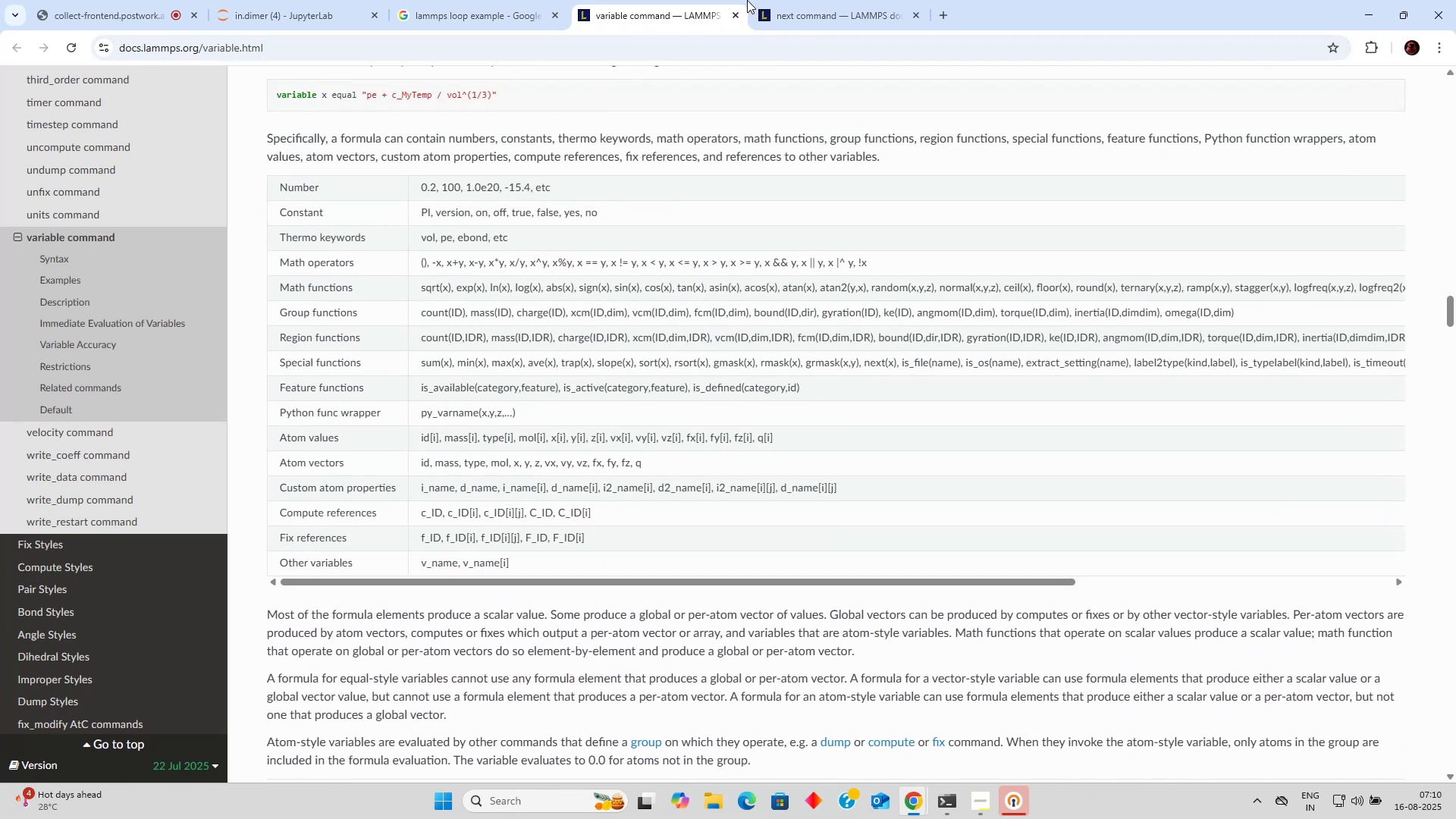 
left_click([777, 5])
 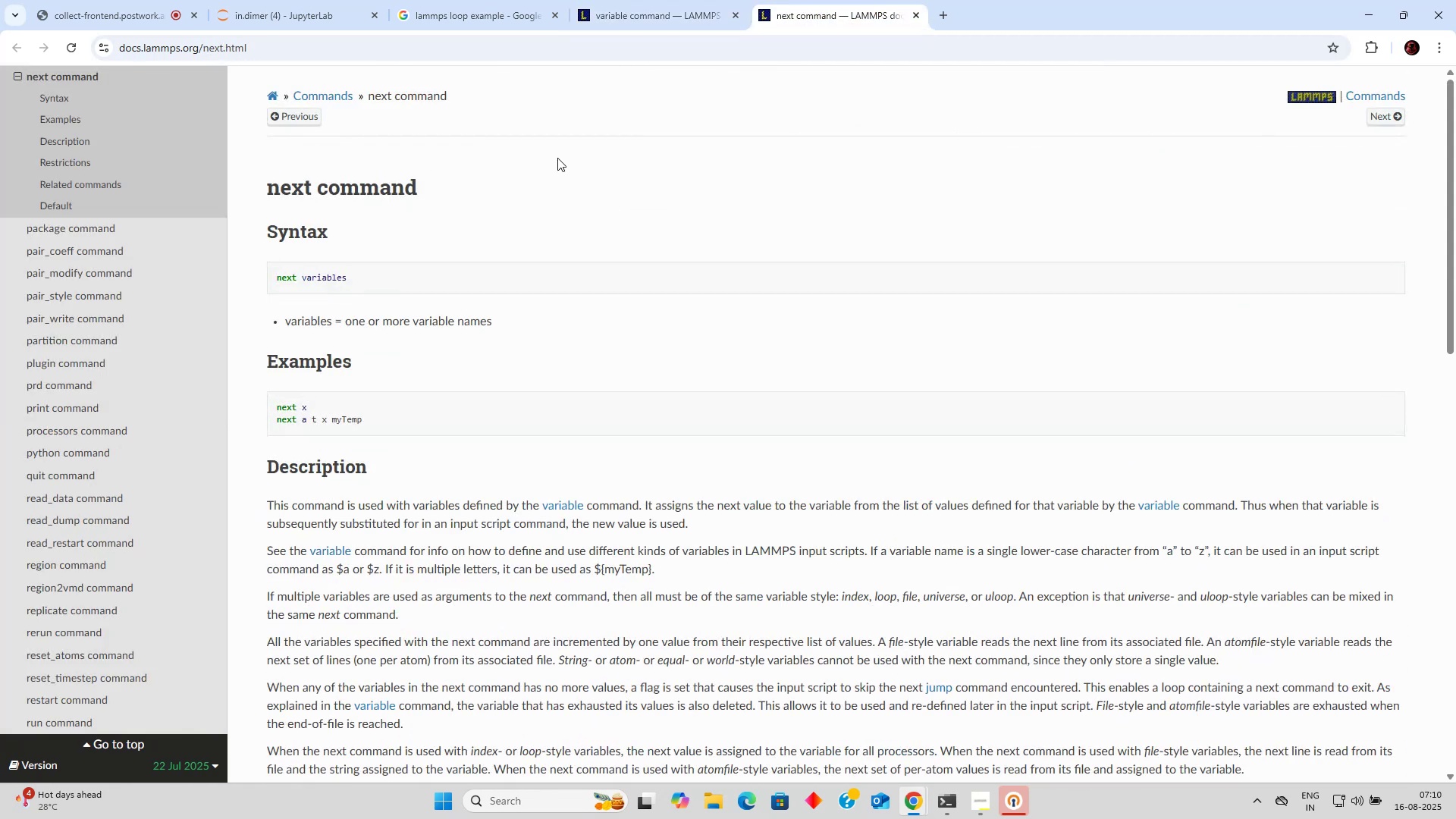 
scroll: coordinate [573, 136], scroll_direction: down, amount: 7.0
 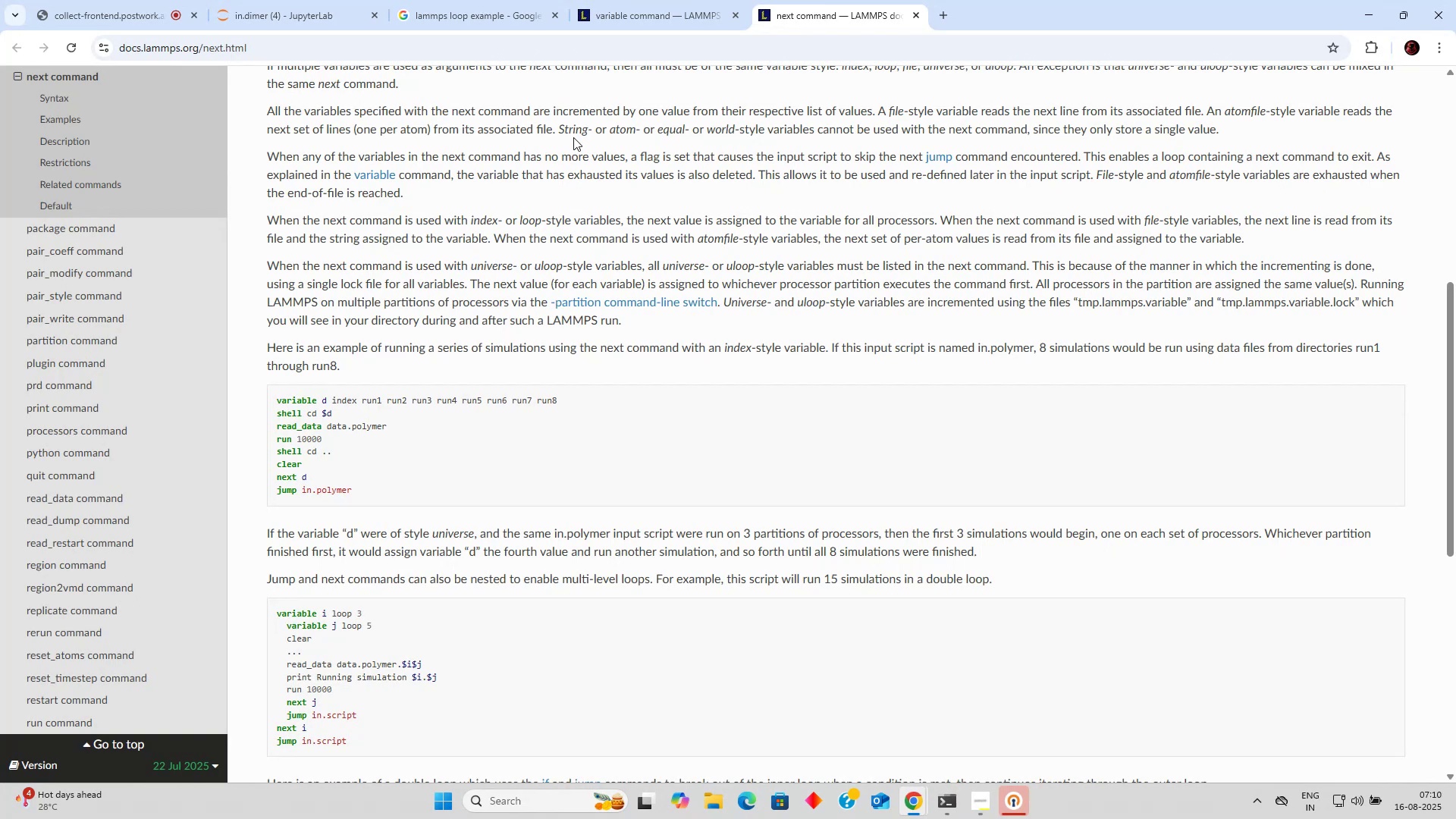 
wait(5.92)
 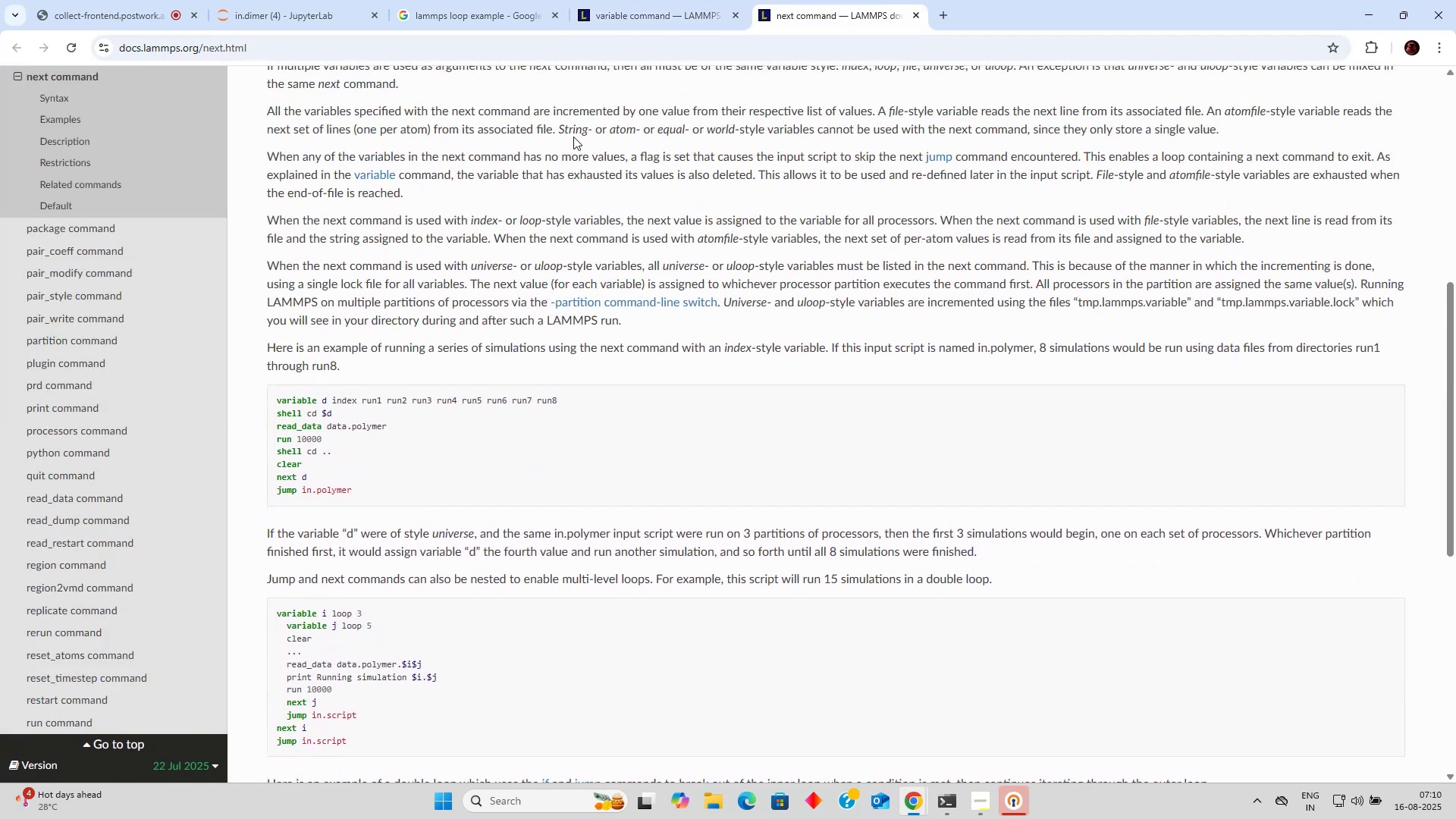 
scroll: coordinate [572, 137], scroll_direction: down, amount: 10.0
 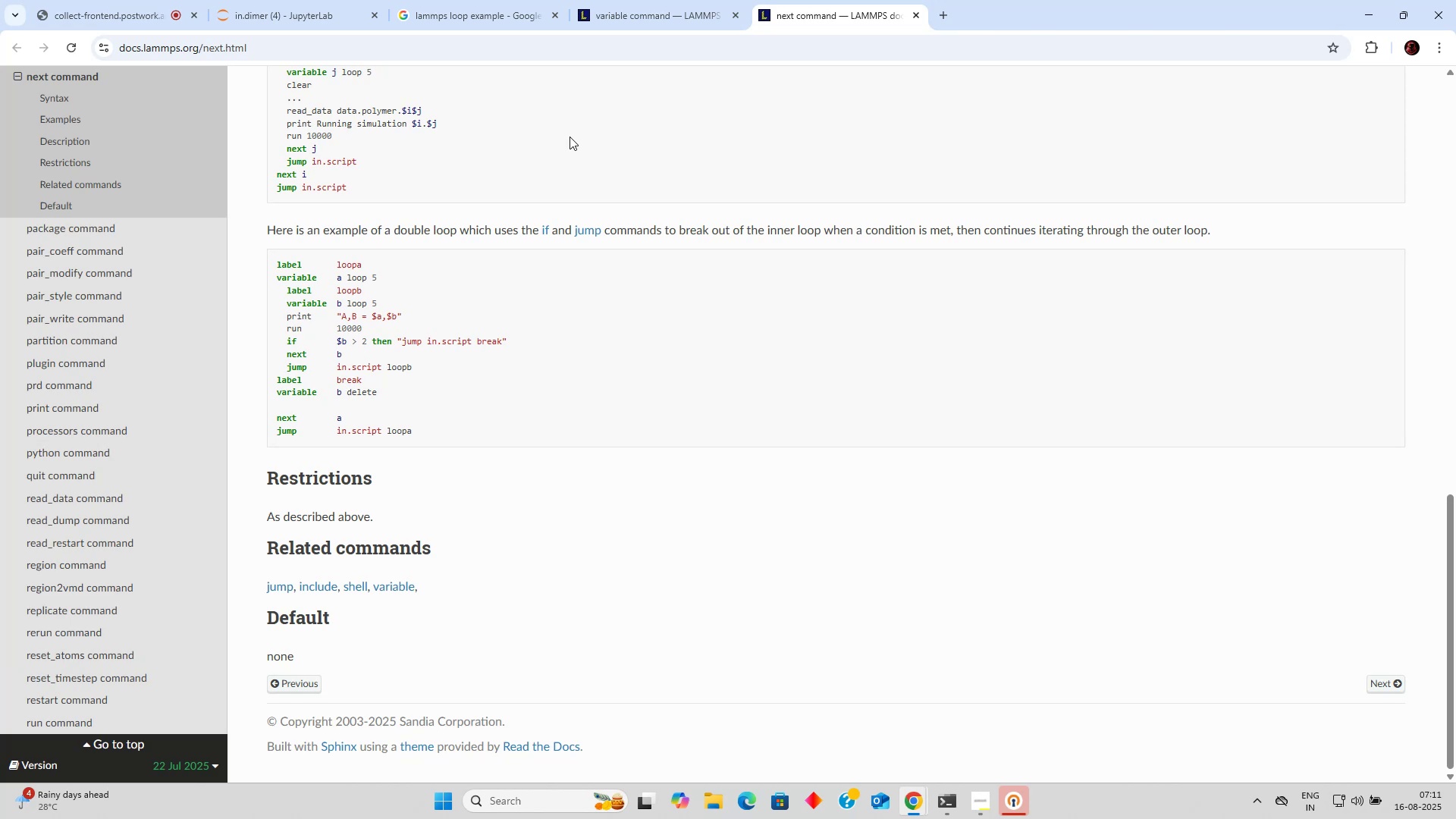 
scroll: coordinate [582, 93], scroll_direction: up, amount: 12.0
 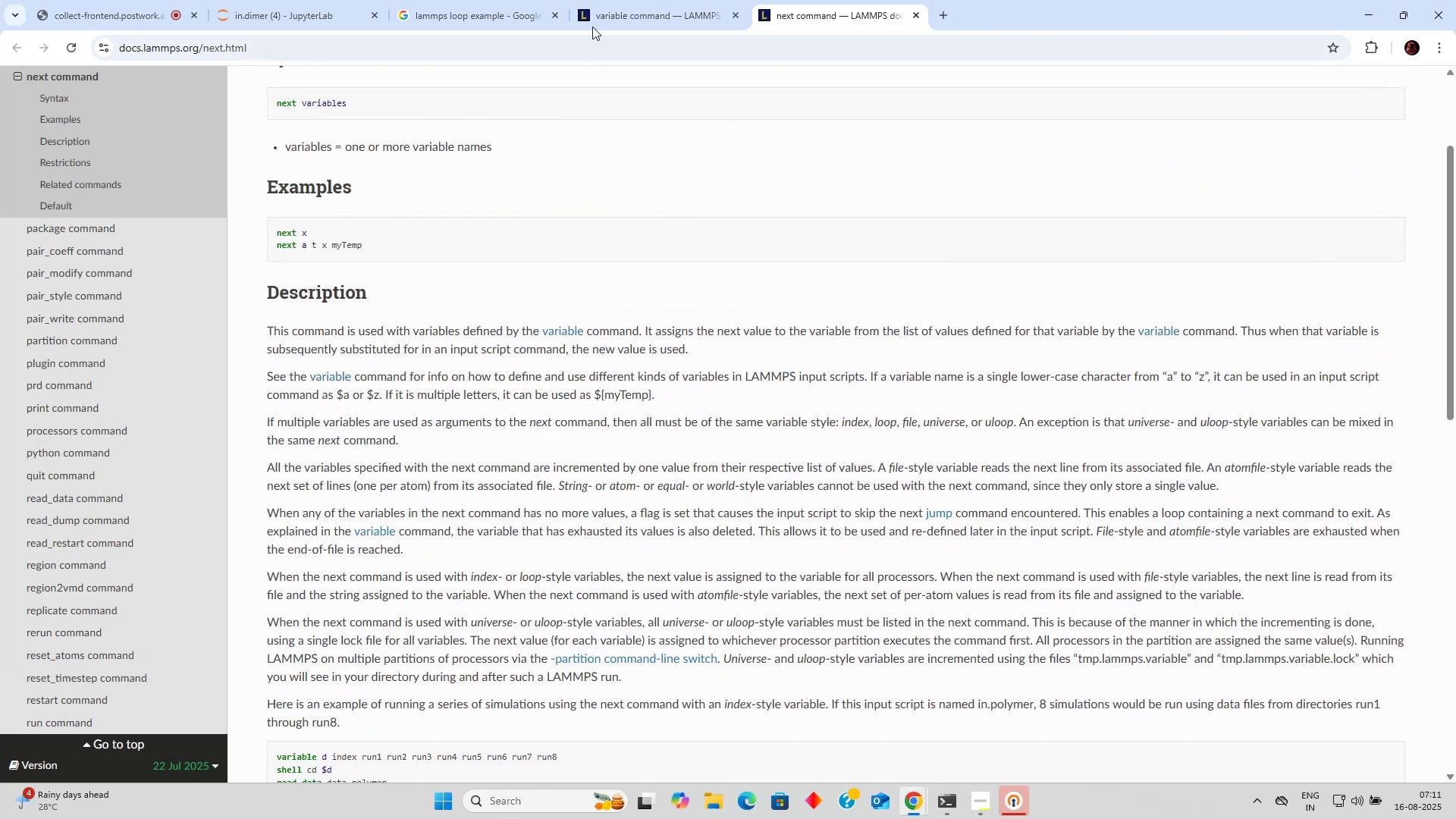 
left_click([617, 0])
 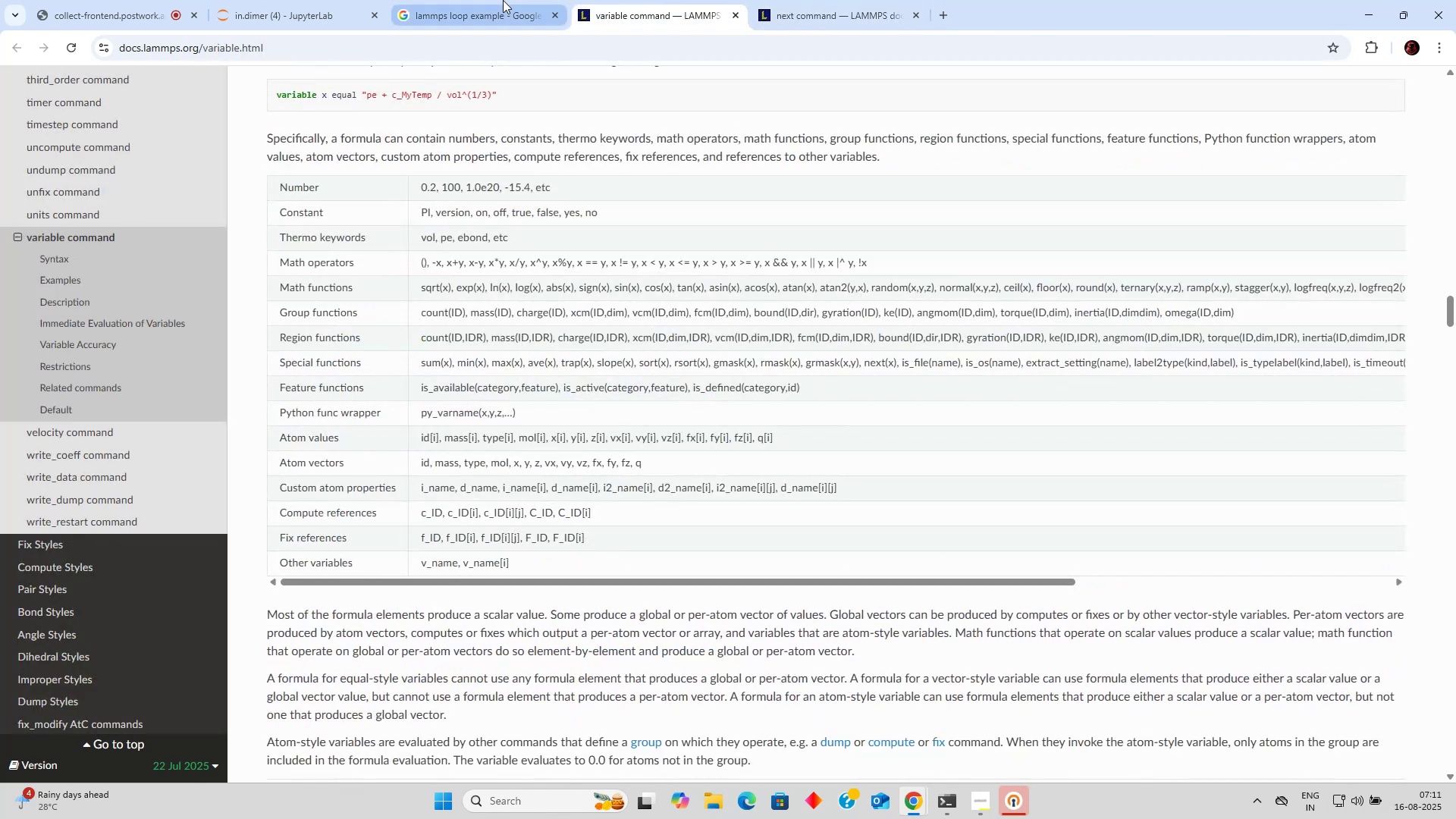 
left_click([503, 0])
 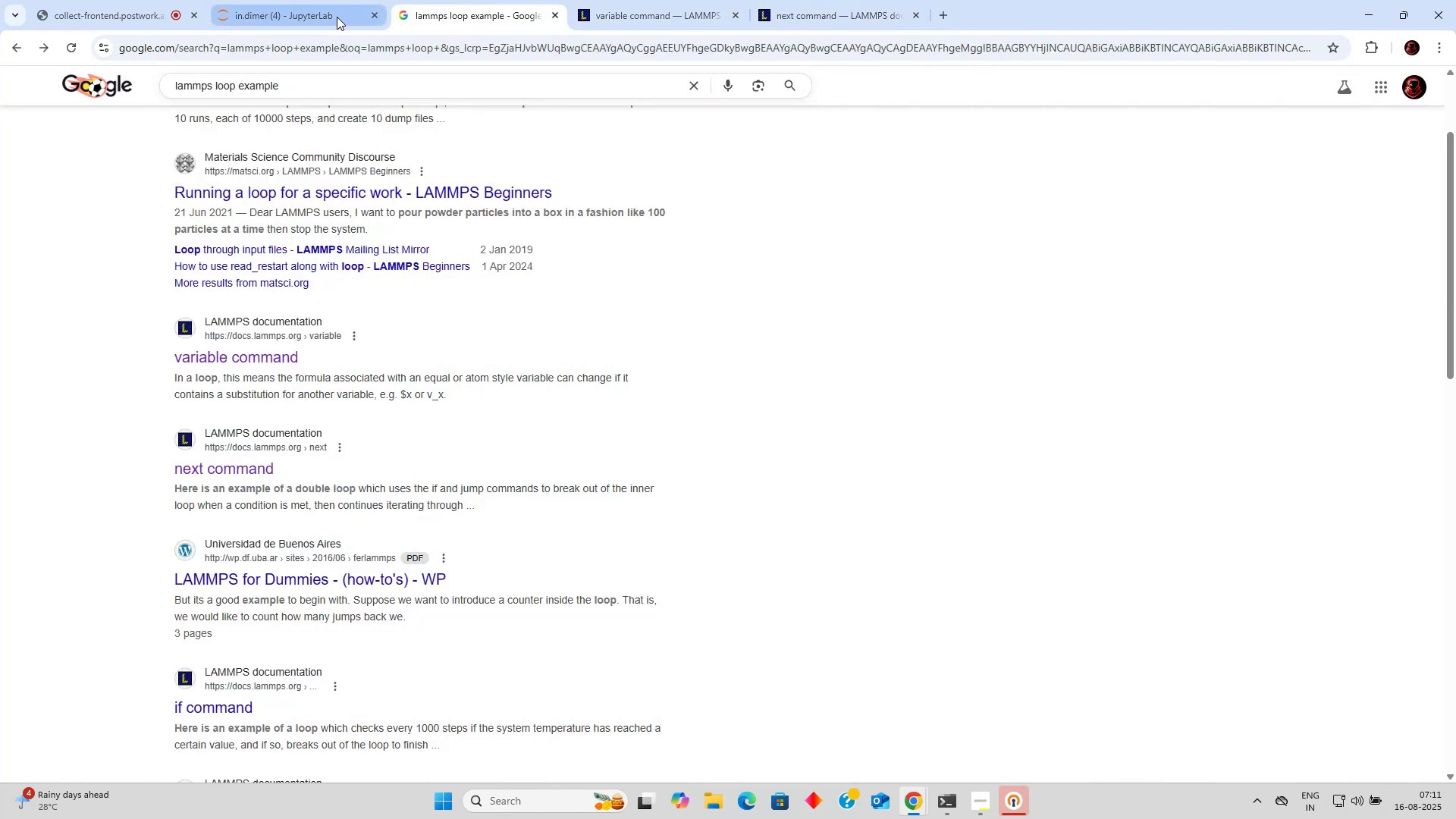 
left_click([668, 5])
 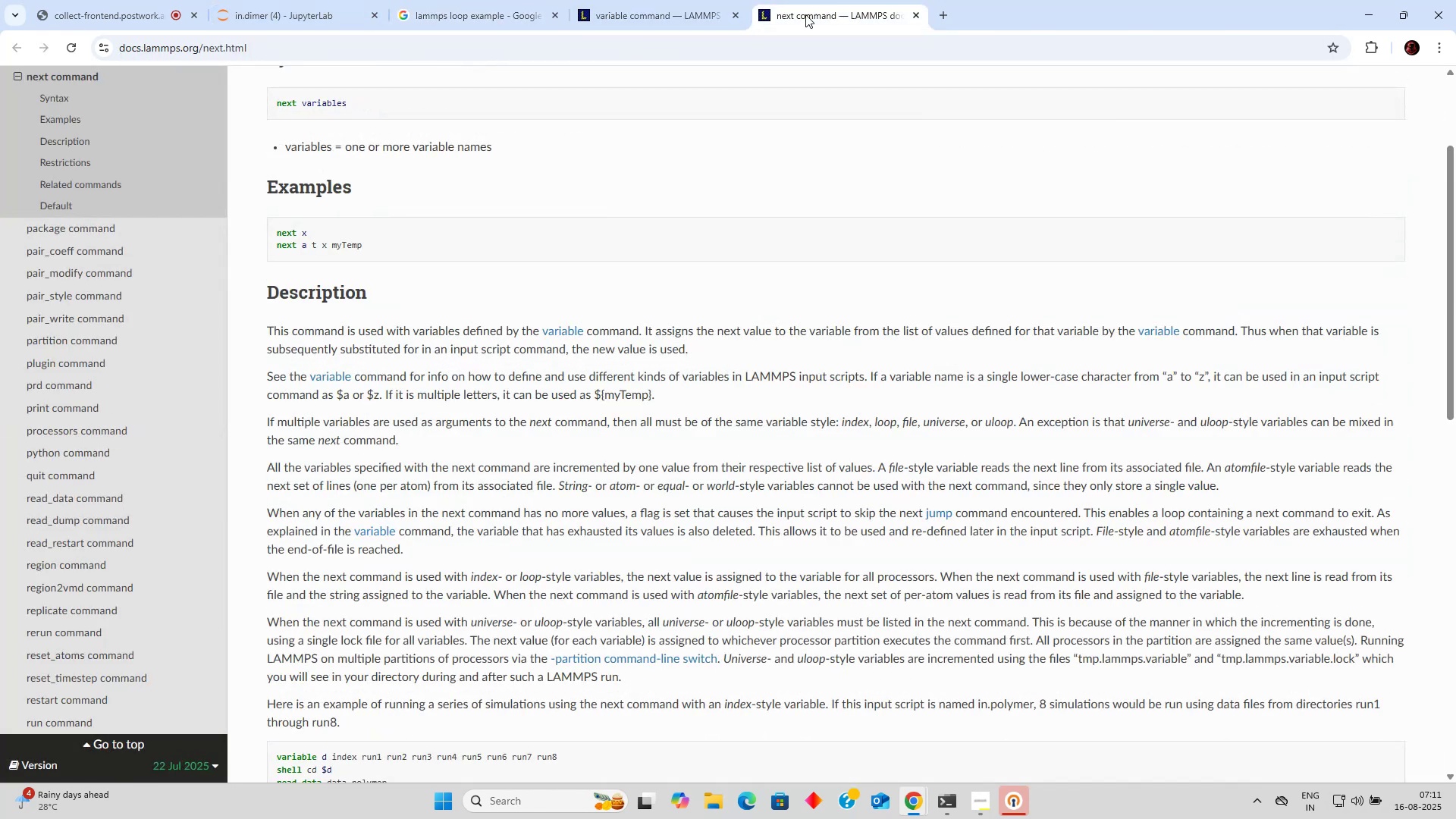 
scroll: coordinate [613, 127], scroll_direction: down, amount: 15.0
 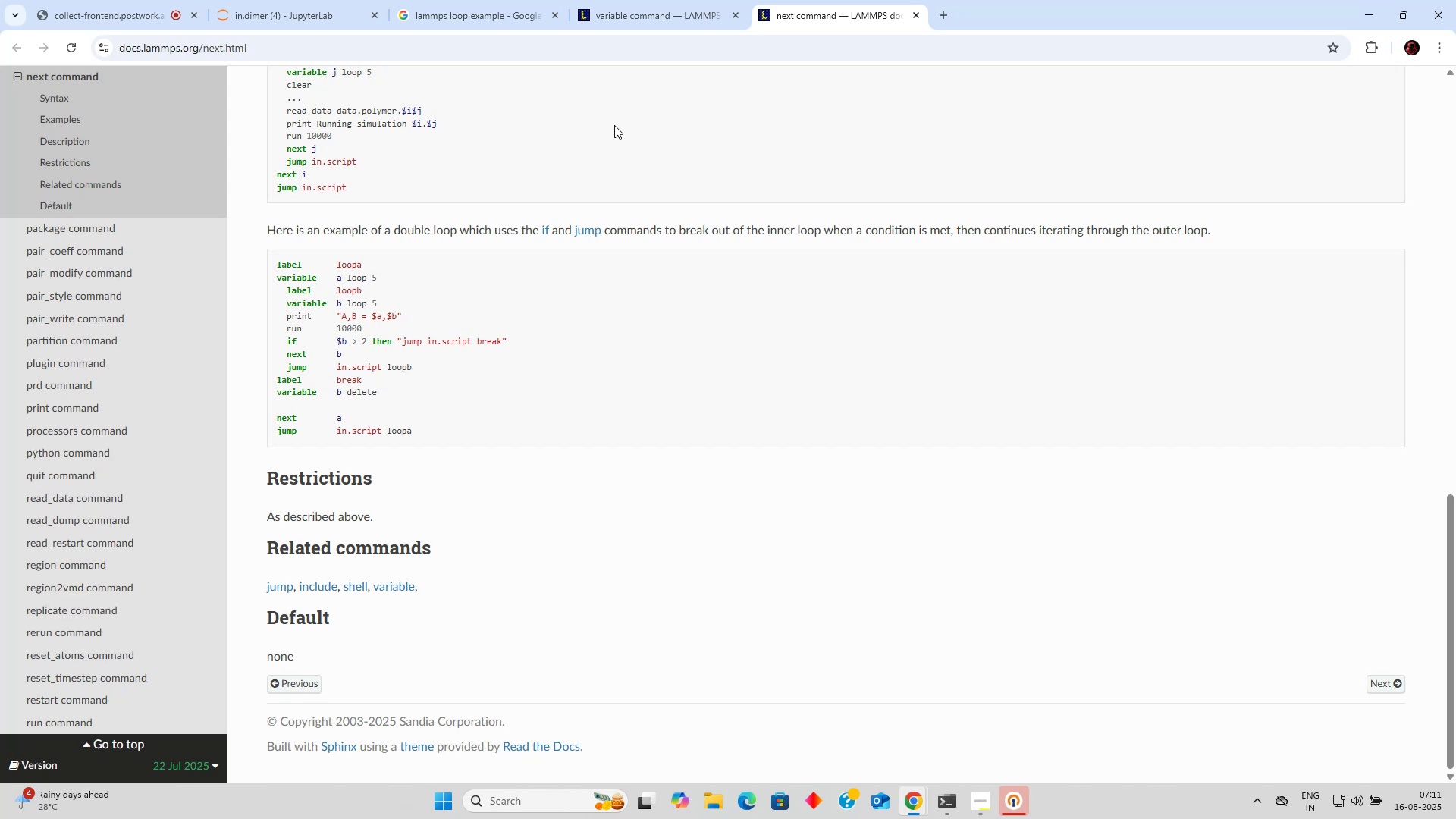 
wait(12.15)
 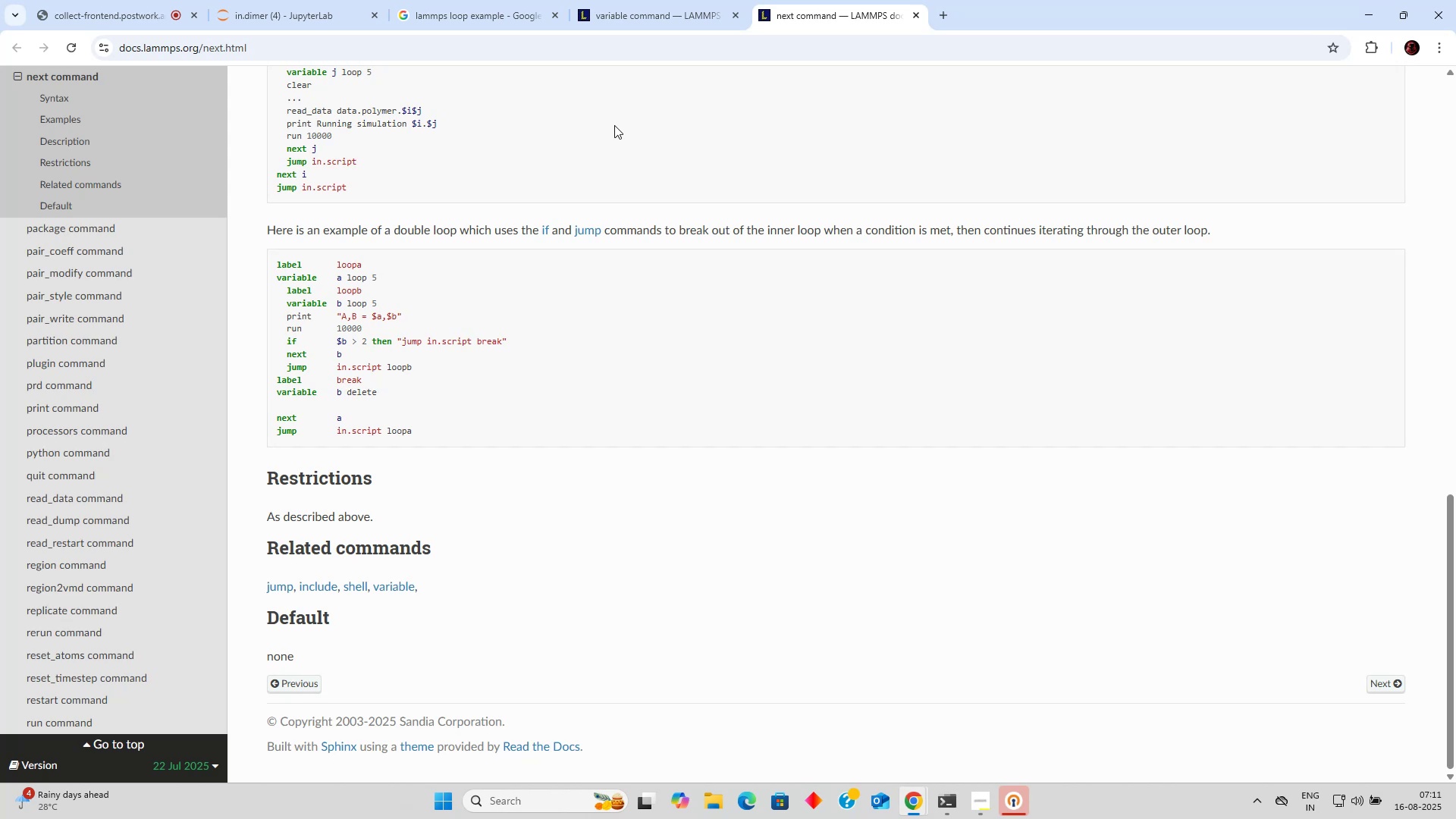 
left_click([517, 0])
 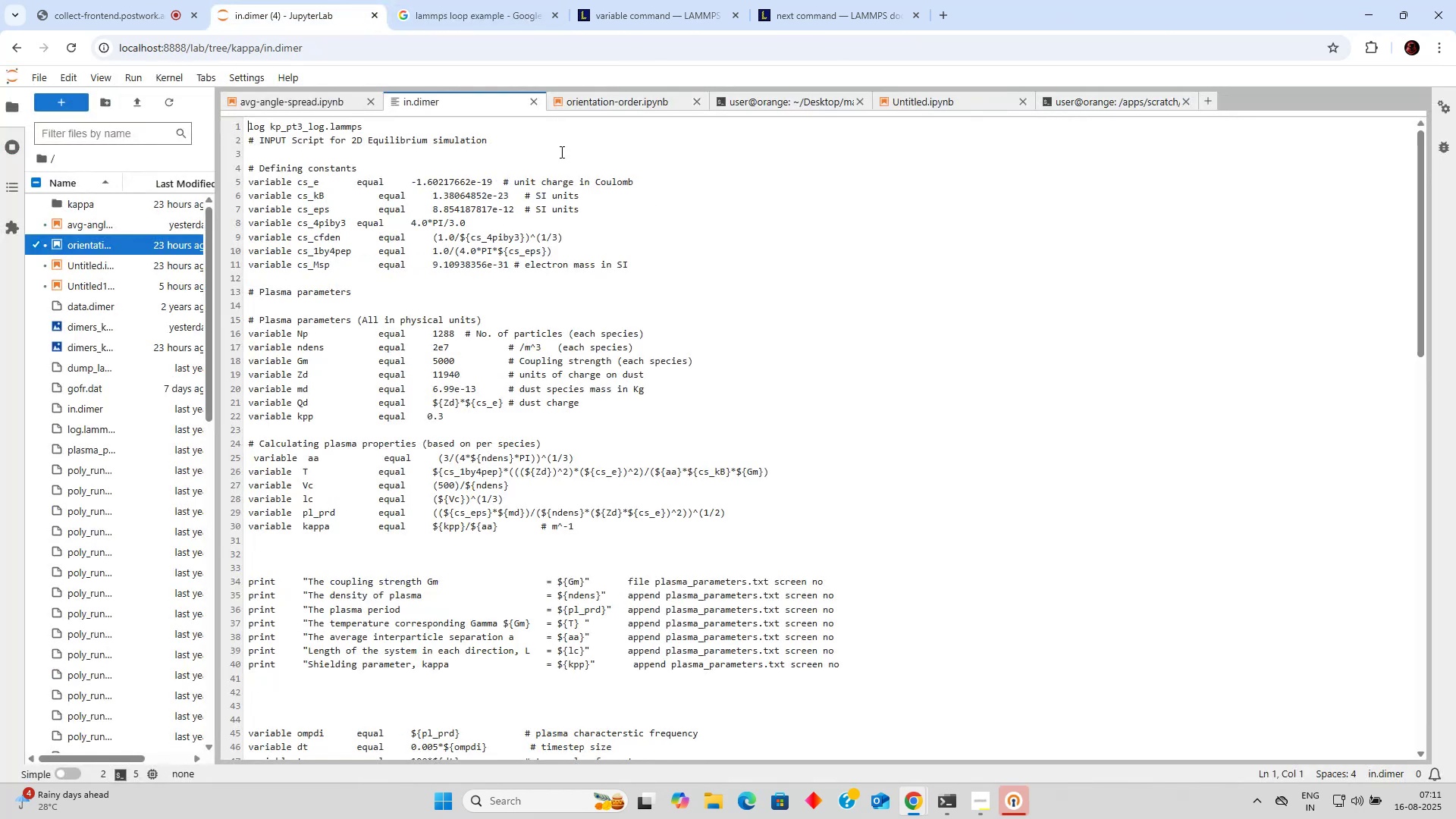 
scroll: coordinate [592, 168], scroll_direction: up, amount: 3.0
 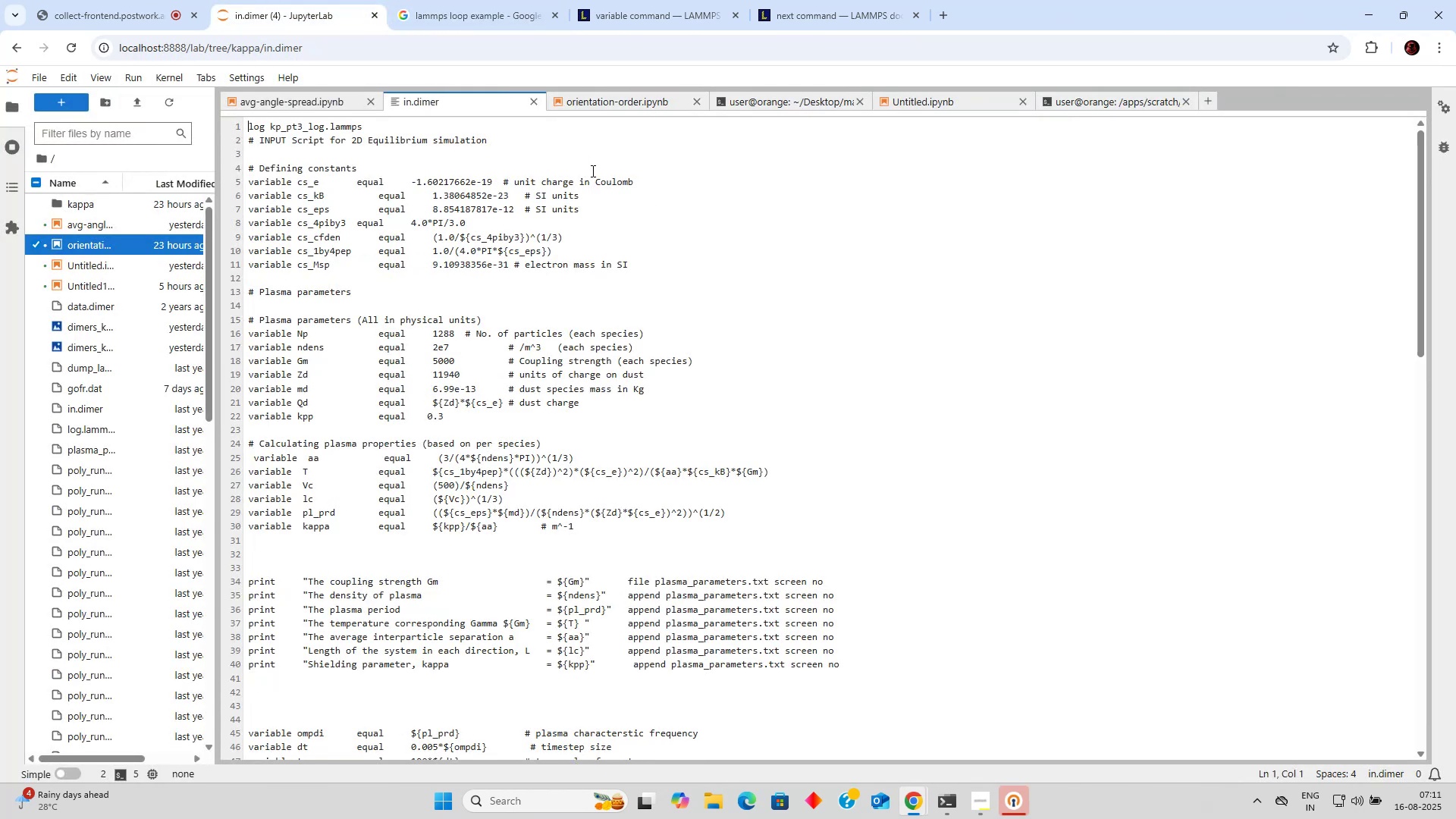 
scroll: coordinate [588, 173], scroll_direction: down, amount: 9.0
 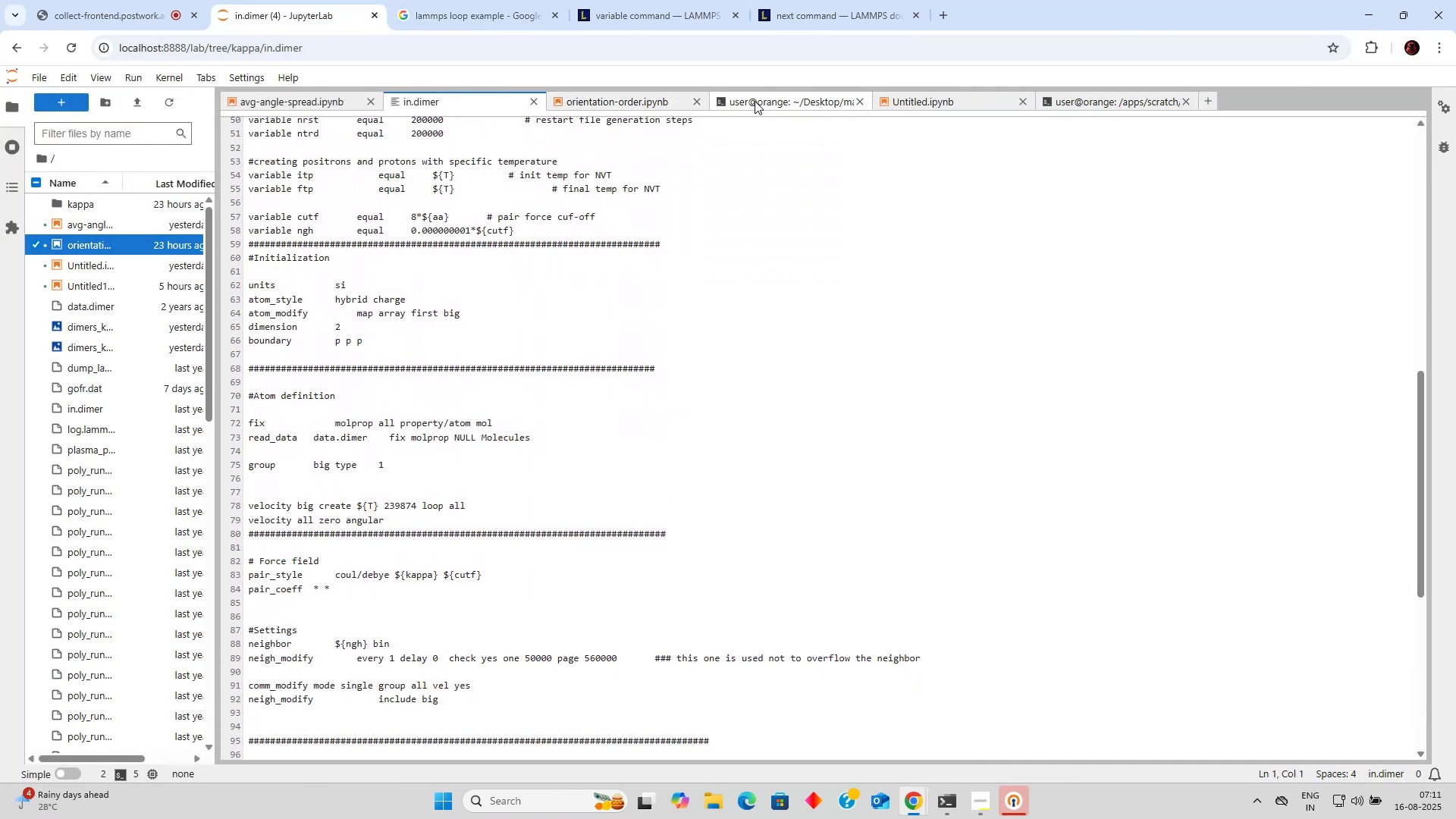 
wait(7.07)
 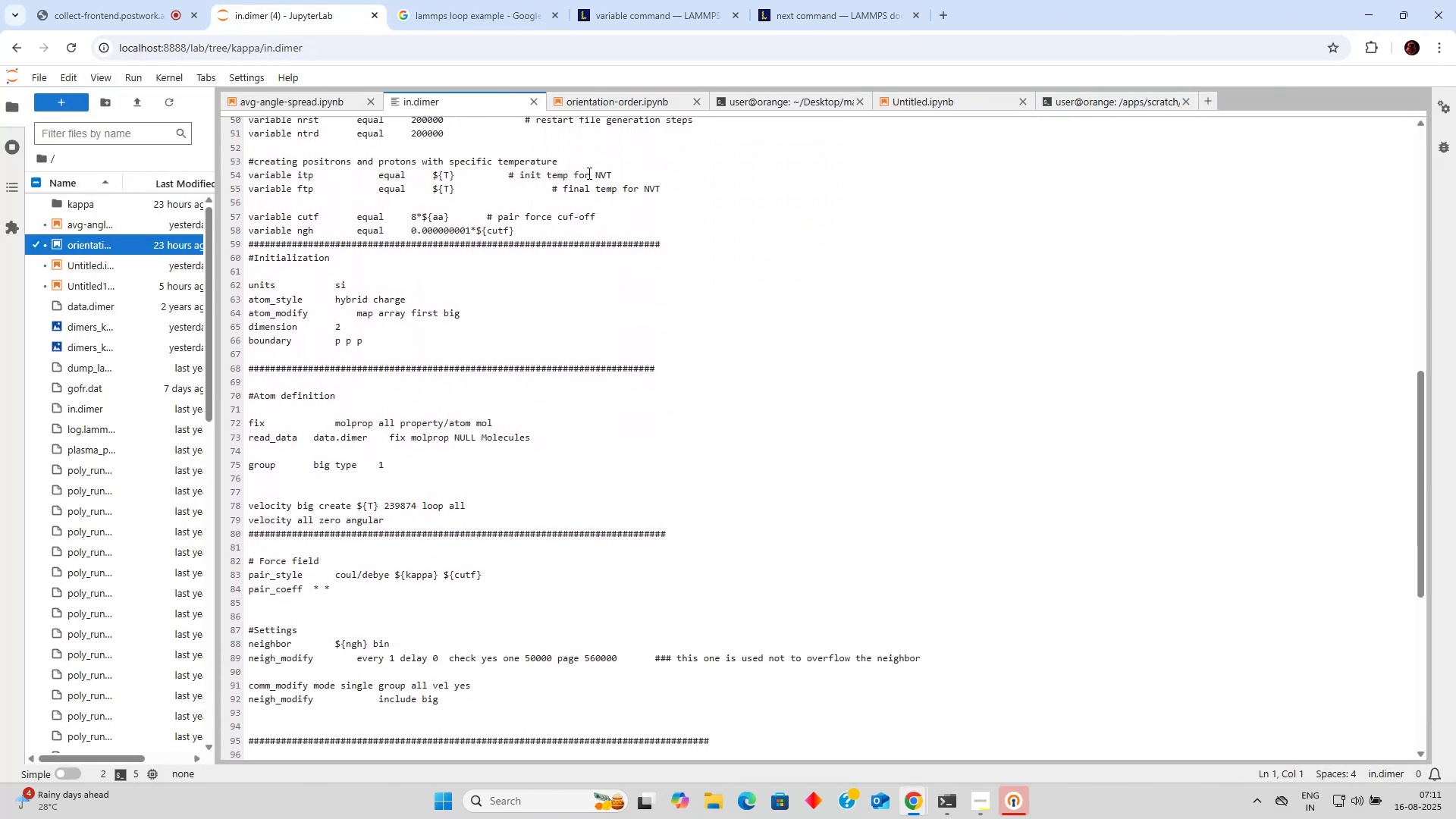 
left_click([677, 2])
 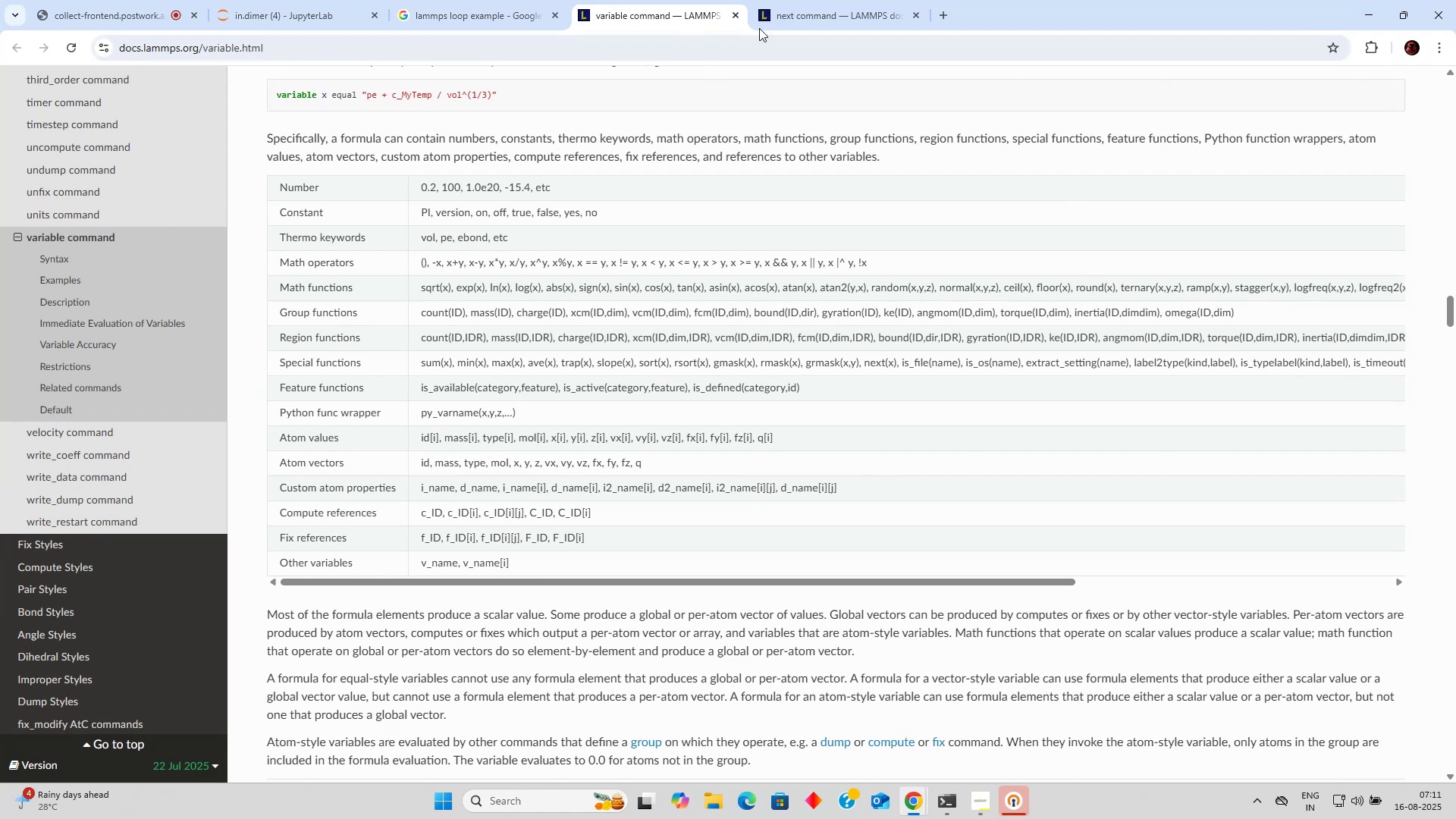 
left_click([806, 10])
 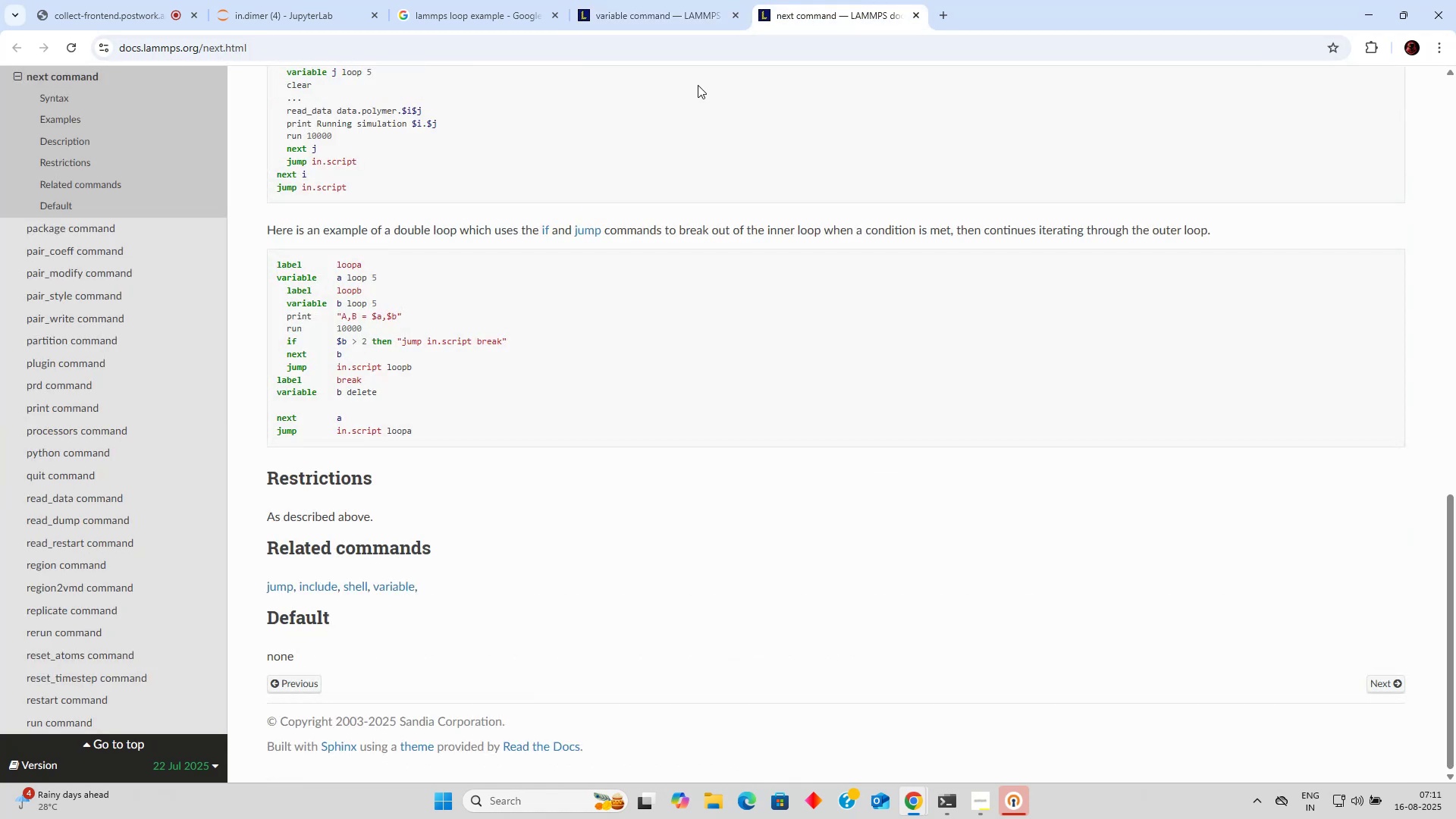 
wait(7.54)
 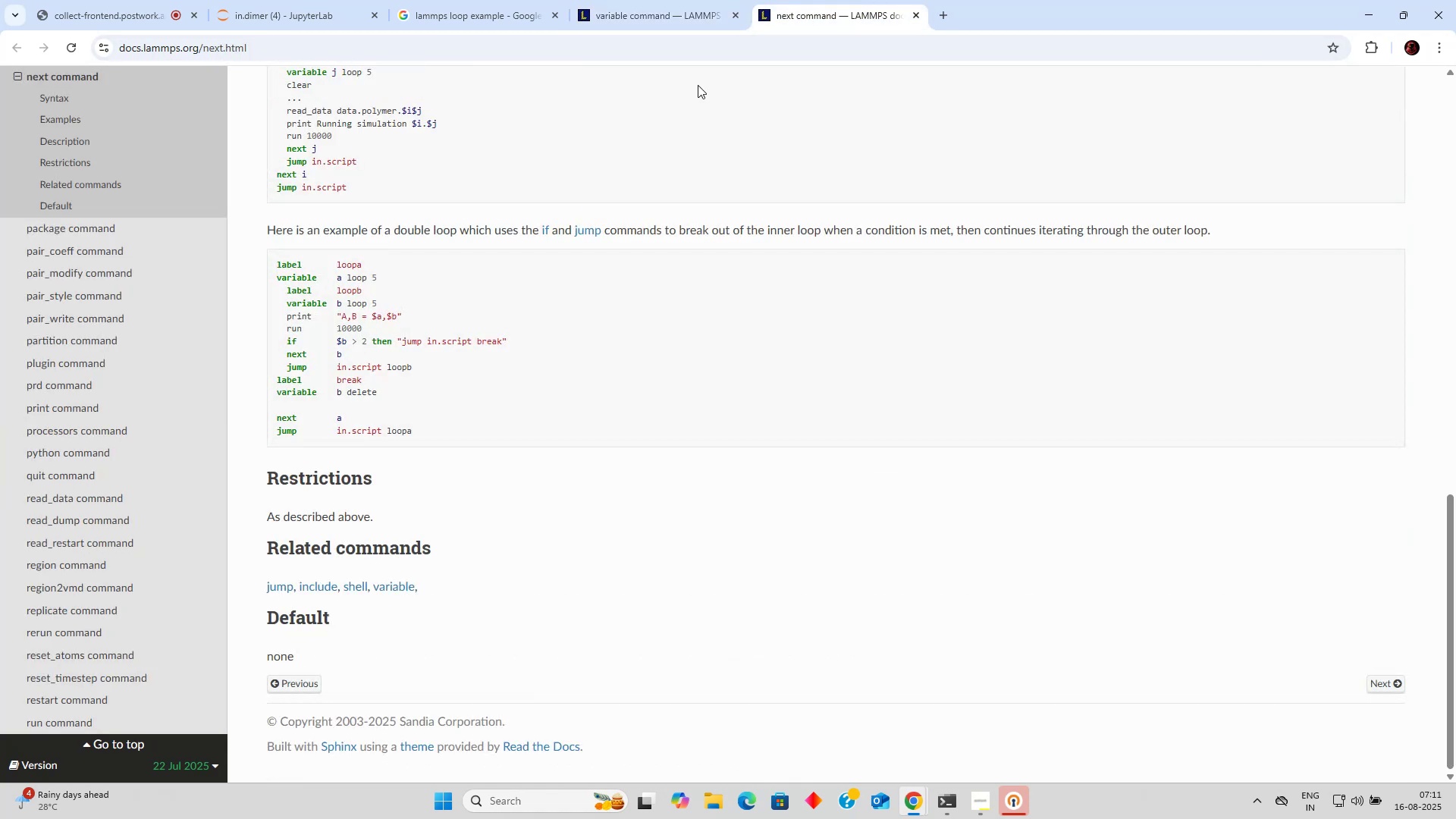 
left_click([491, 0])
 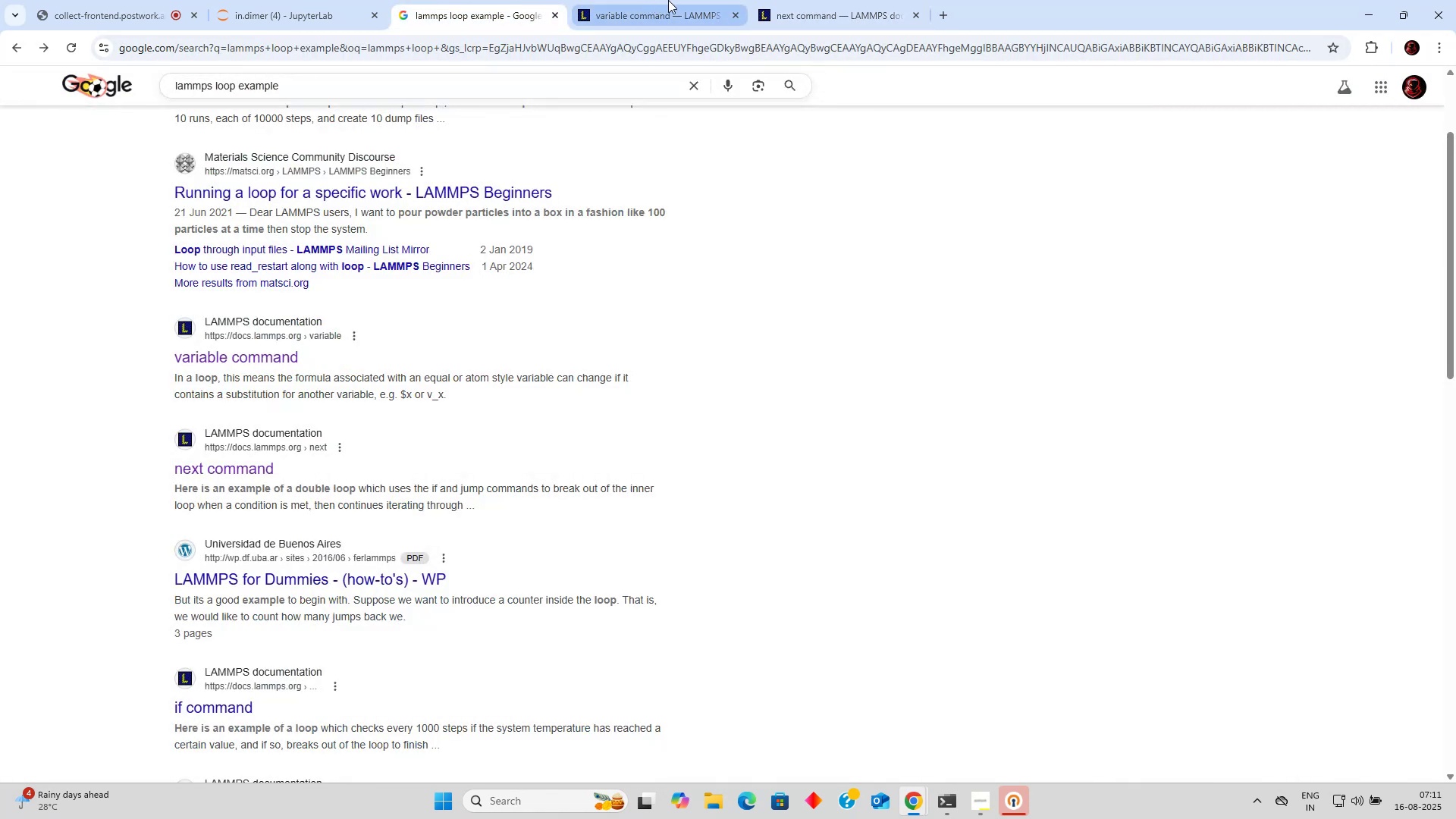 
left_click([811, 0])
 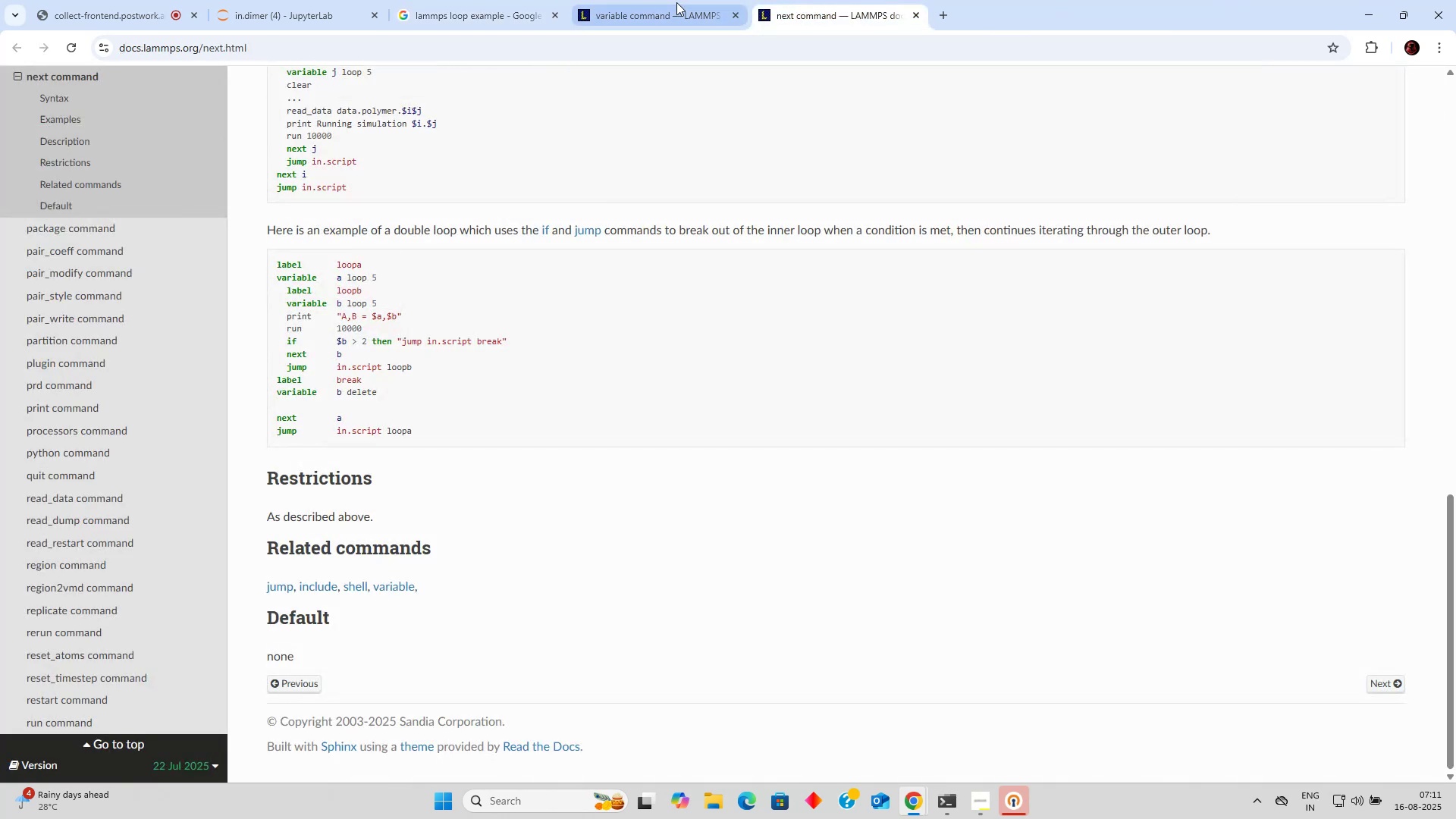 
left_click([675, 2])
 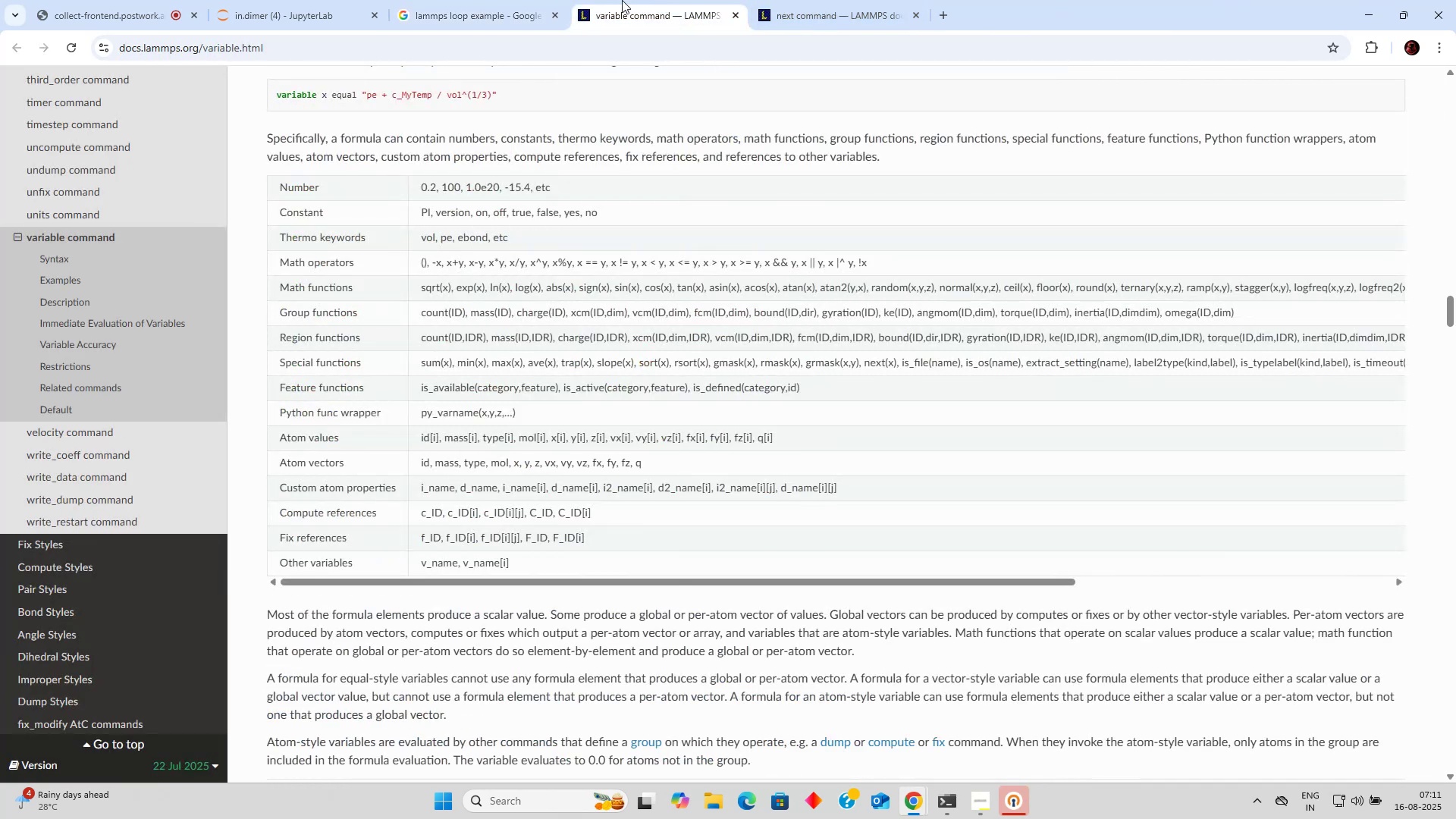 
left_click([622, 0])
 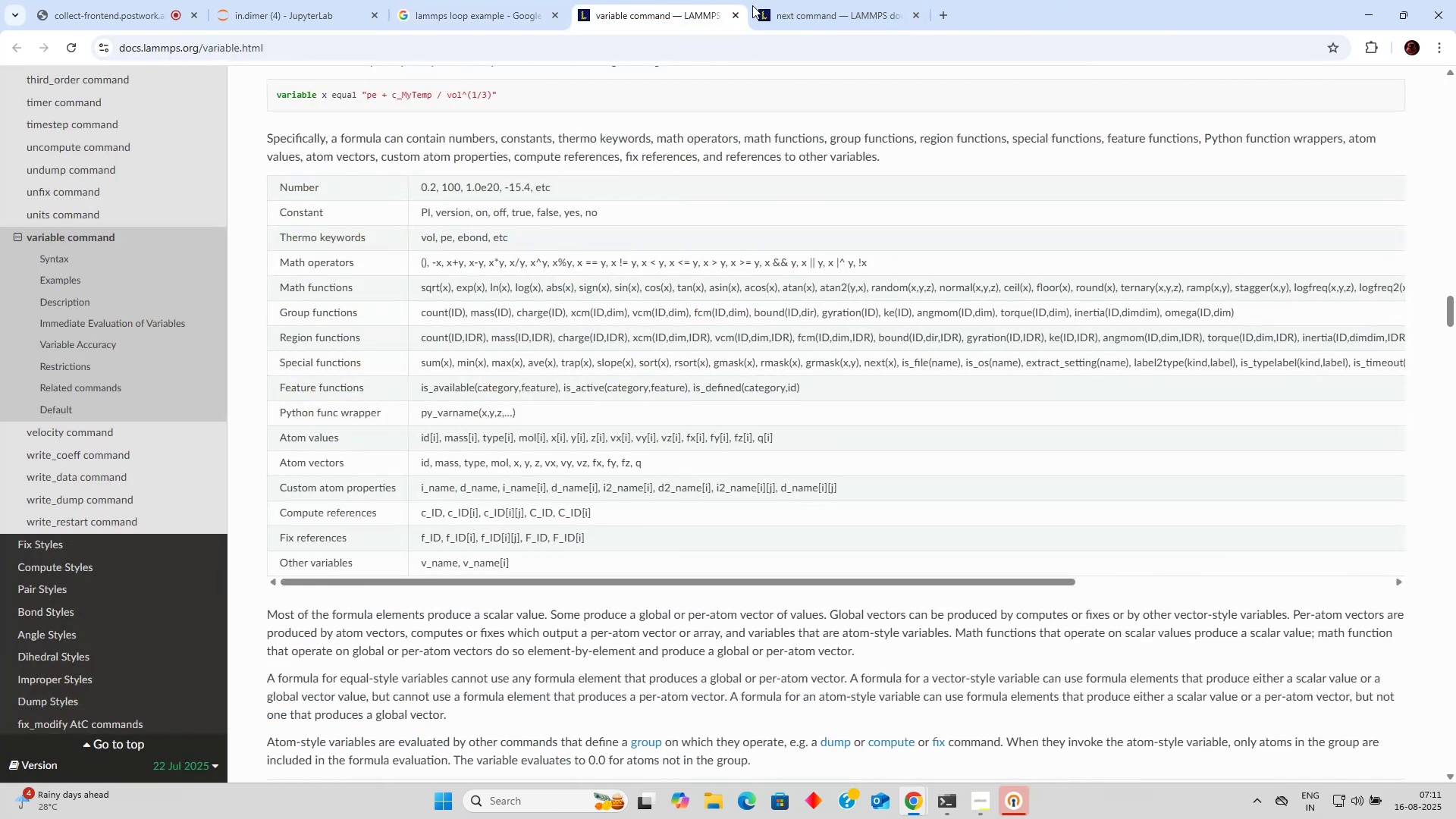 
left_click([770, 5])
 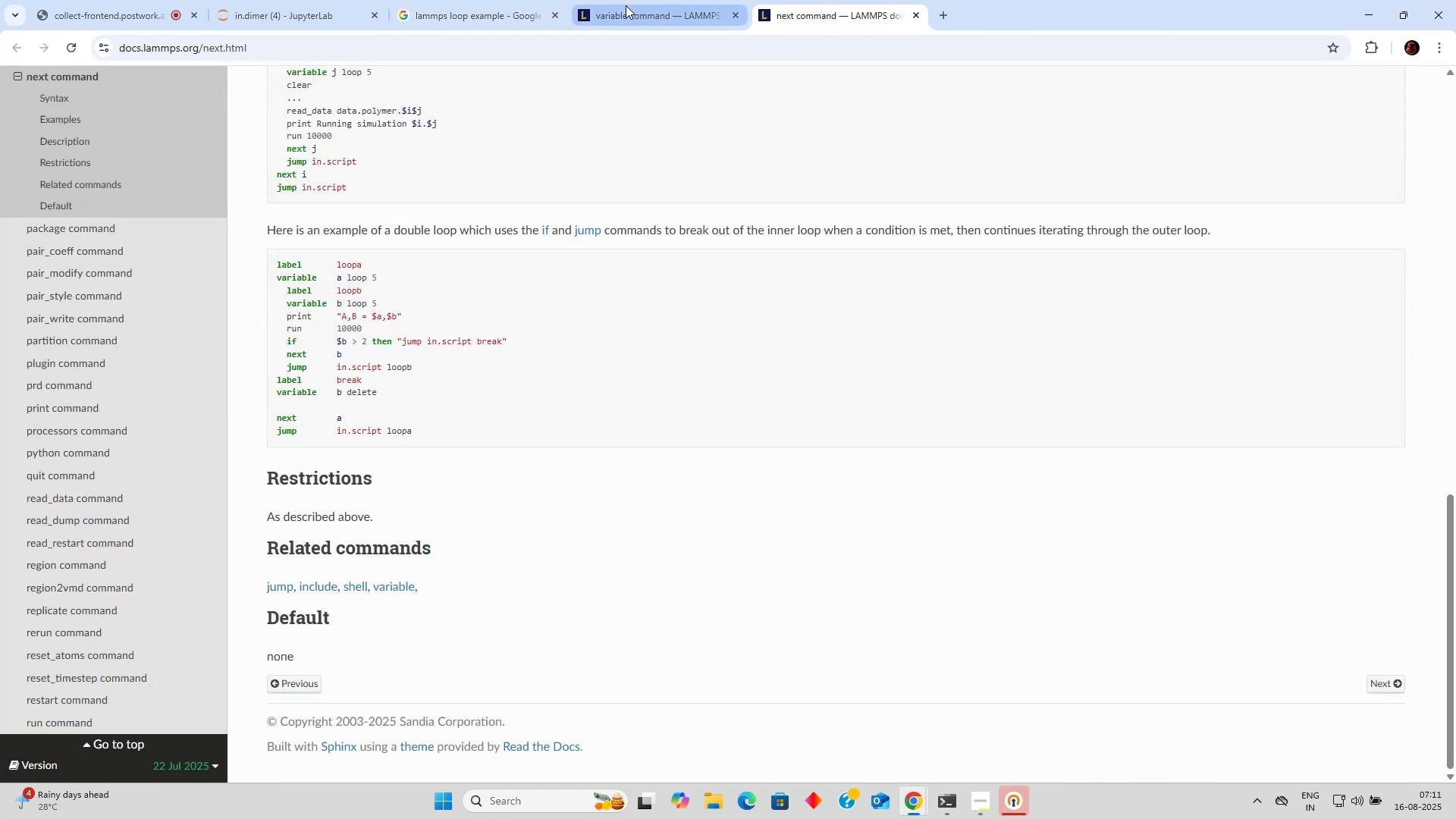 
scroll: coordinate [574, 120], scroll_direction: up, amount: 7.0
 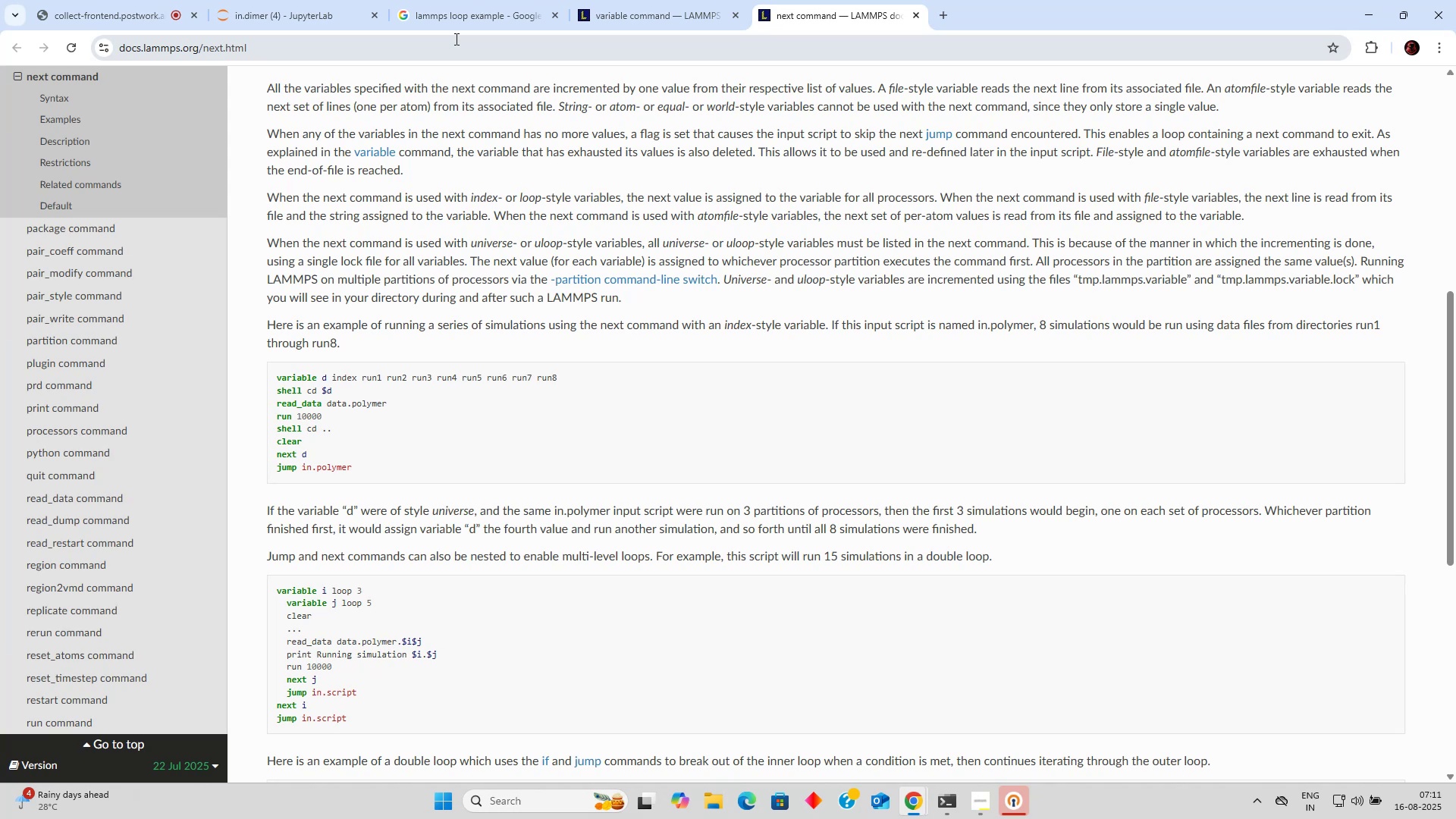 
wait(6.39)
 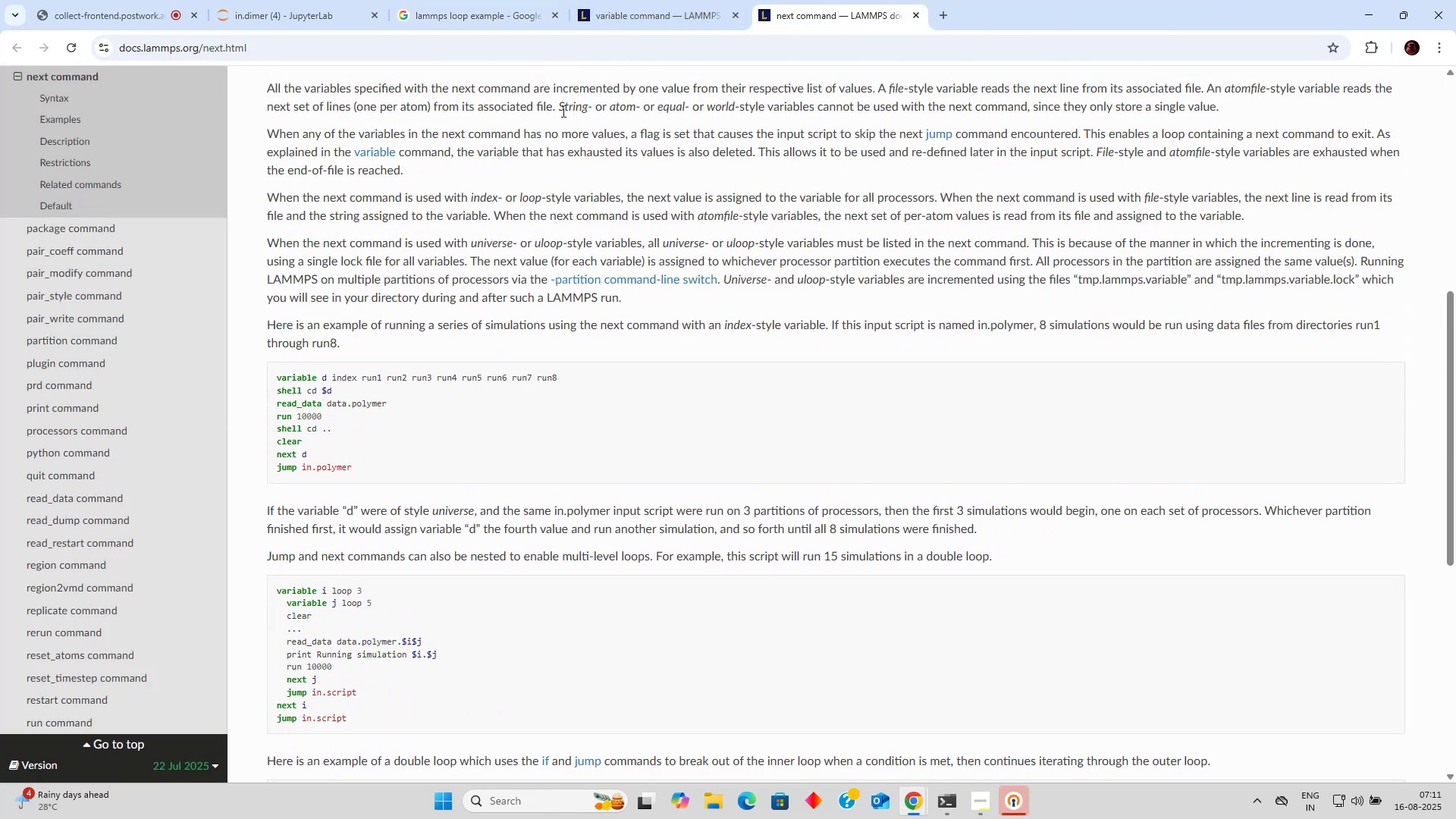 
mouse_move([436, 10])
 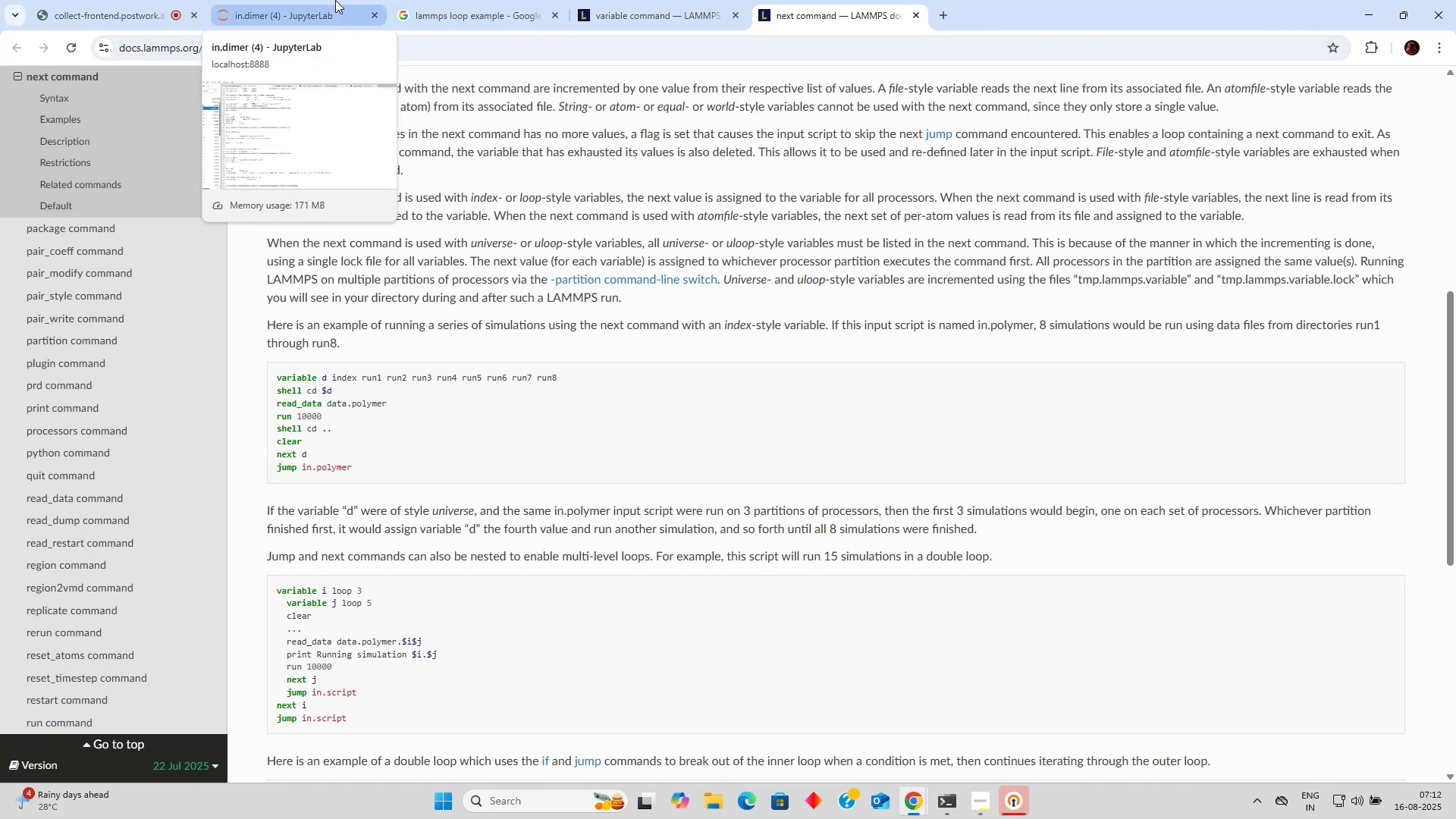 
left_click([335, 0])
 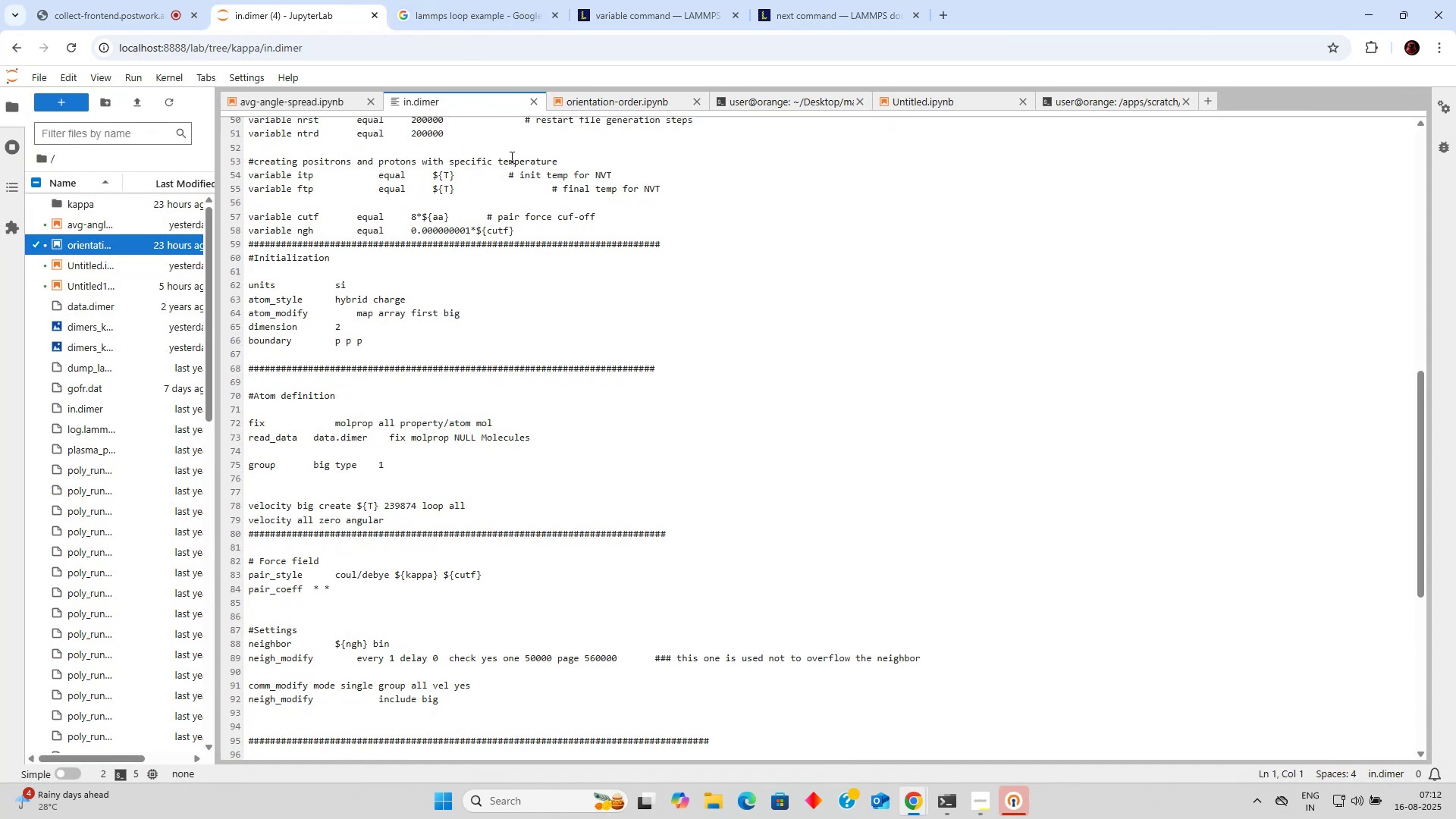 
scroll: coordinate [511, 155], scroll_direction: down, amount: 5.0
 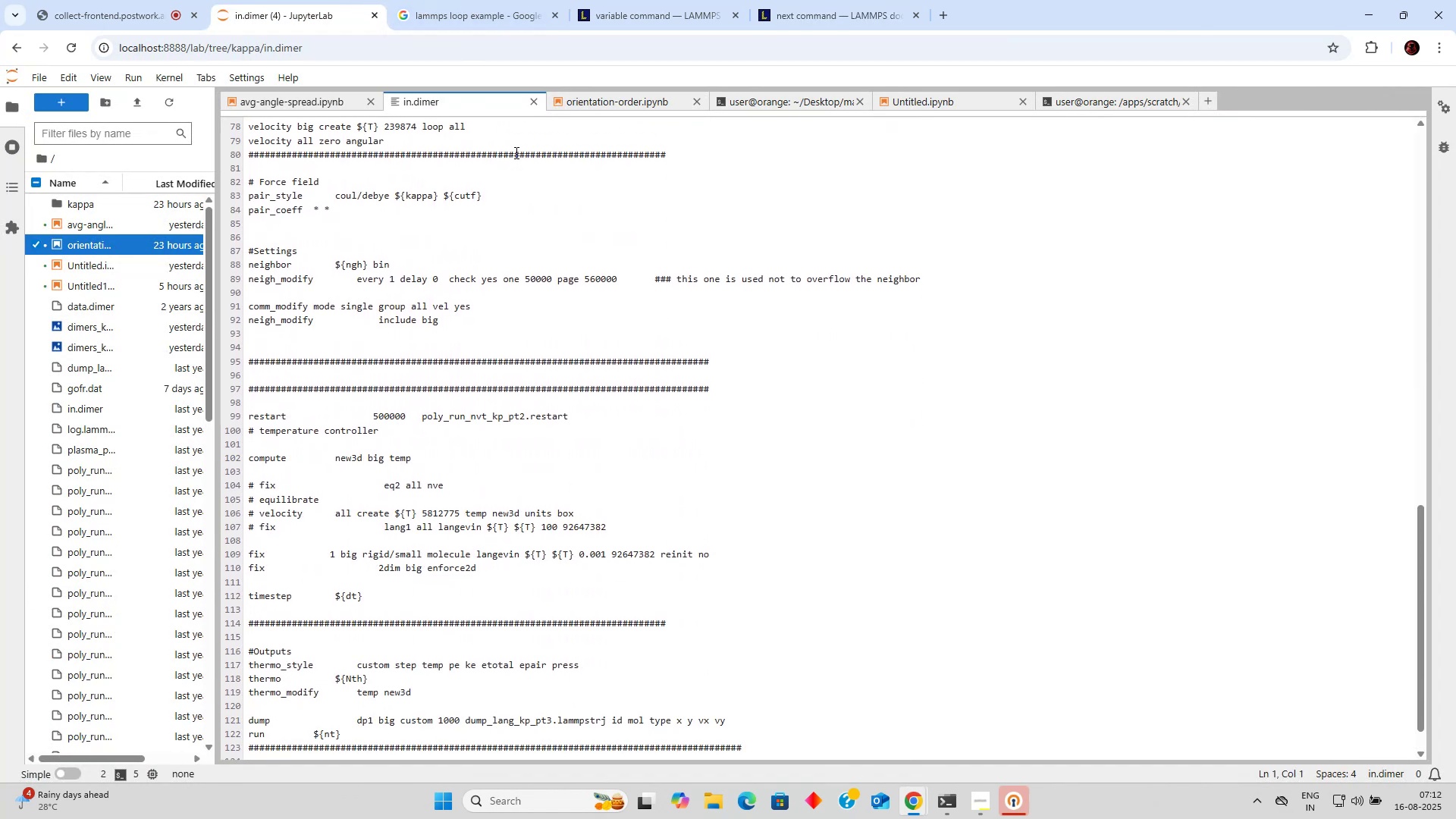 
scroll: coordinate [515, 152], scroll_direction: up, amount: 5.0
 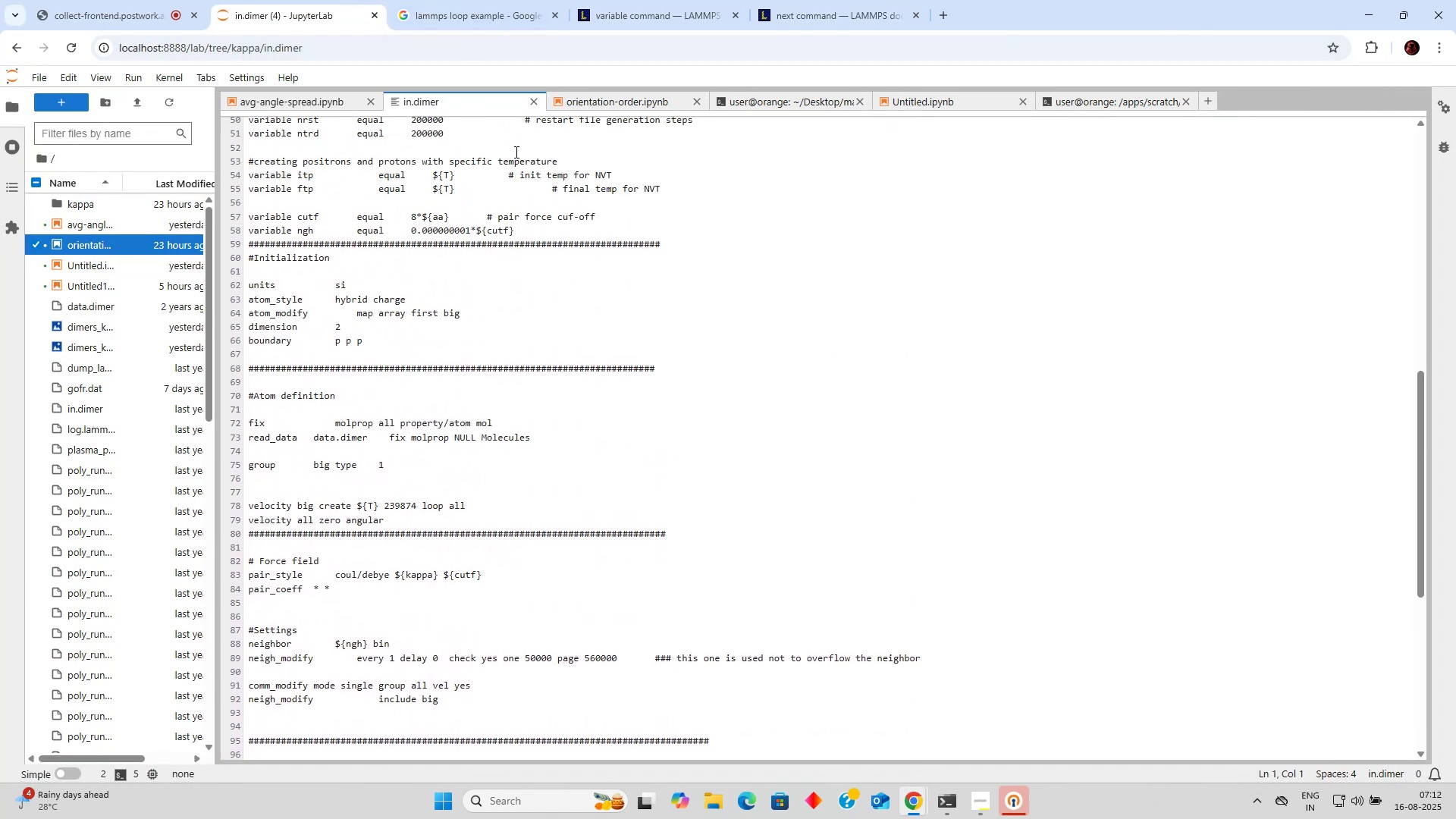 
wait(10.37)
 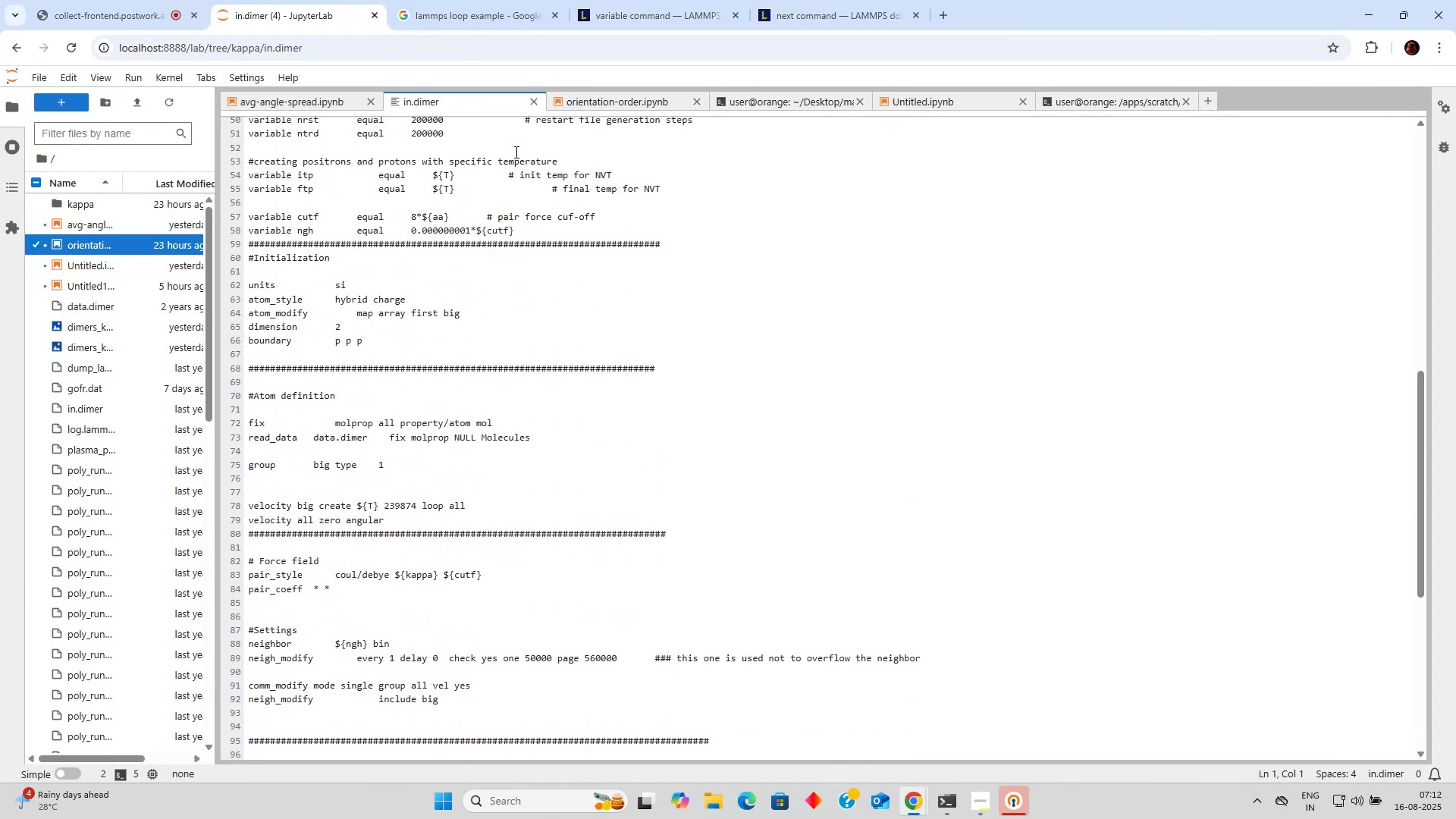 
scroll: coordinate [523, 268], scroll_direction: up, amount: 17.0
 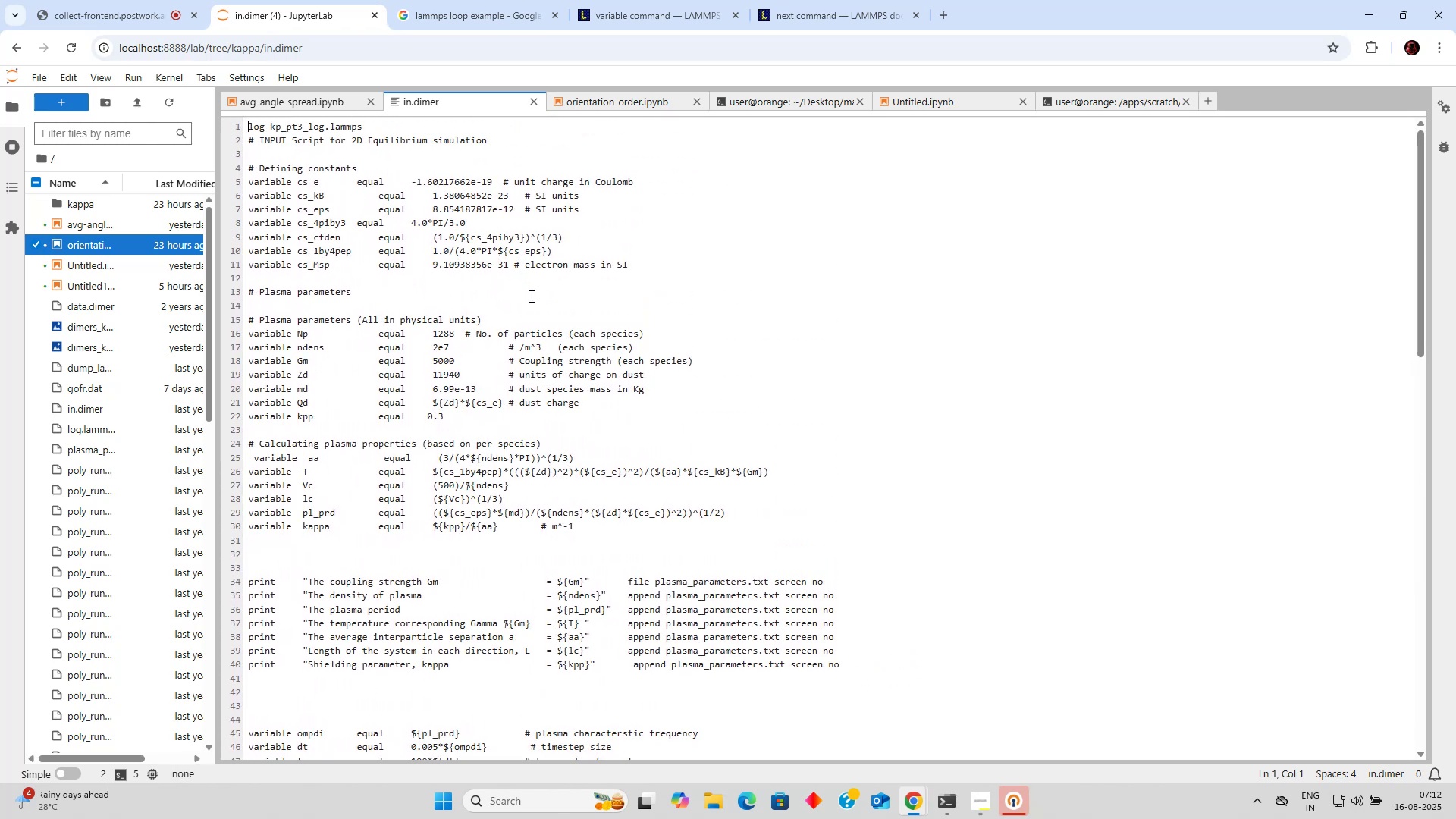 
wait(5.19)
 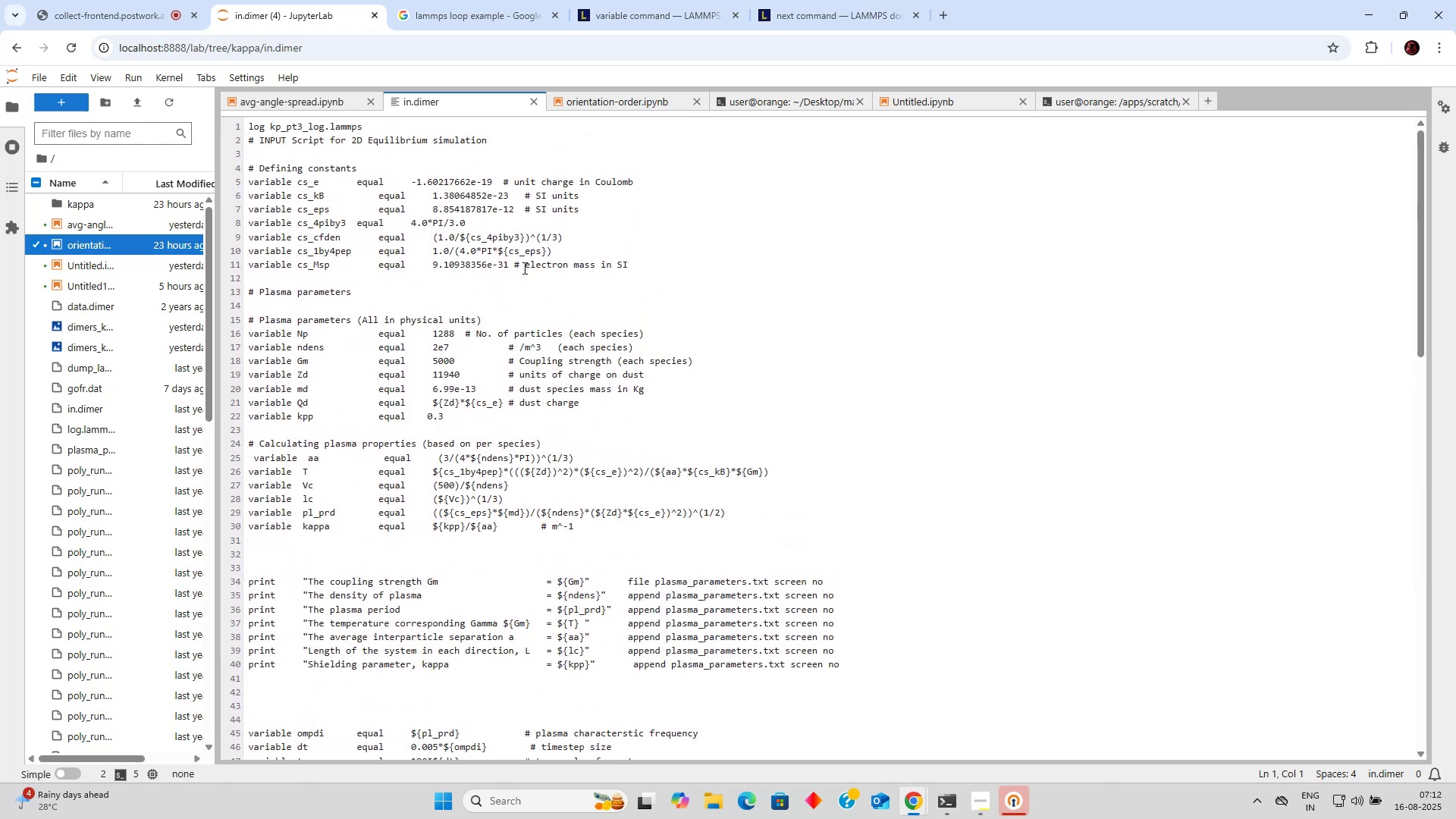 
scroll: coordinate [509, 306], scroll_direction: down, amount: 10.0
 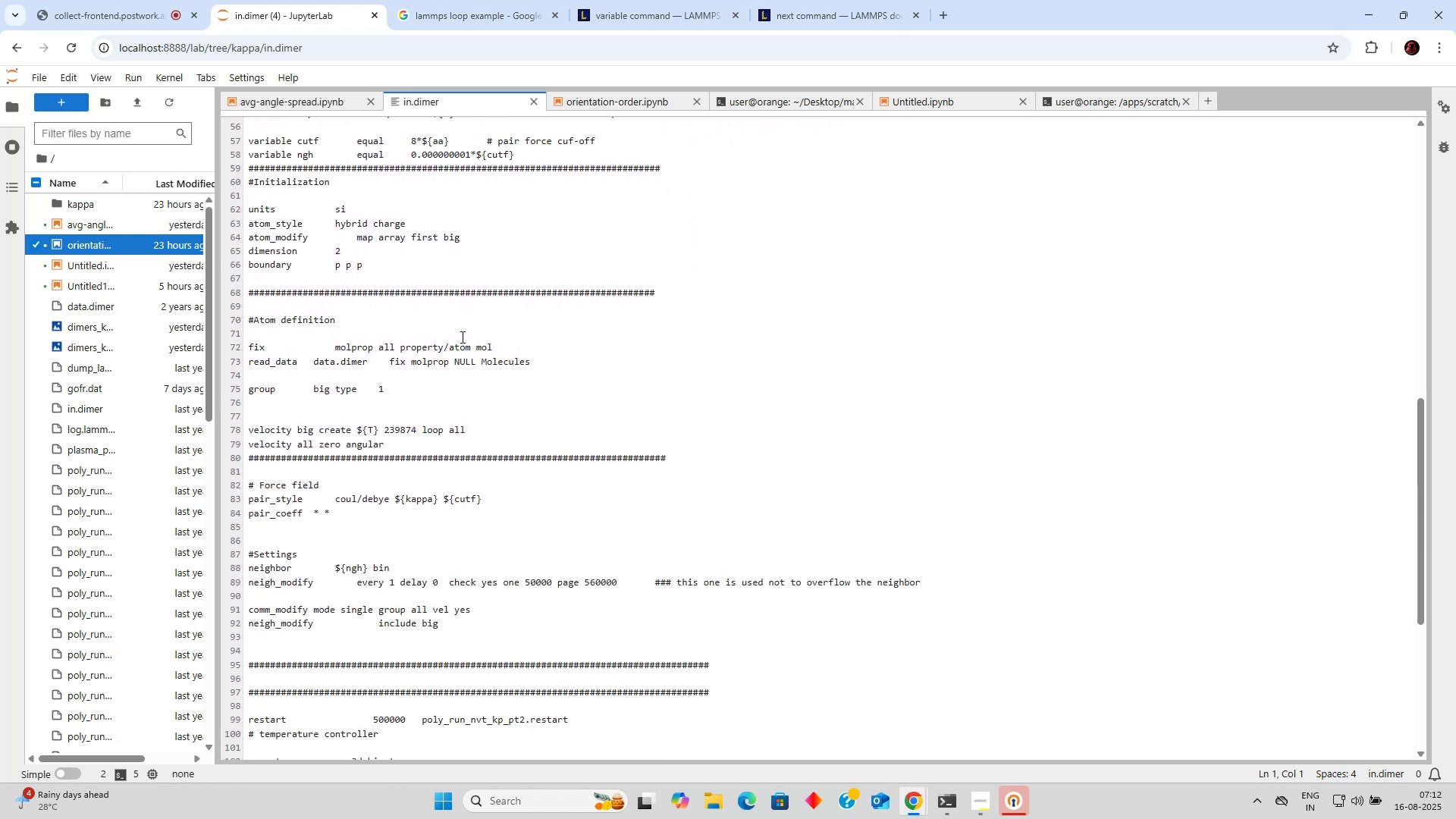 
scroll: coordinate [461, 336], scroll_direction: up, amount: 7.0
 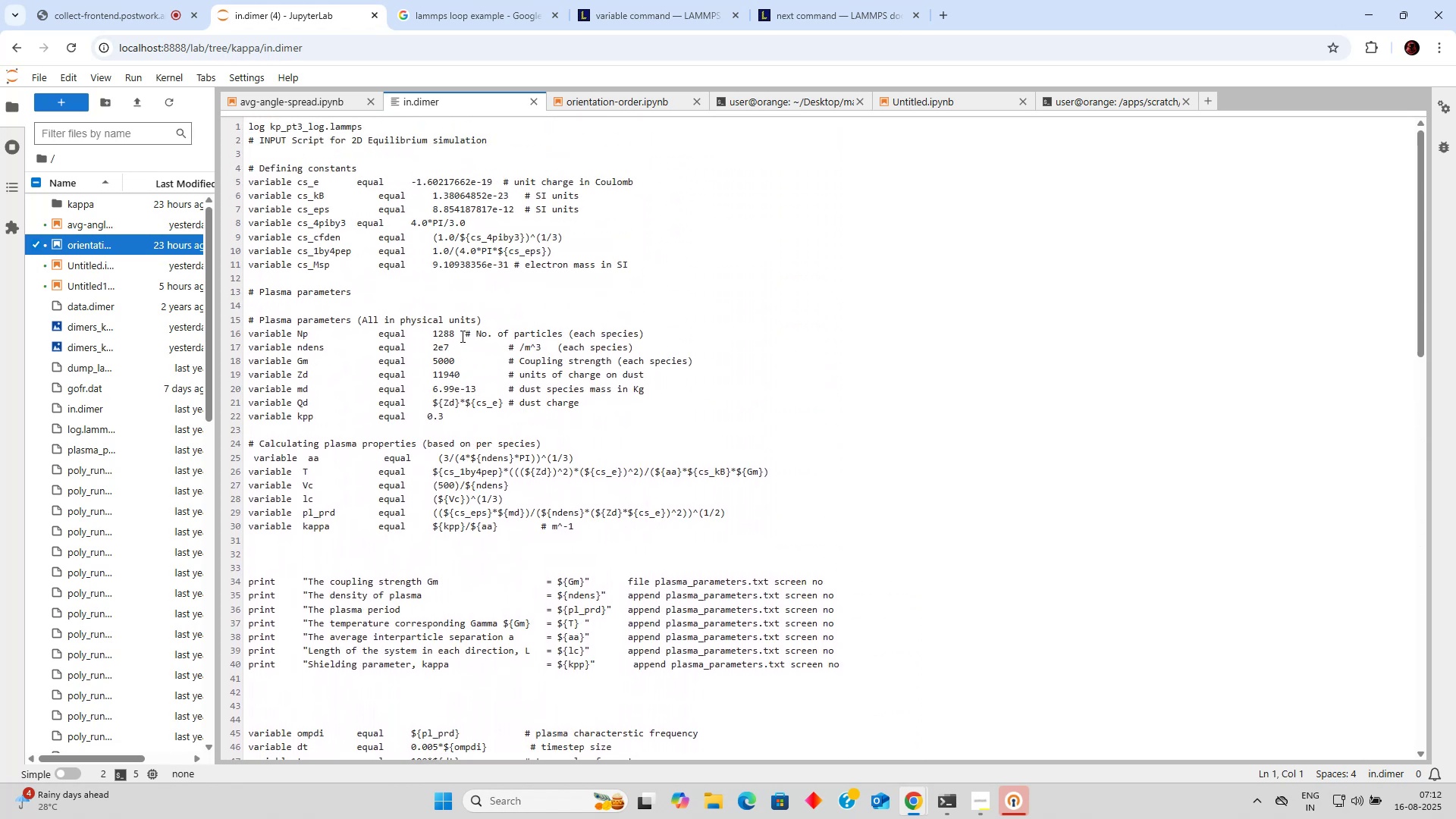 
wait(8.01)
 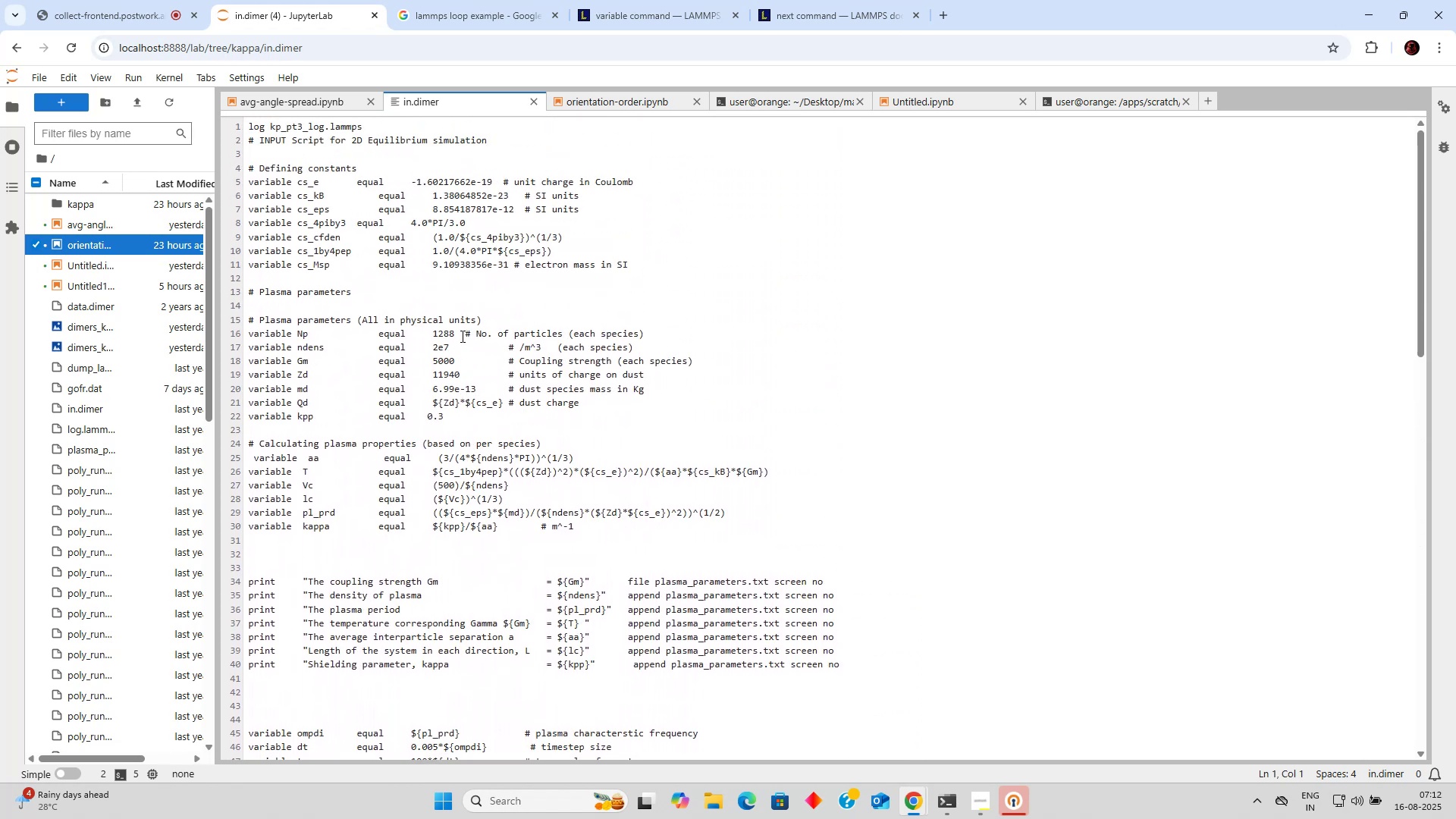 
scroll: coordinate [509, 217], scroll_direction: down, amount: 8.0
 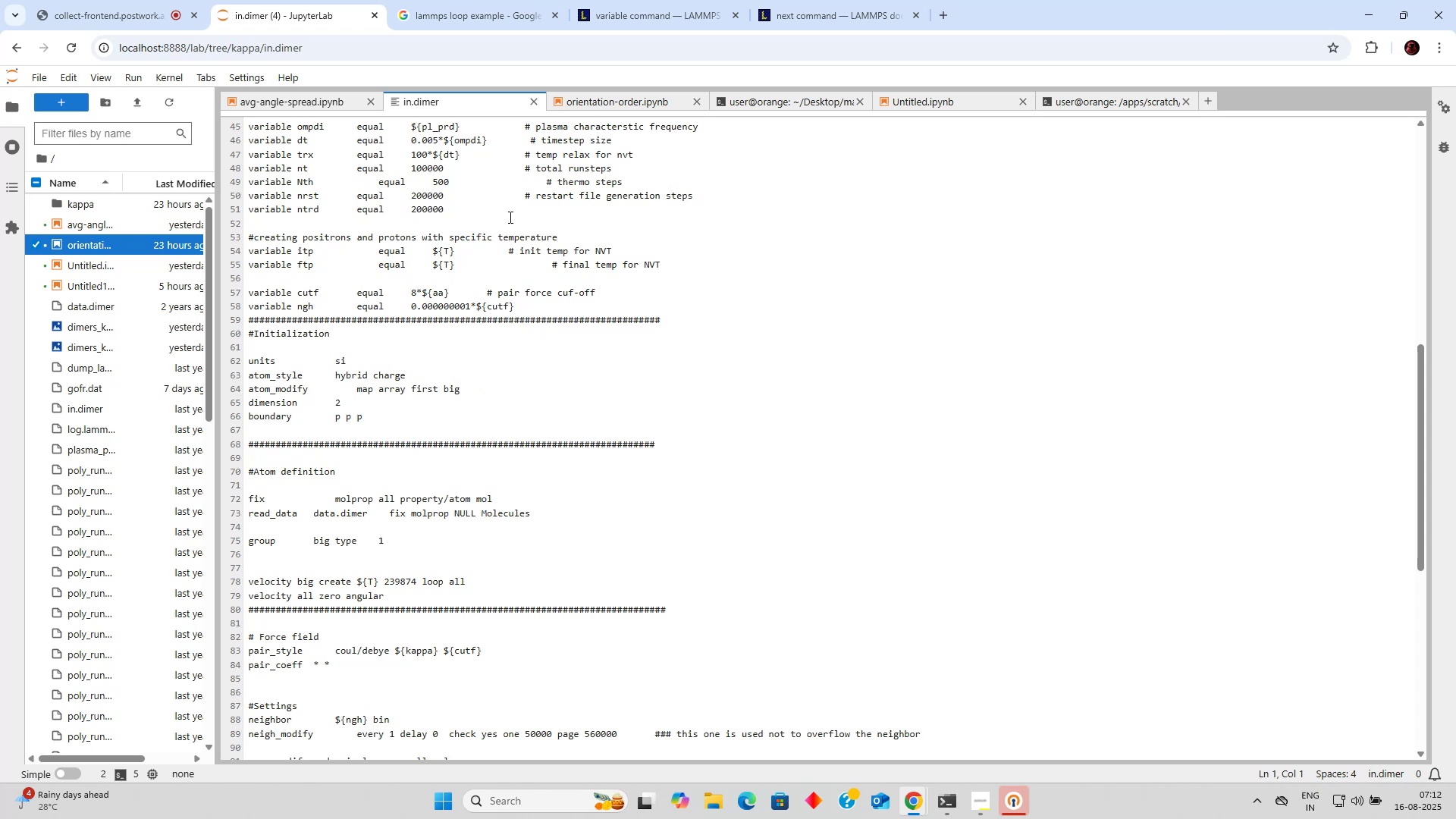 
wait(9.17)
 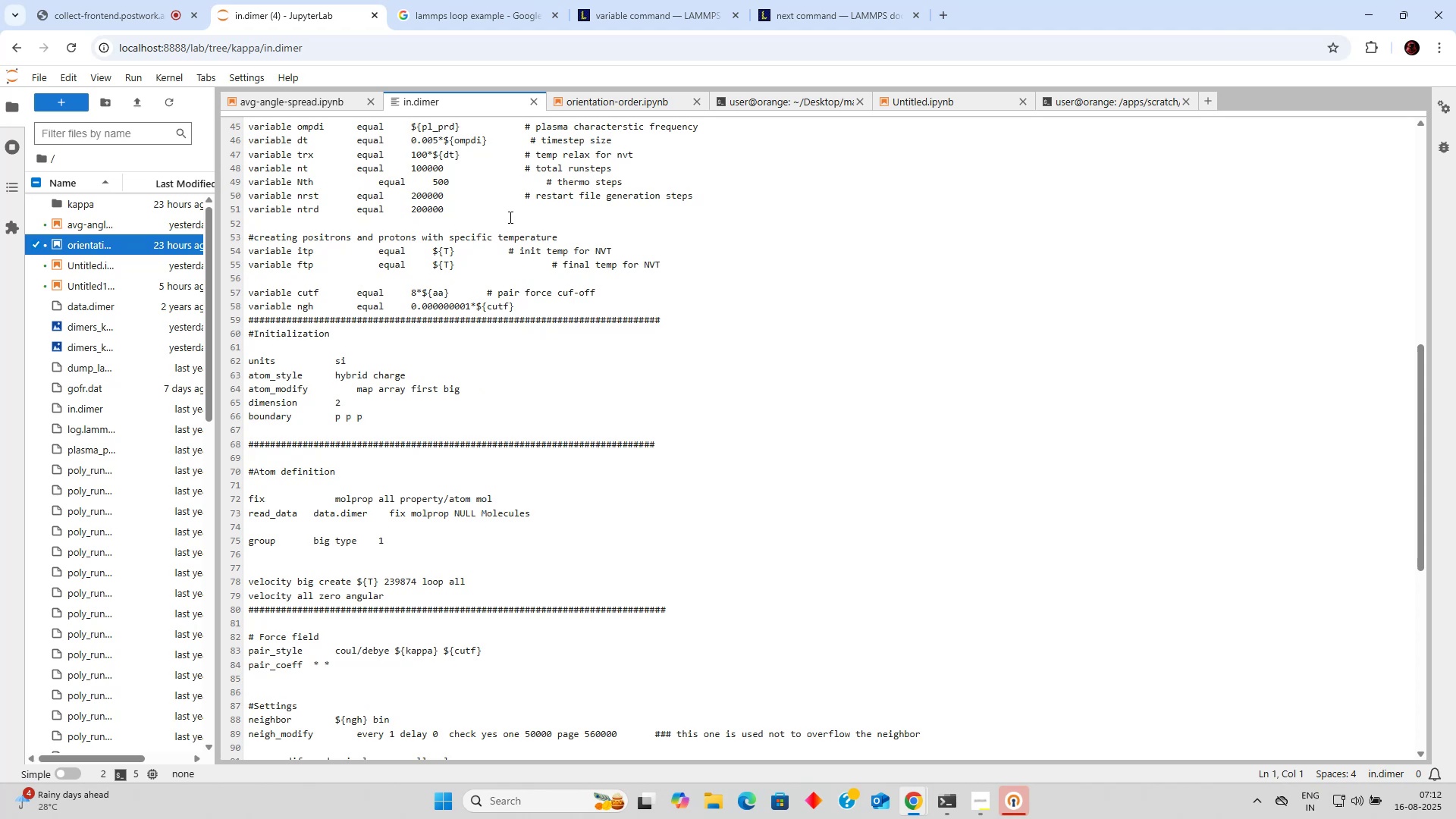 
scroll: coordinate [509, 217], scroll_direction: up, amount: 17.0
 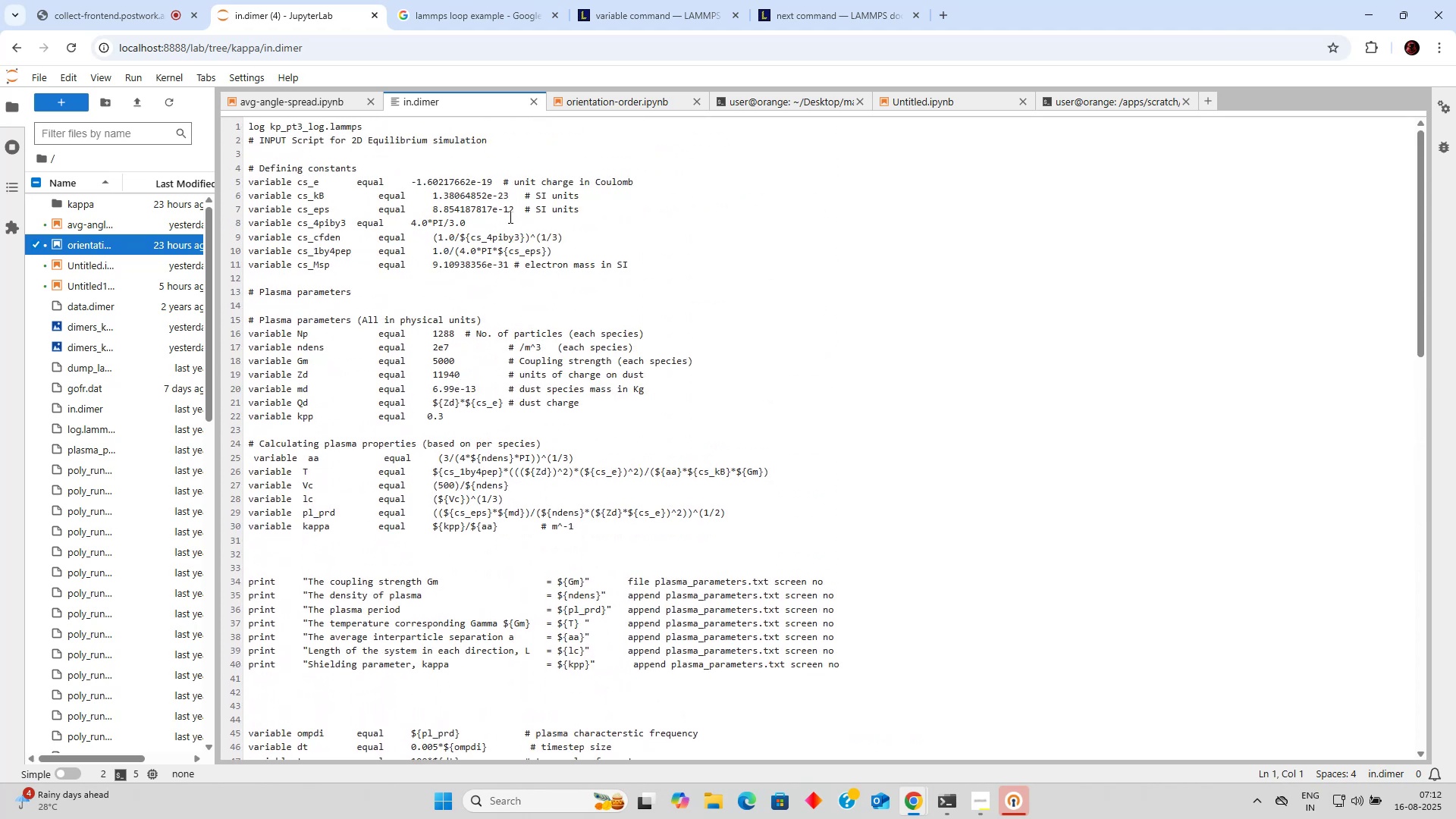 
scroll: coordinate [509, 217], scroll_direction: down, amount: 18.0
 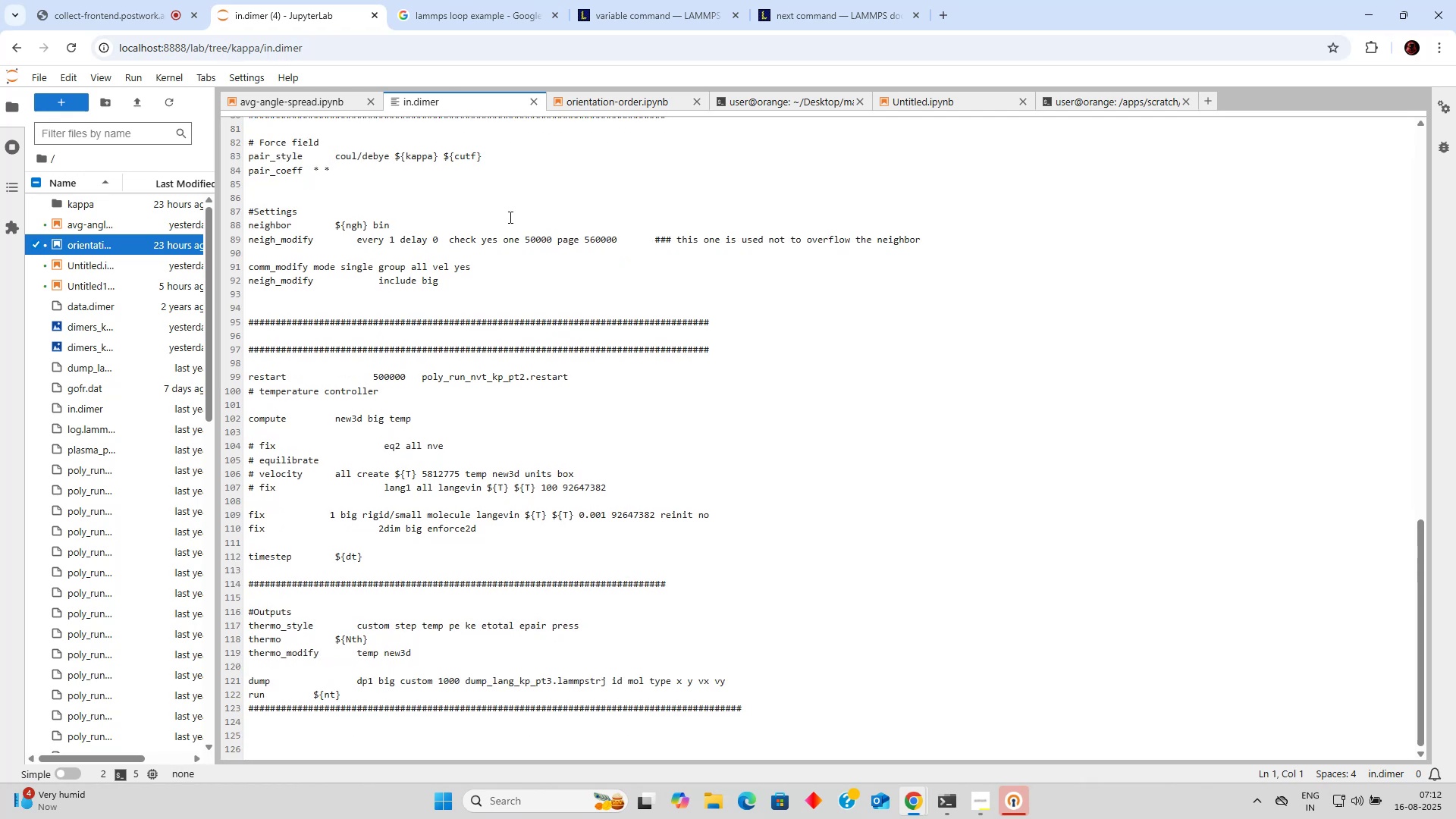 
wait(6.16)
 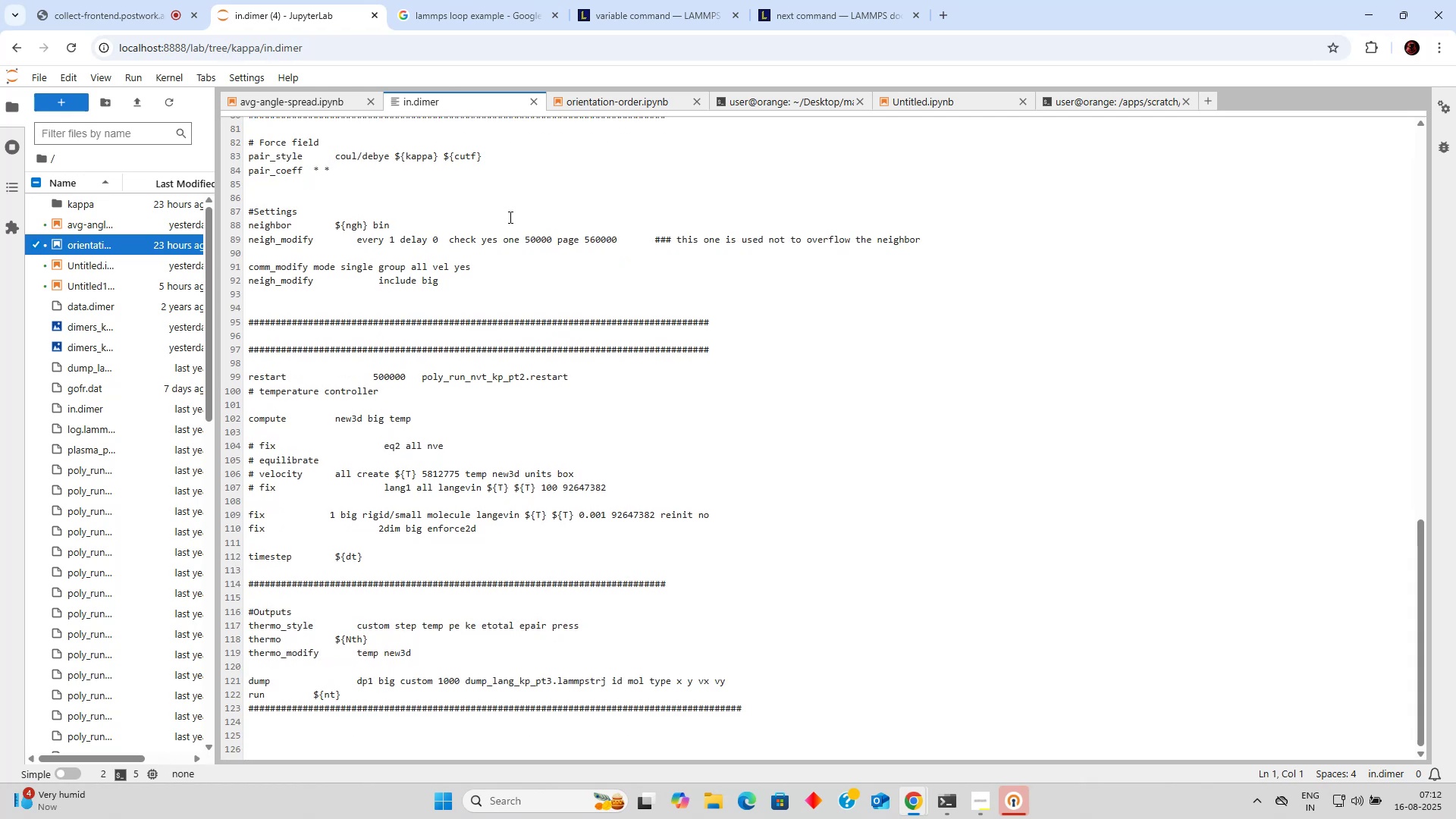 
scroll: coordinate [506, 198], scroll_direction: up, amount: 16.0
 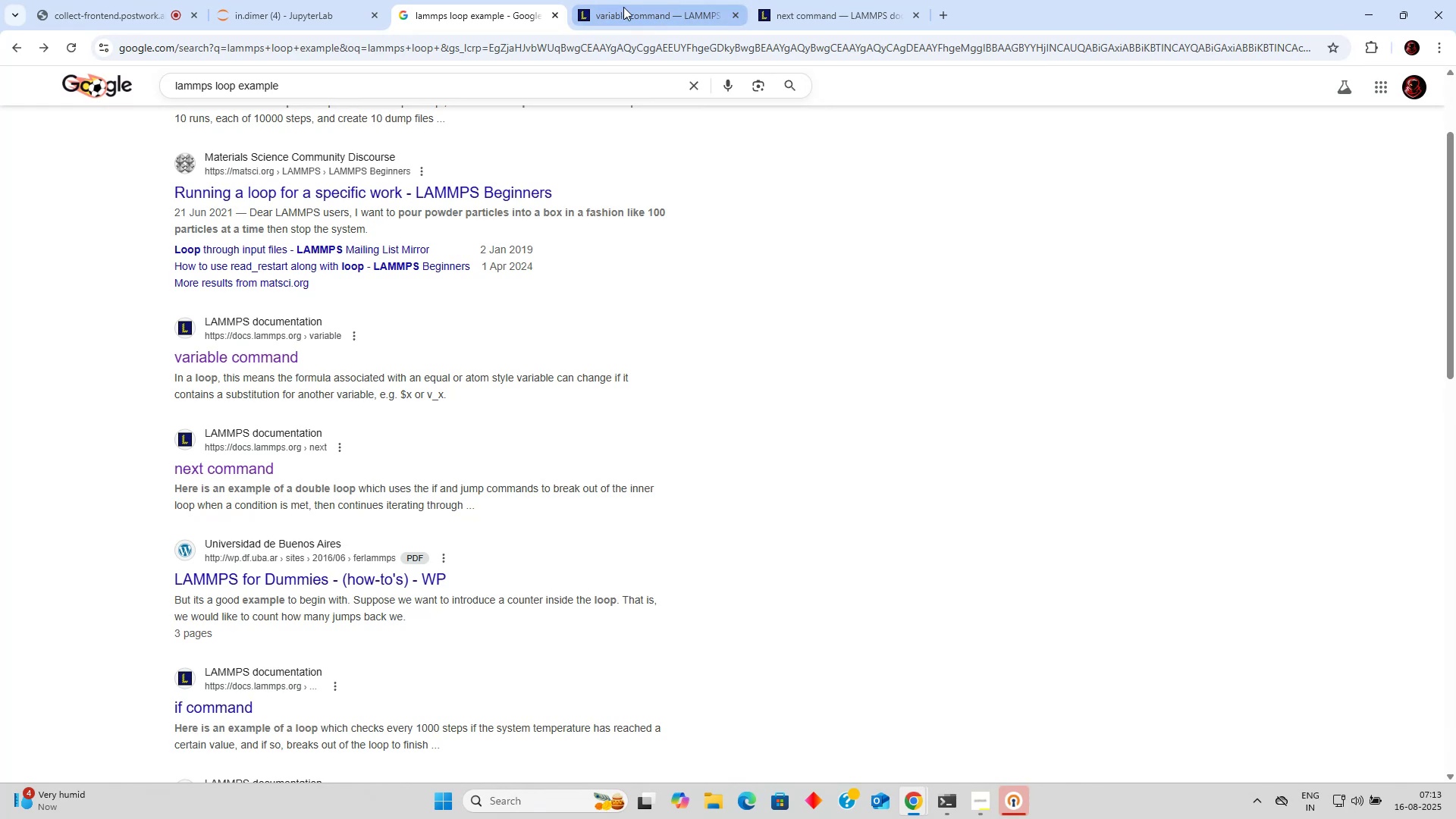 
left_click([761, 0])
 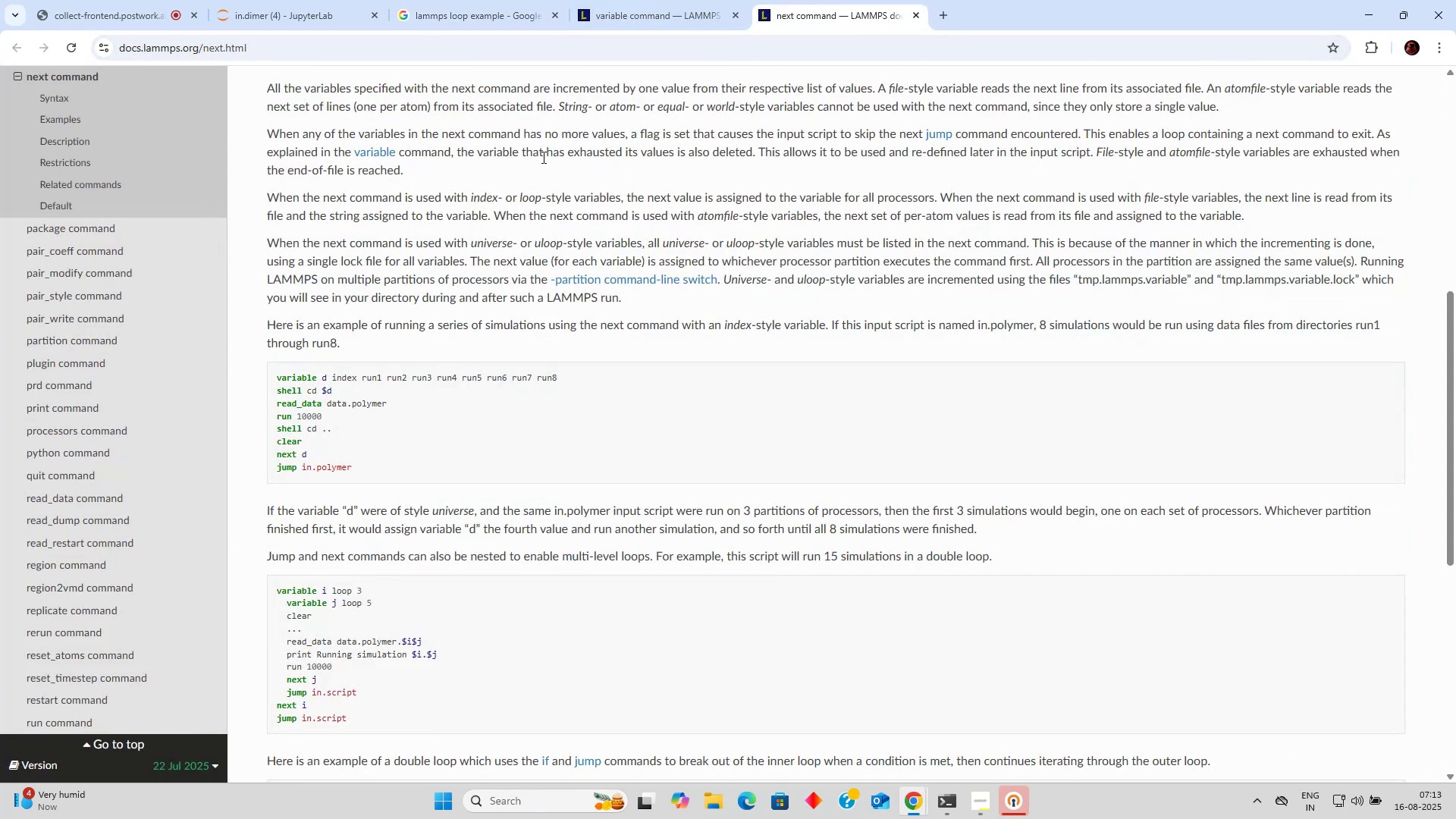 
wait(5.66)
 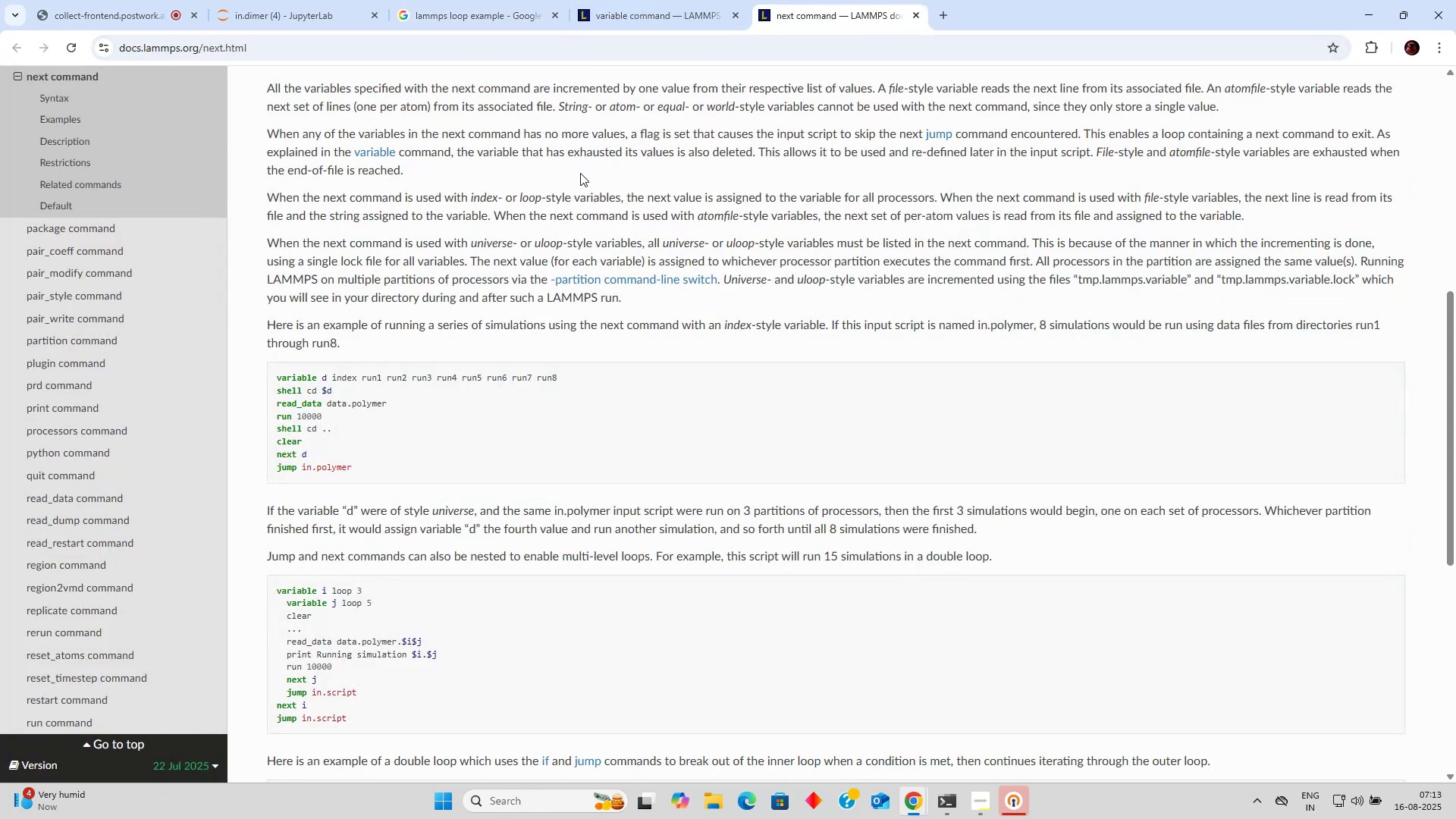 
left_click([322, 0])
 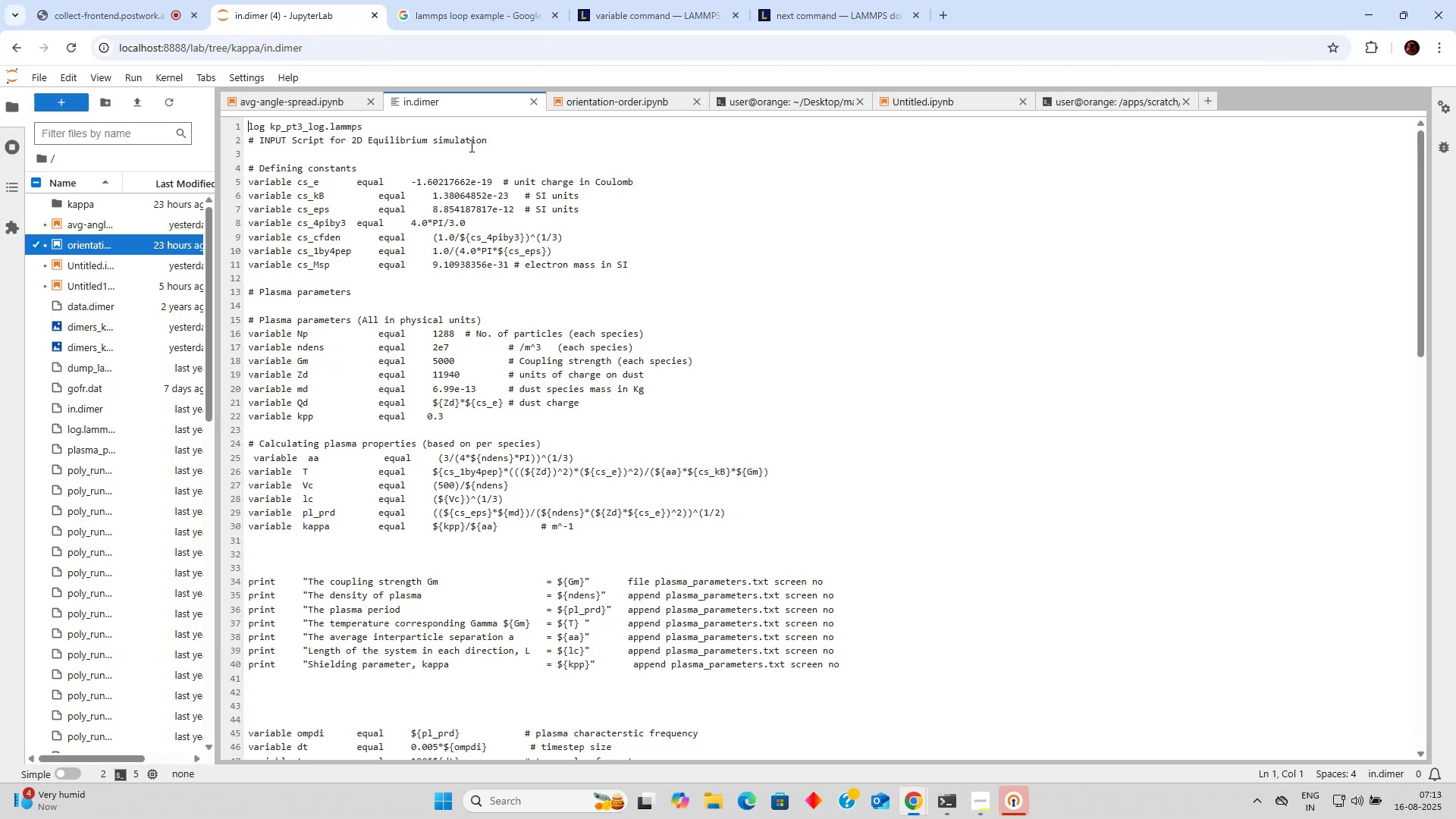 
wait(31.87)
 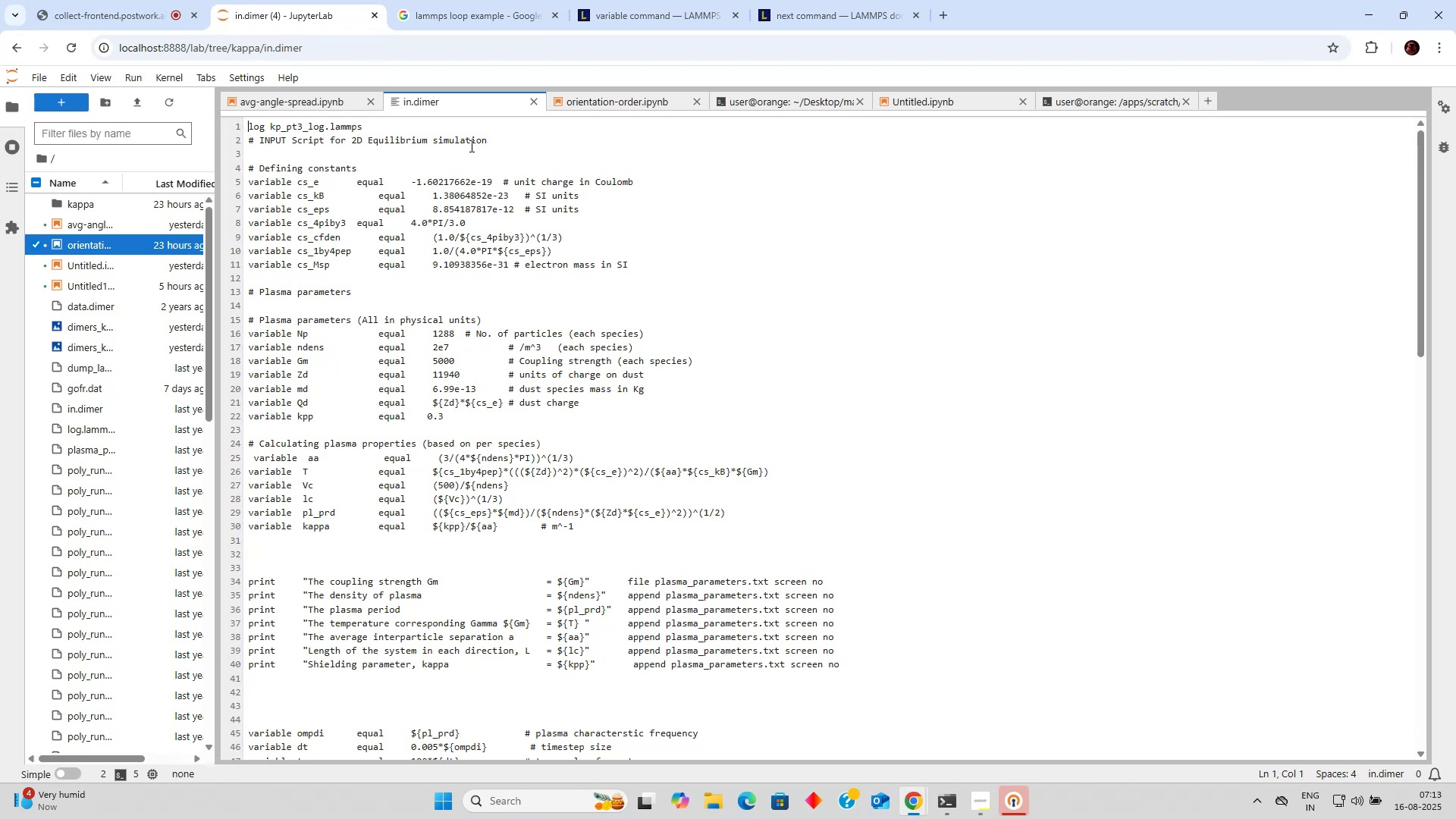 
scroll: coordinate [433, 246], scroll_direction: up, amount: 4.0
 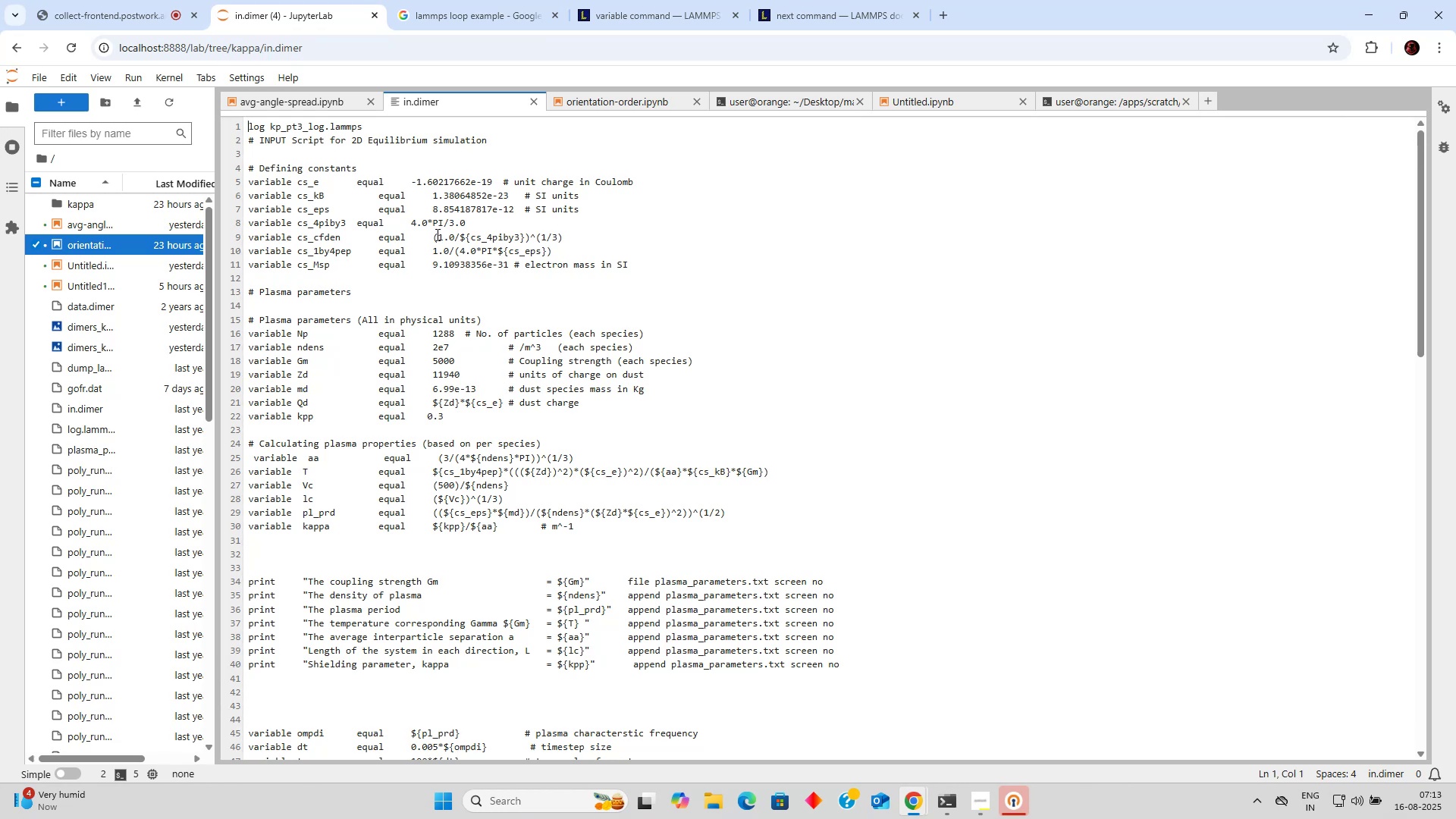 
scroll: coordinate [438, 234], scroll_direction: down, amount: 2.0
 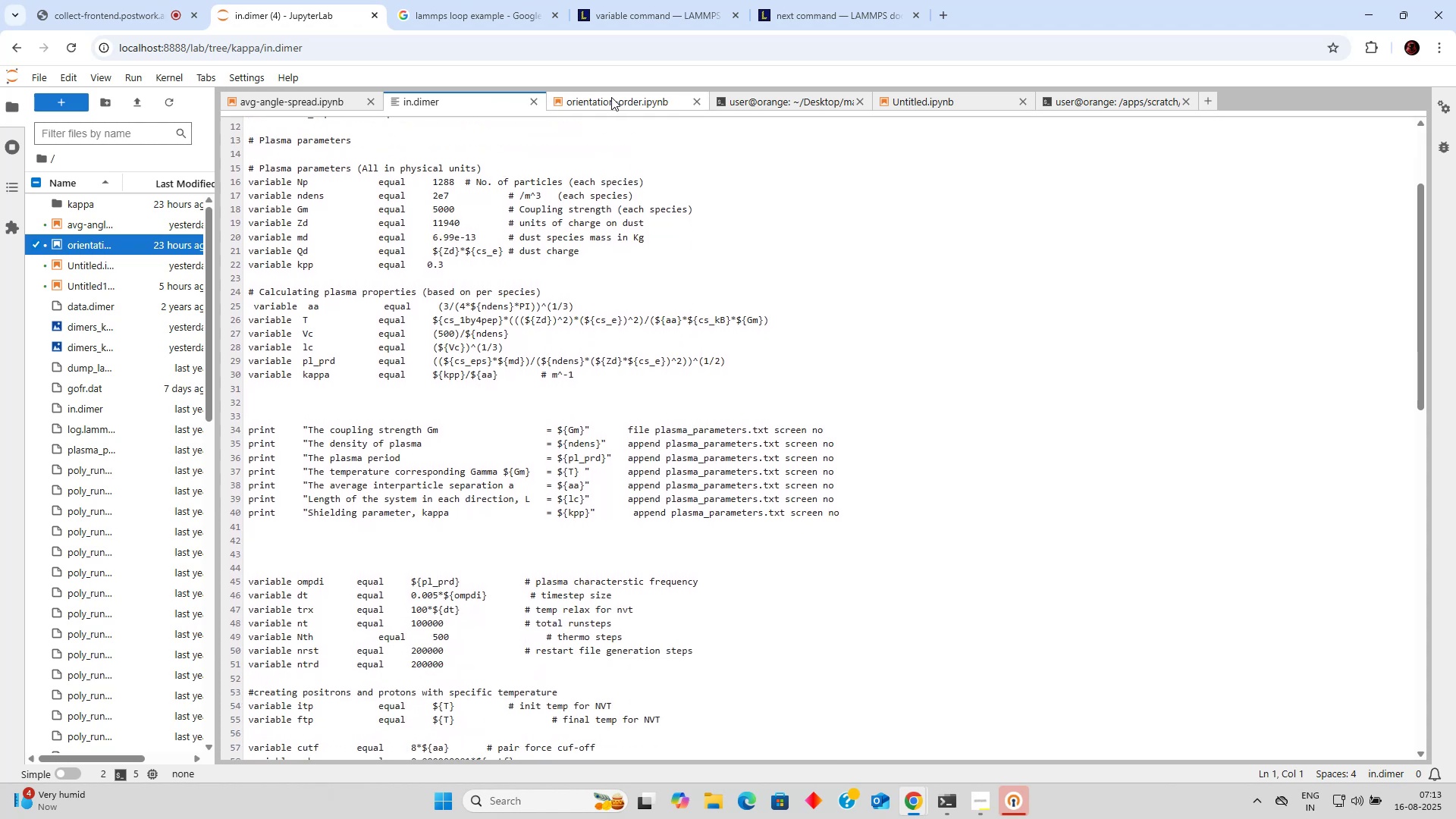 
left_click([611, 97])
 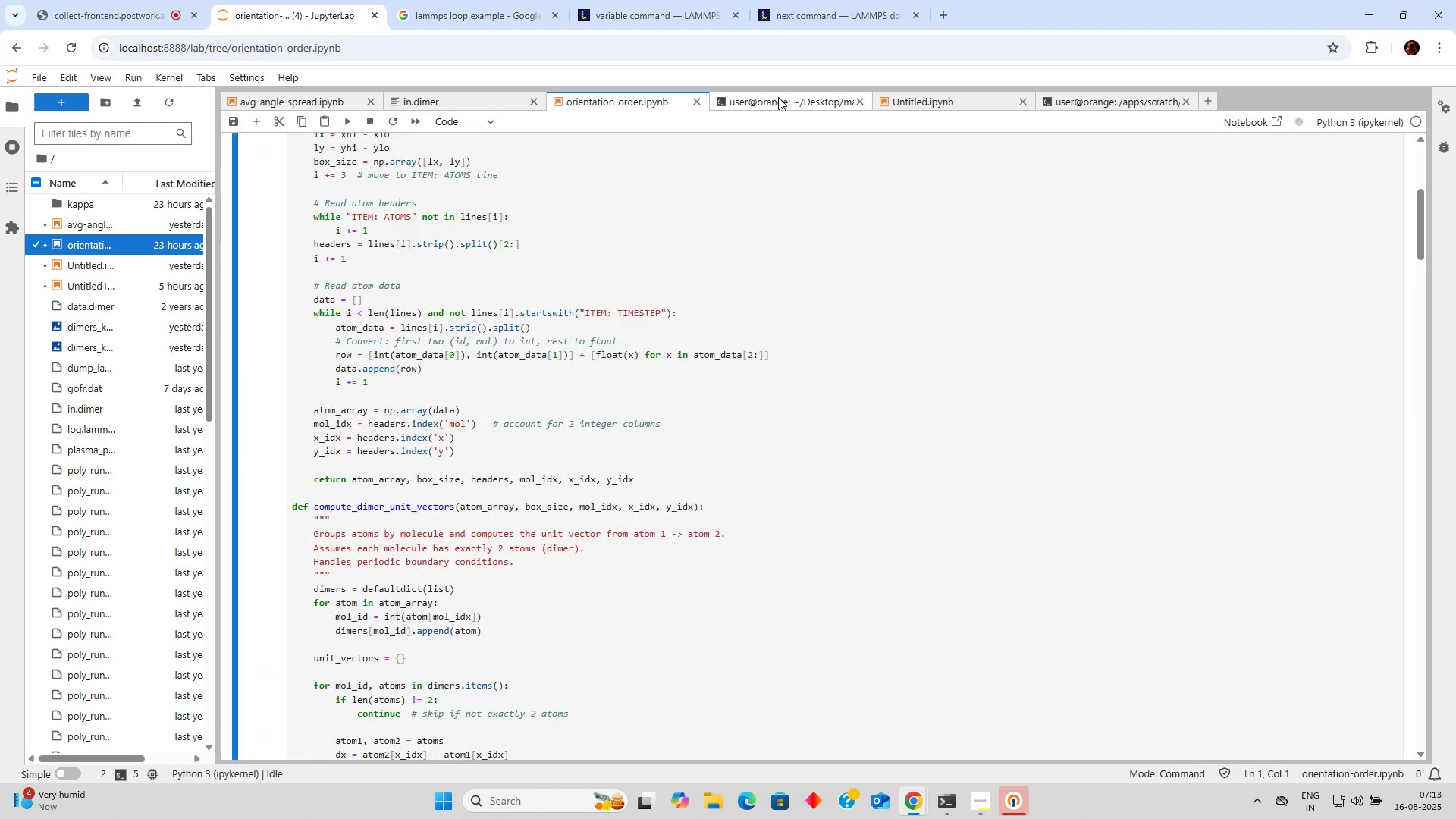 
left_click([780, 97])
 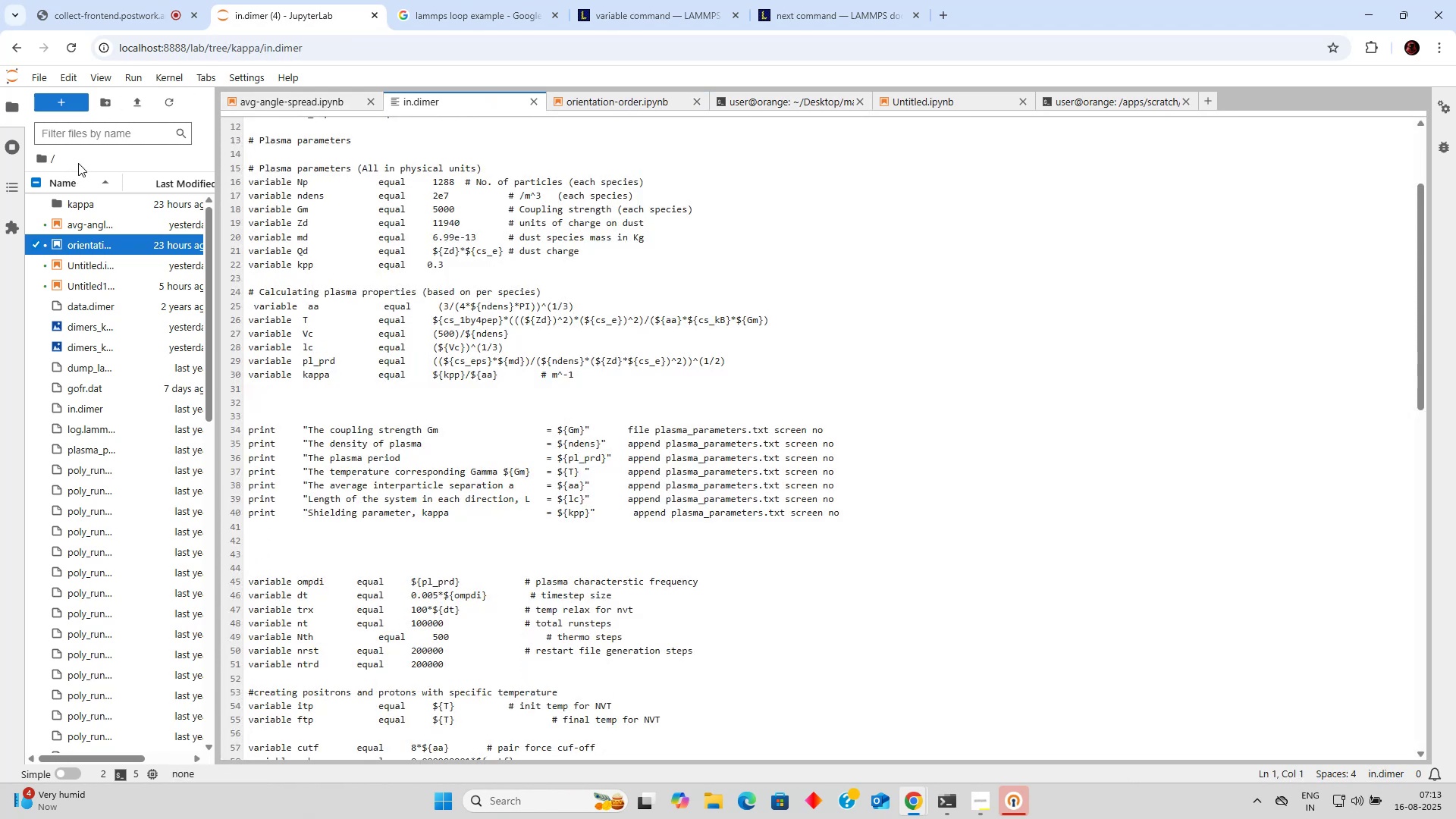 
left_click([110, 102])
 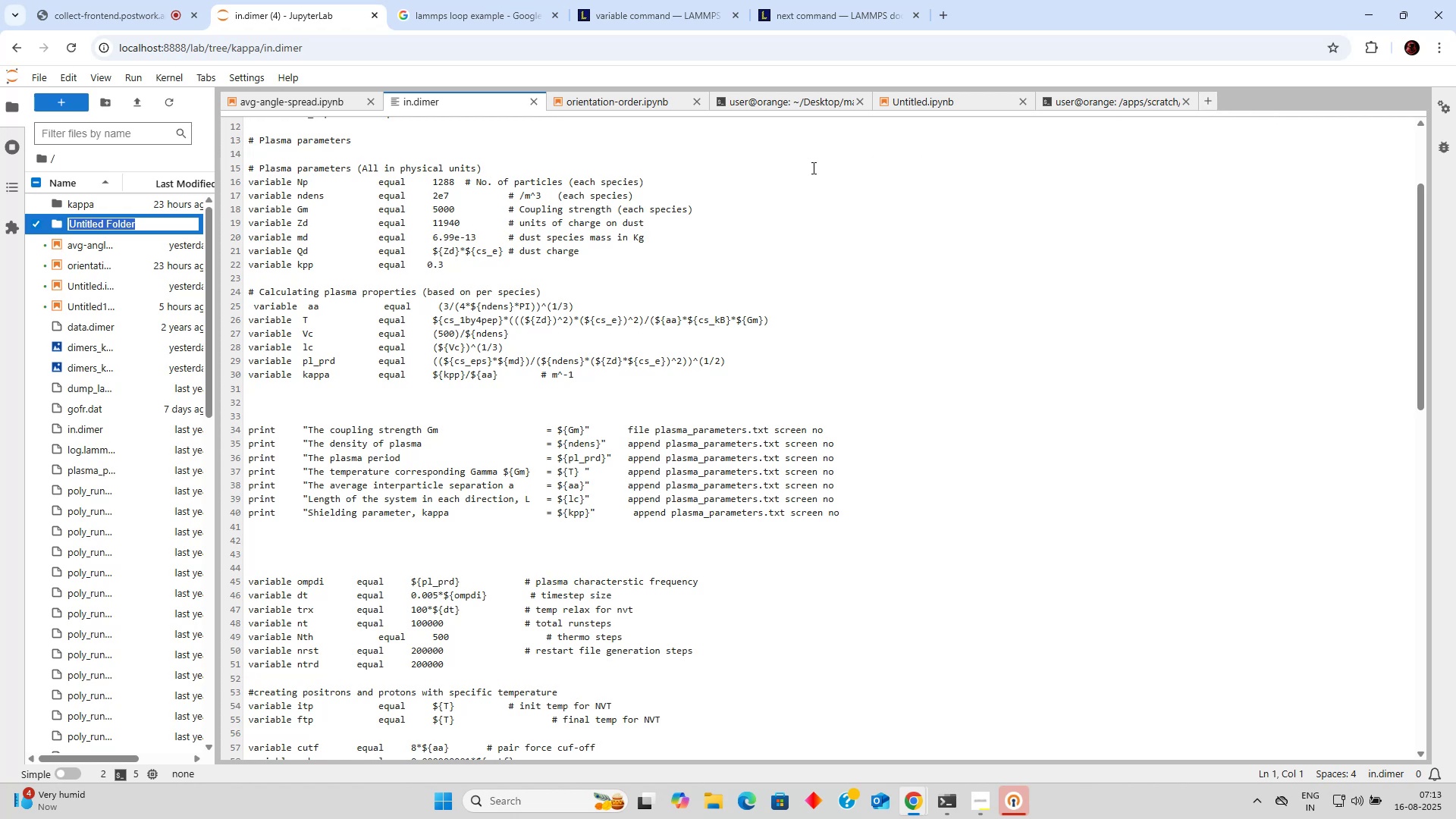 
wait(6.92)
 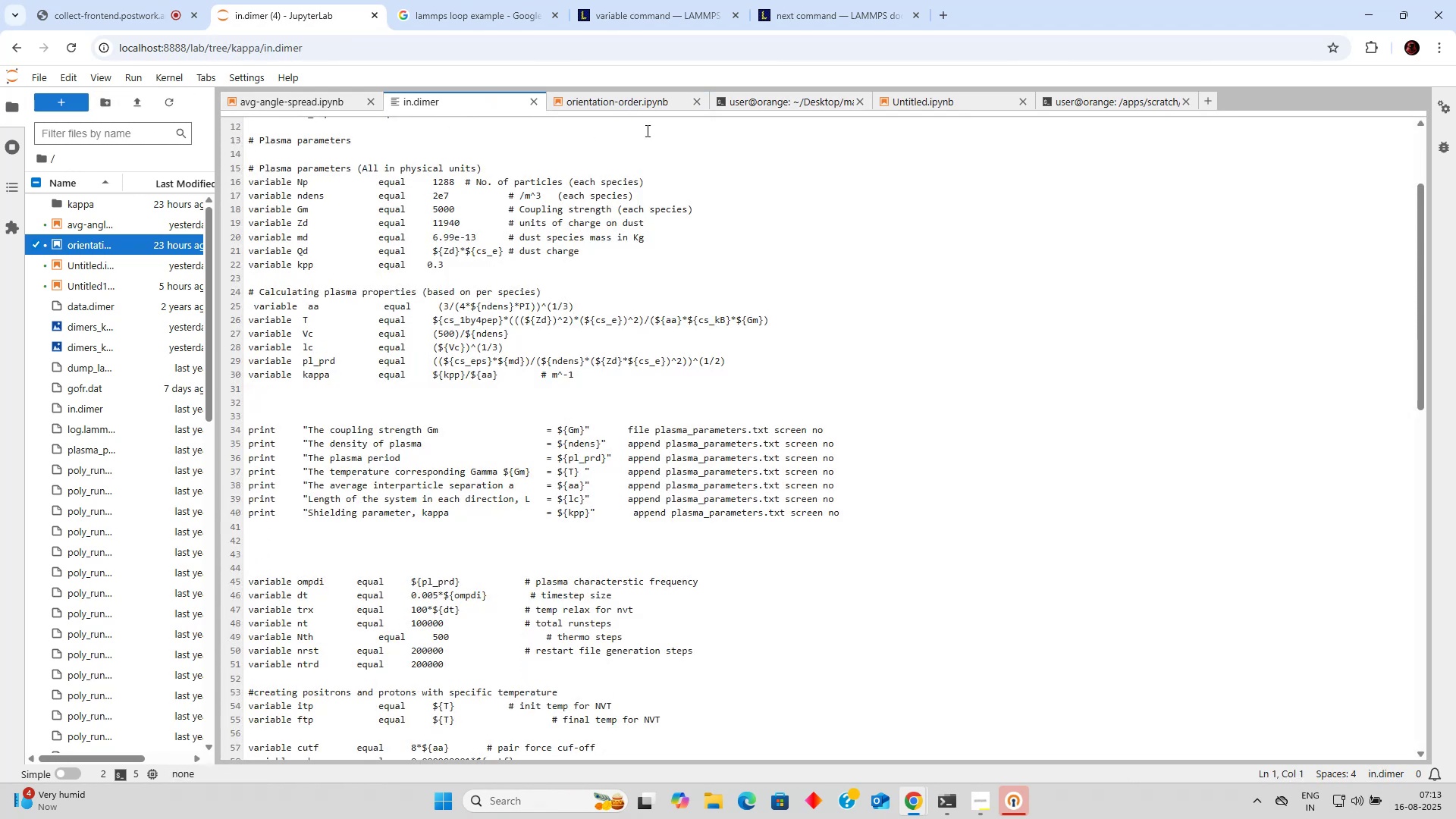 
left_click([86, 264])
 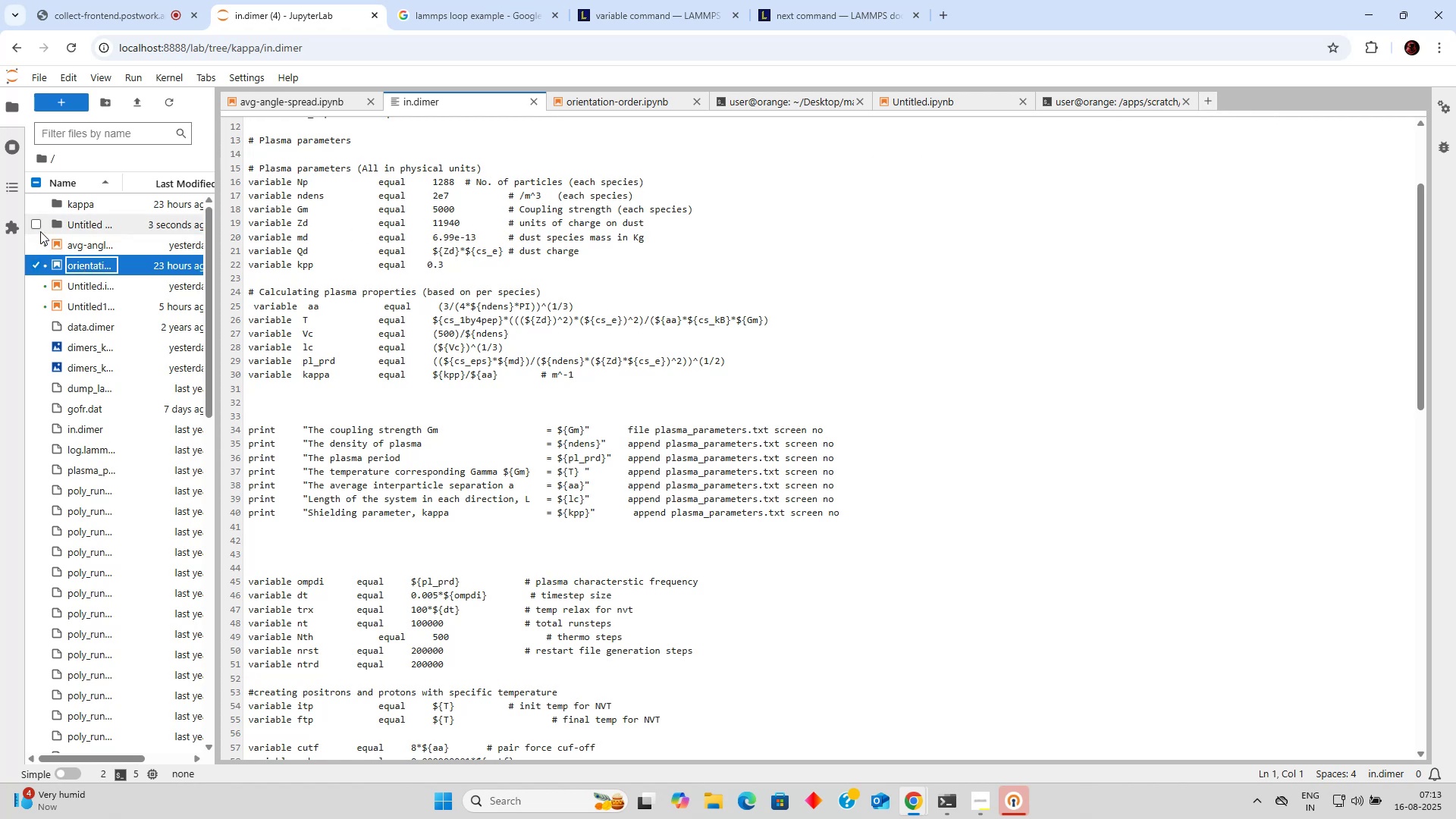 
left_click([40, 229])
 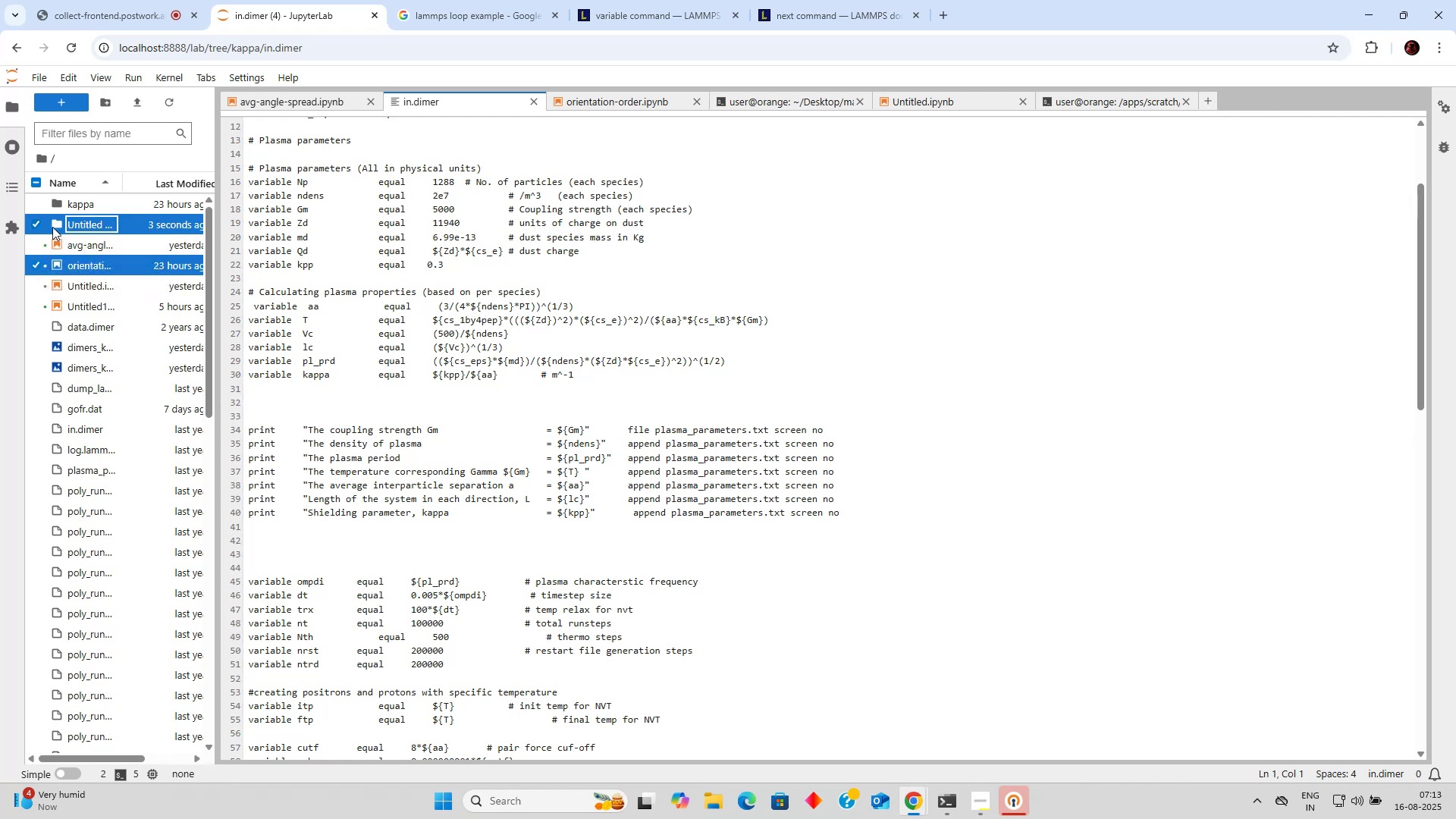 
right_click([64, 227])
 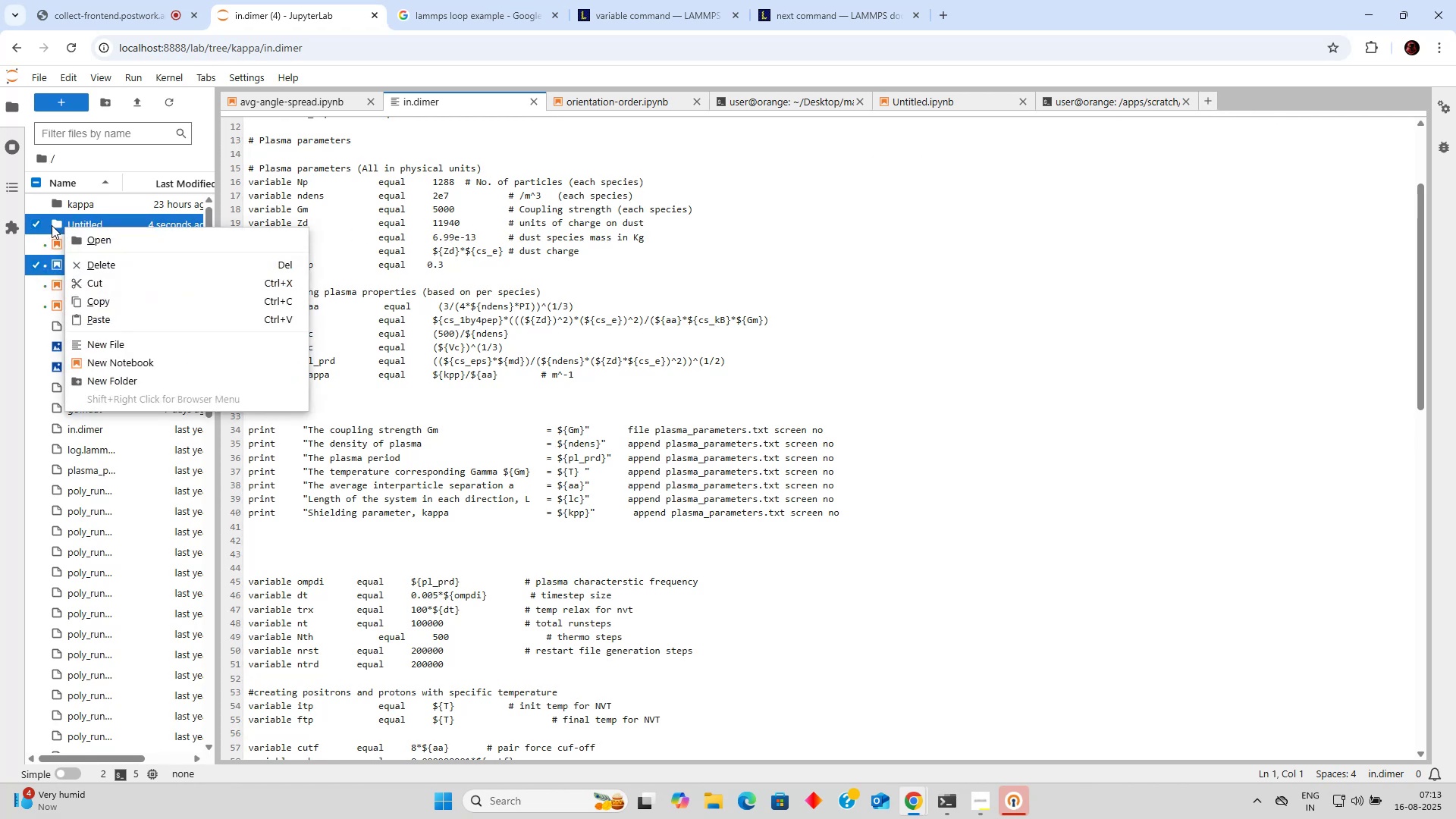 
left_click([52, 225])
 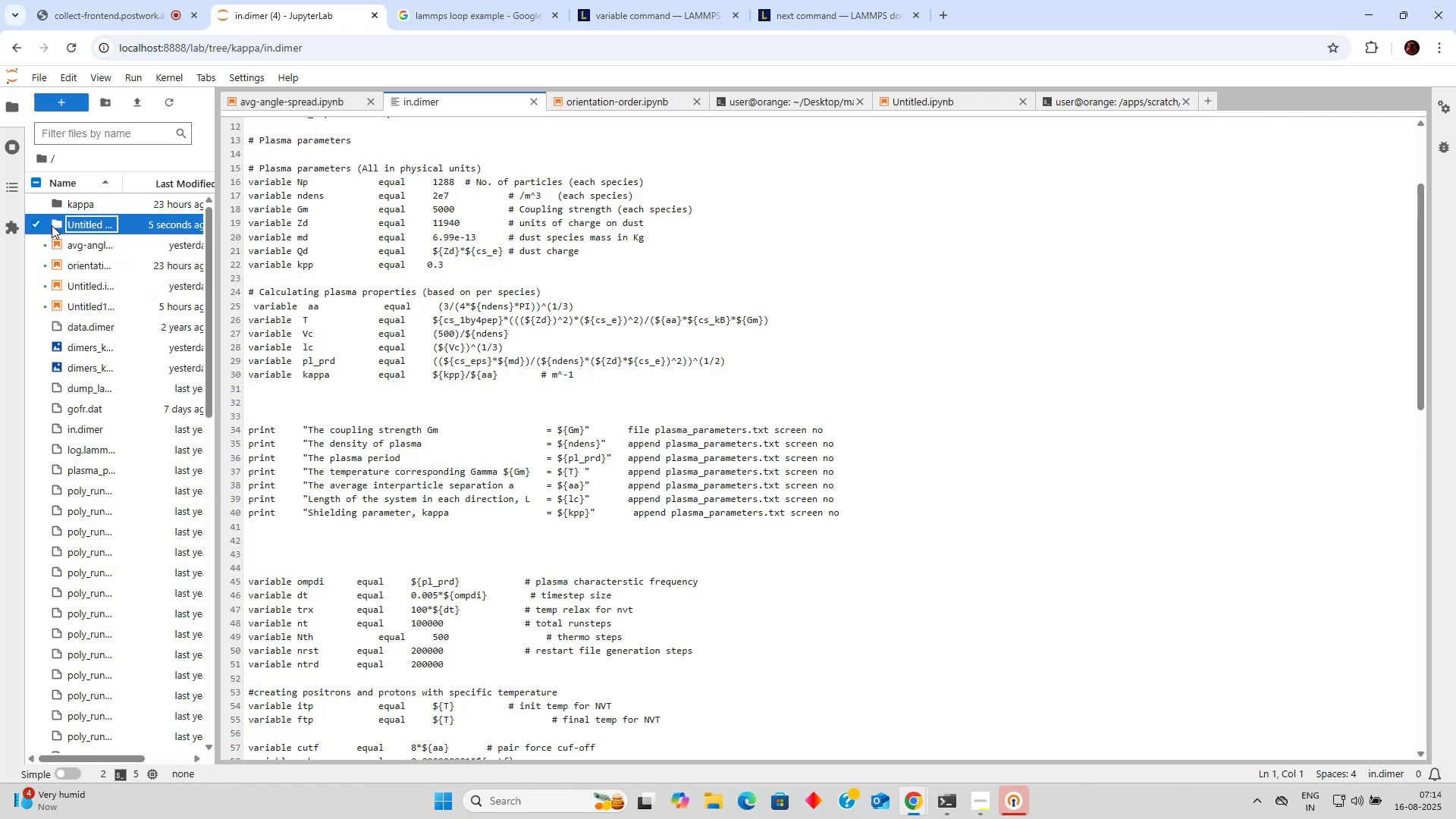 
right_click([52, 225])
 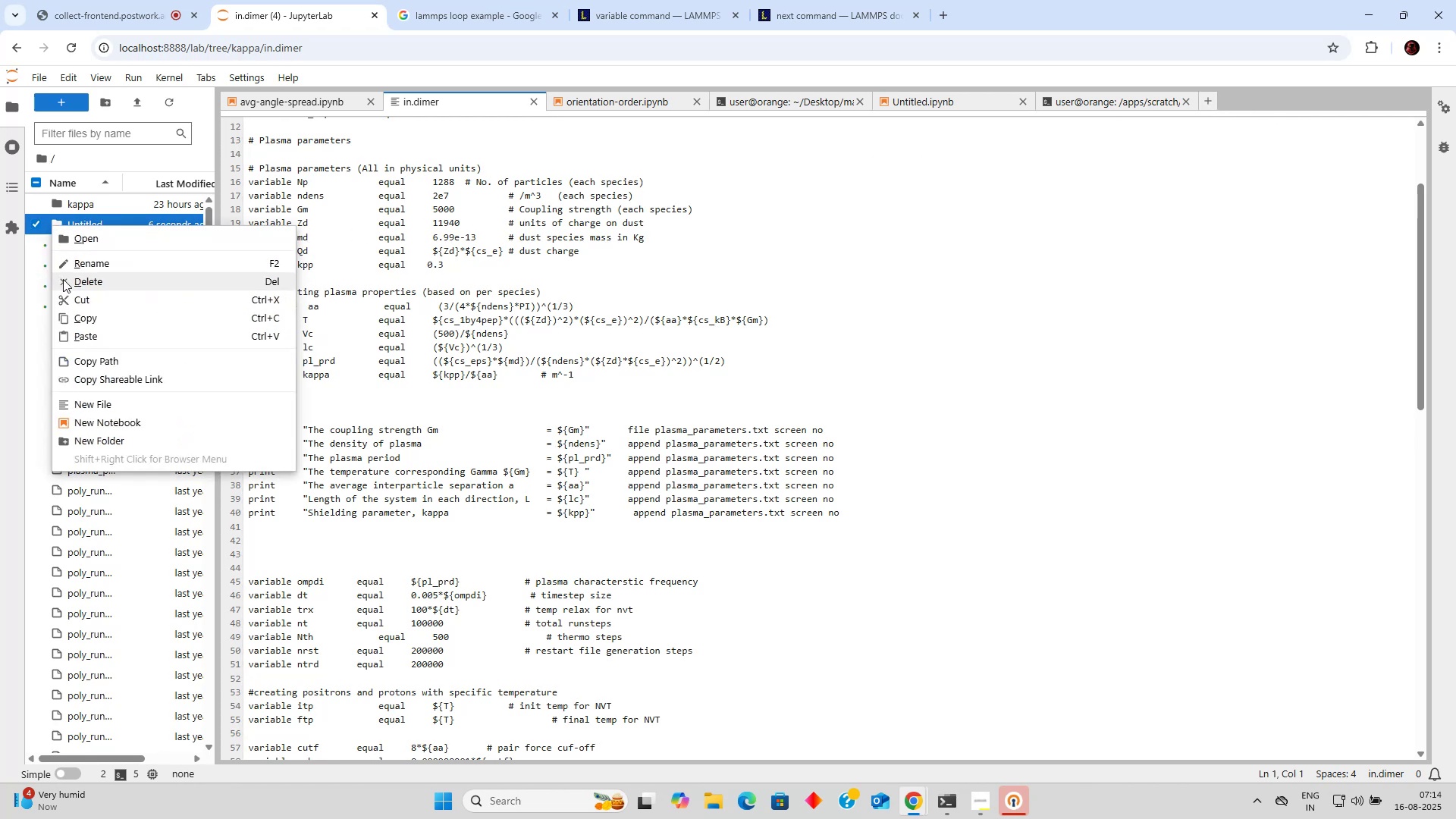 
left_click([64, 279])
 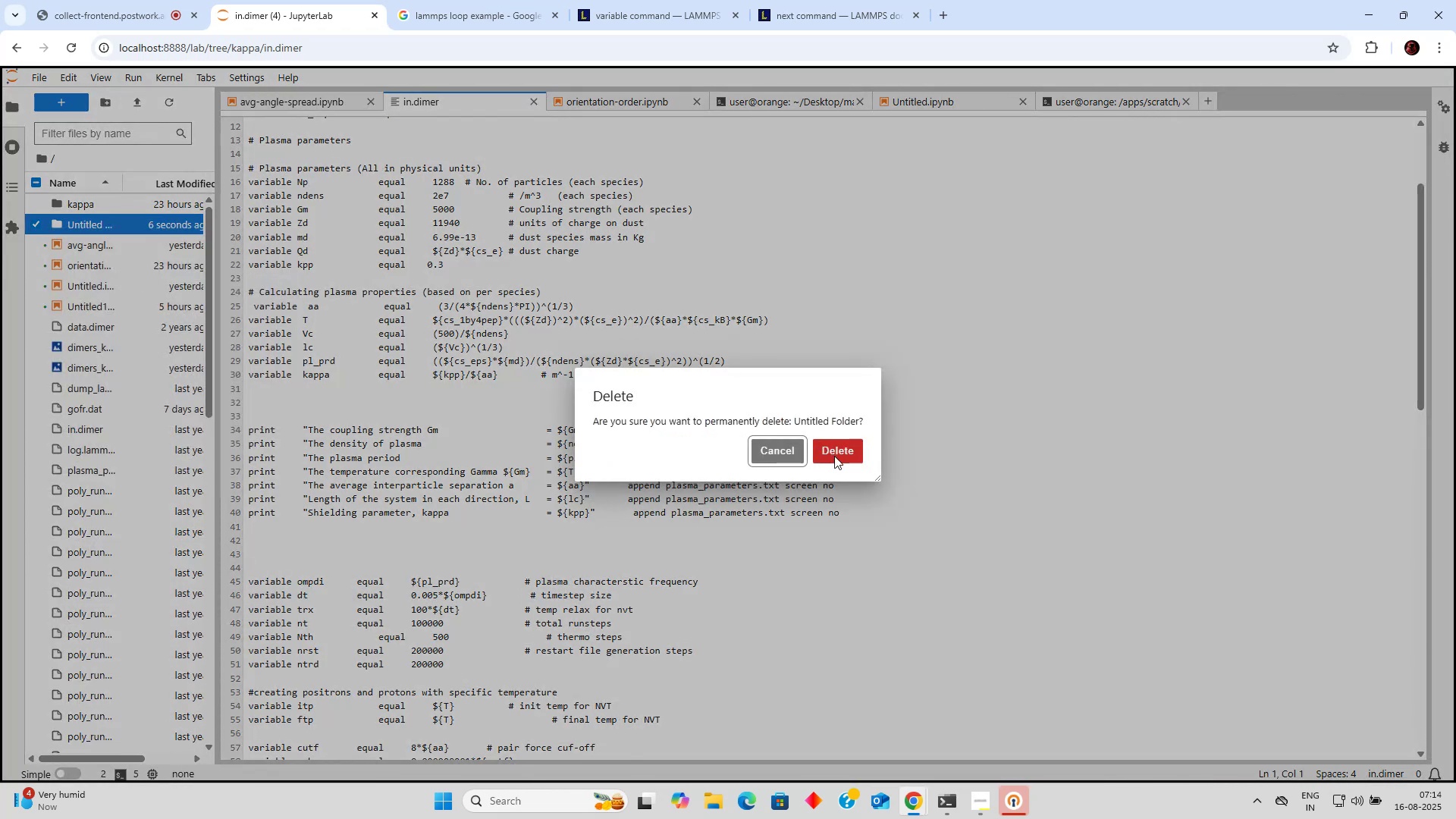 
left_click([834, 456])
 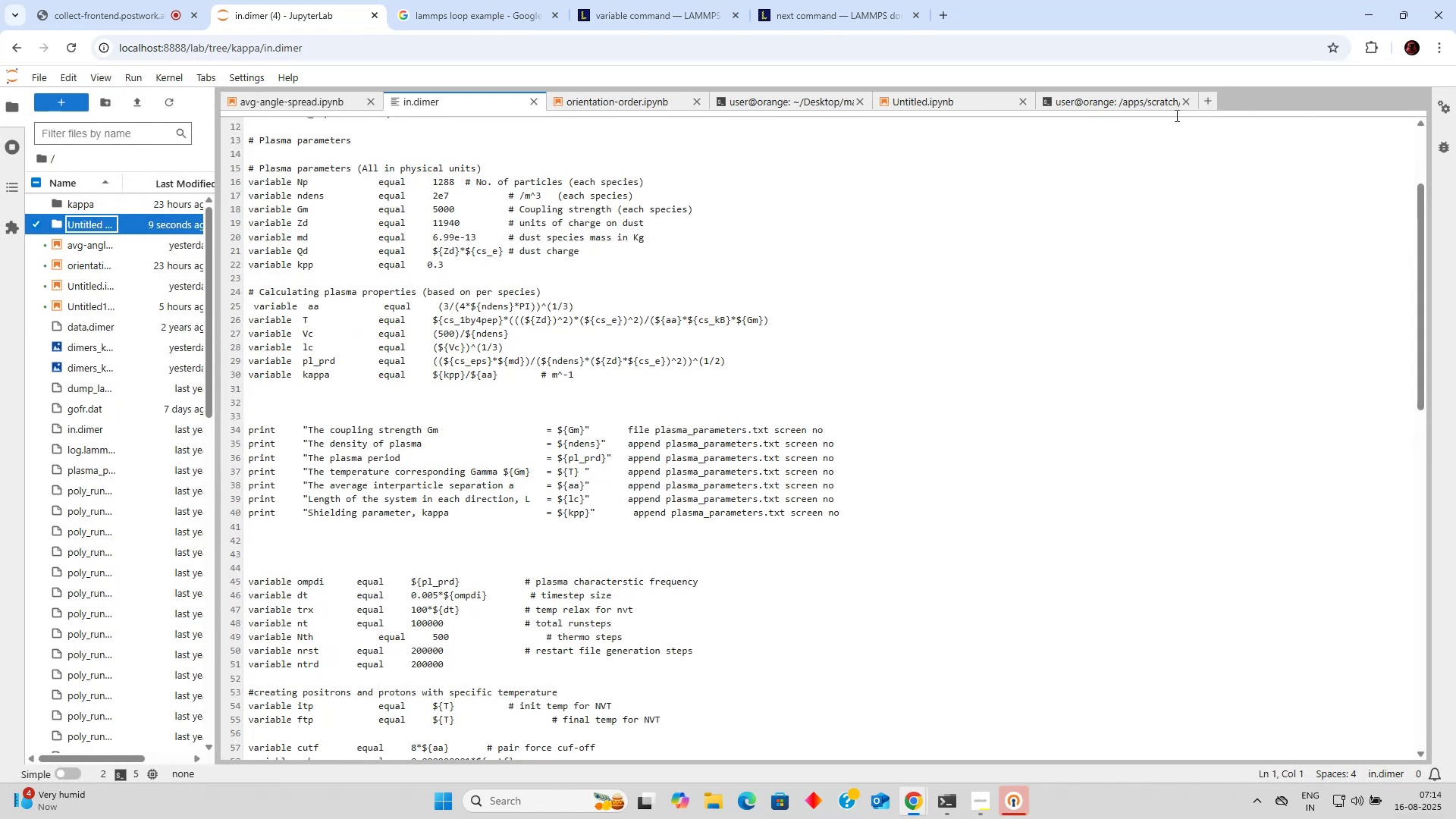 
left_click([1213, 102])
 